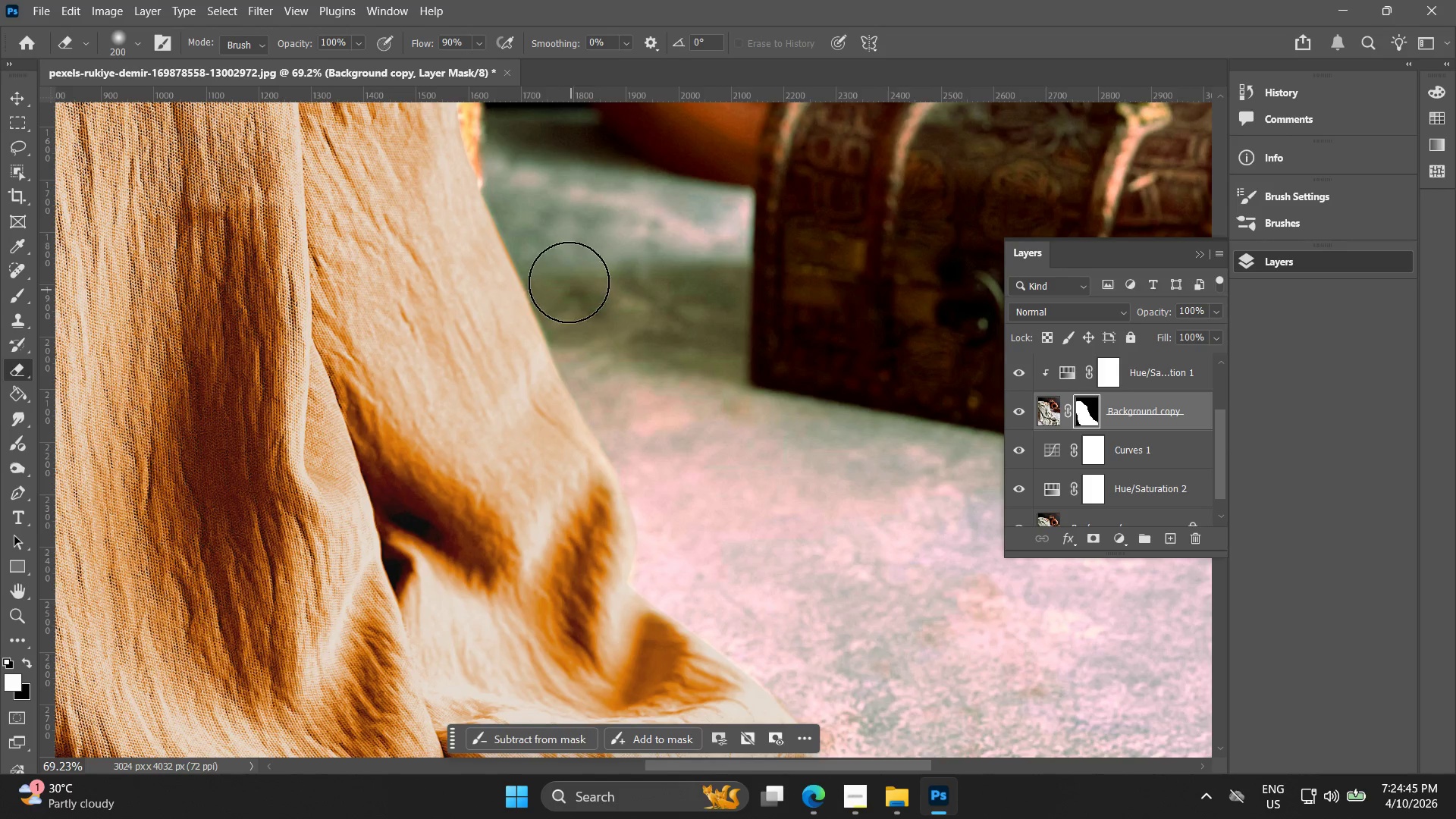 
left_click_drag(start_coordinate=[564, 306], to_coordinate=[635, 437])
 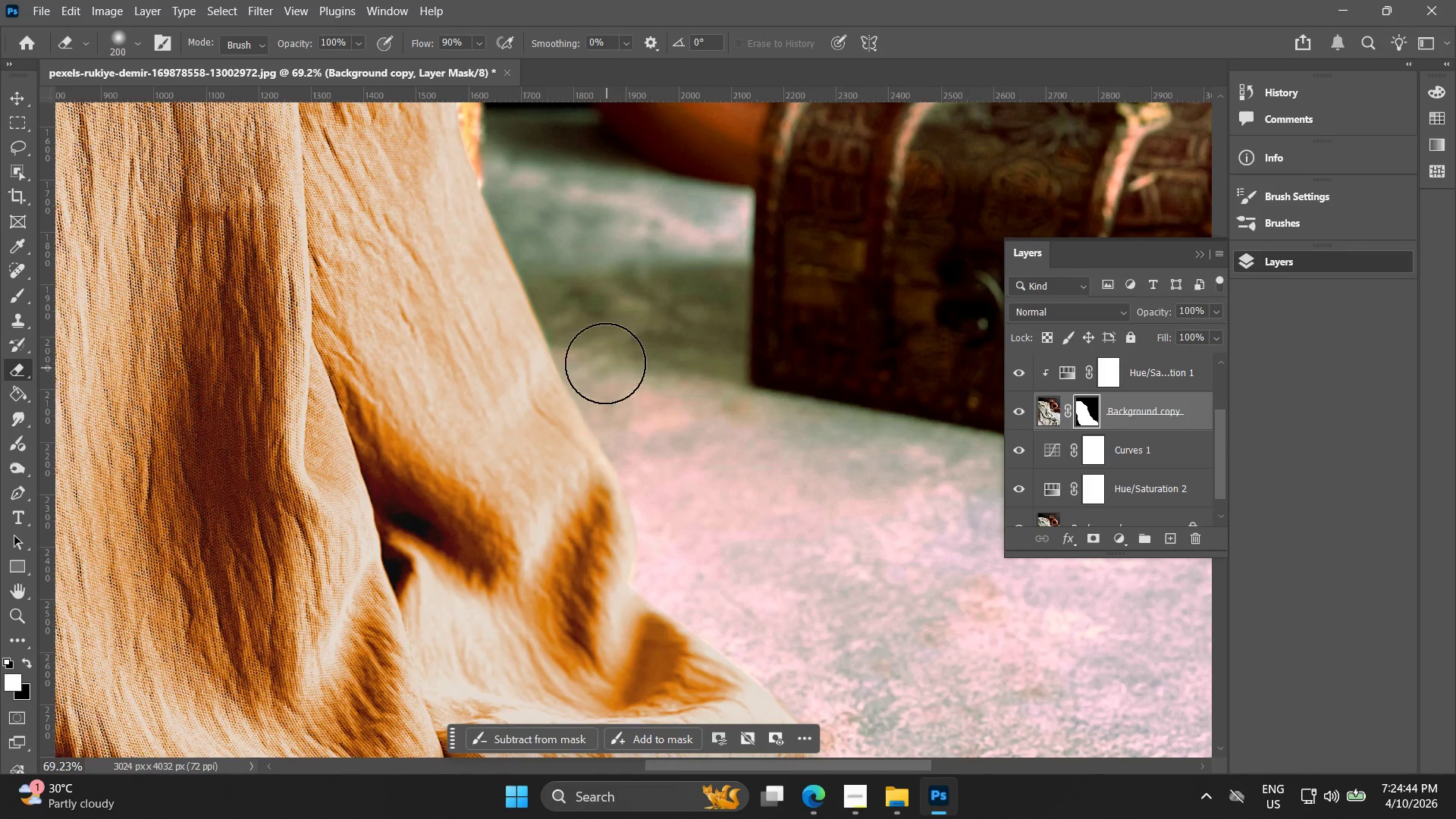 
scroll: coordinate [565, 288], scroll_direction: down, amount: 4.0
 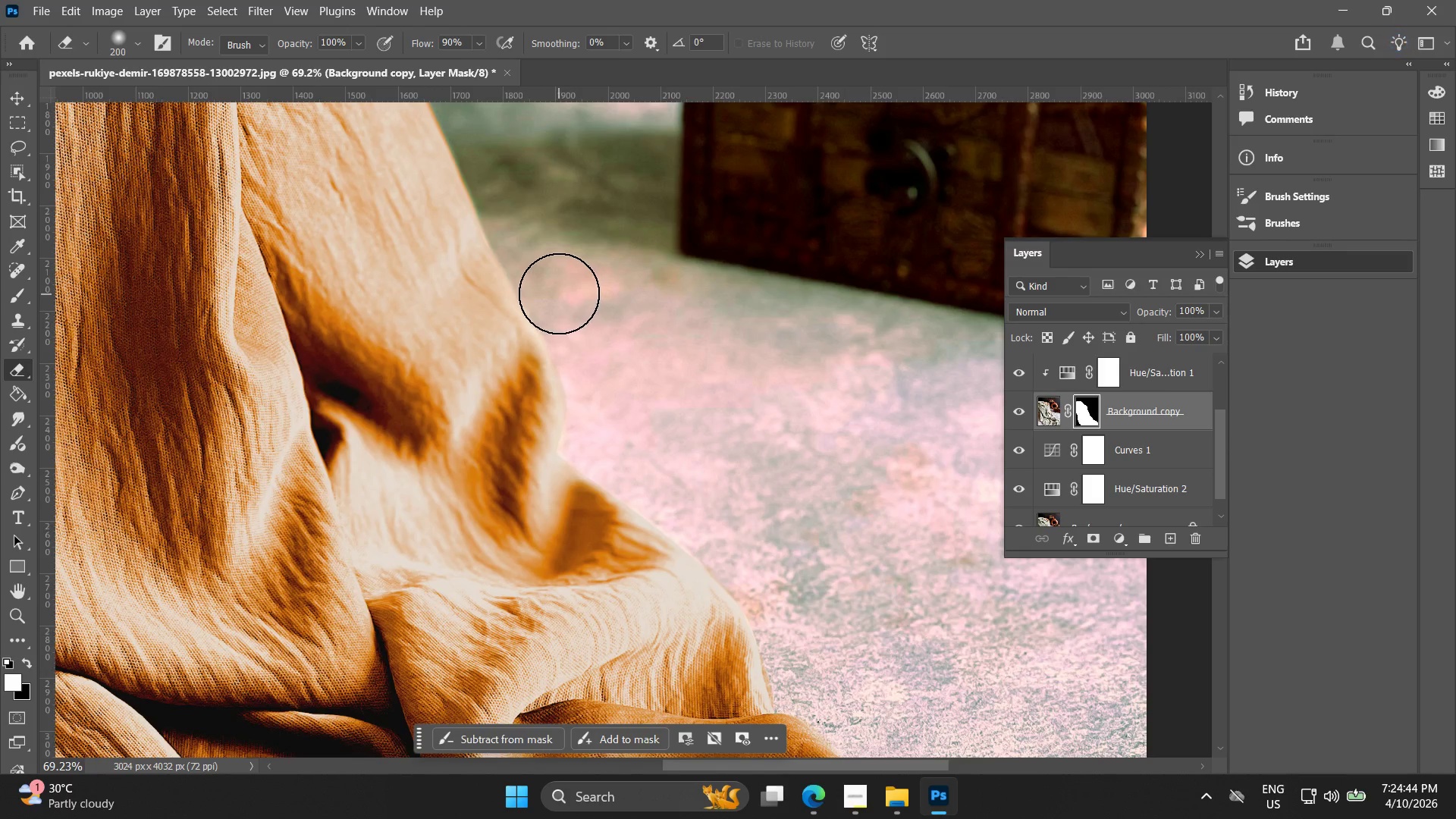 
left_click_drag(start_coordinate=[599, 340], to_coordinate=[576, 284])
 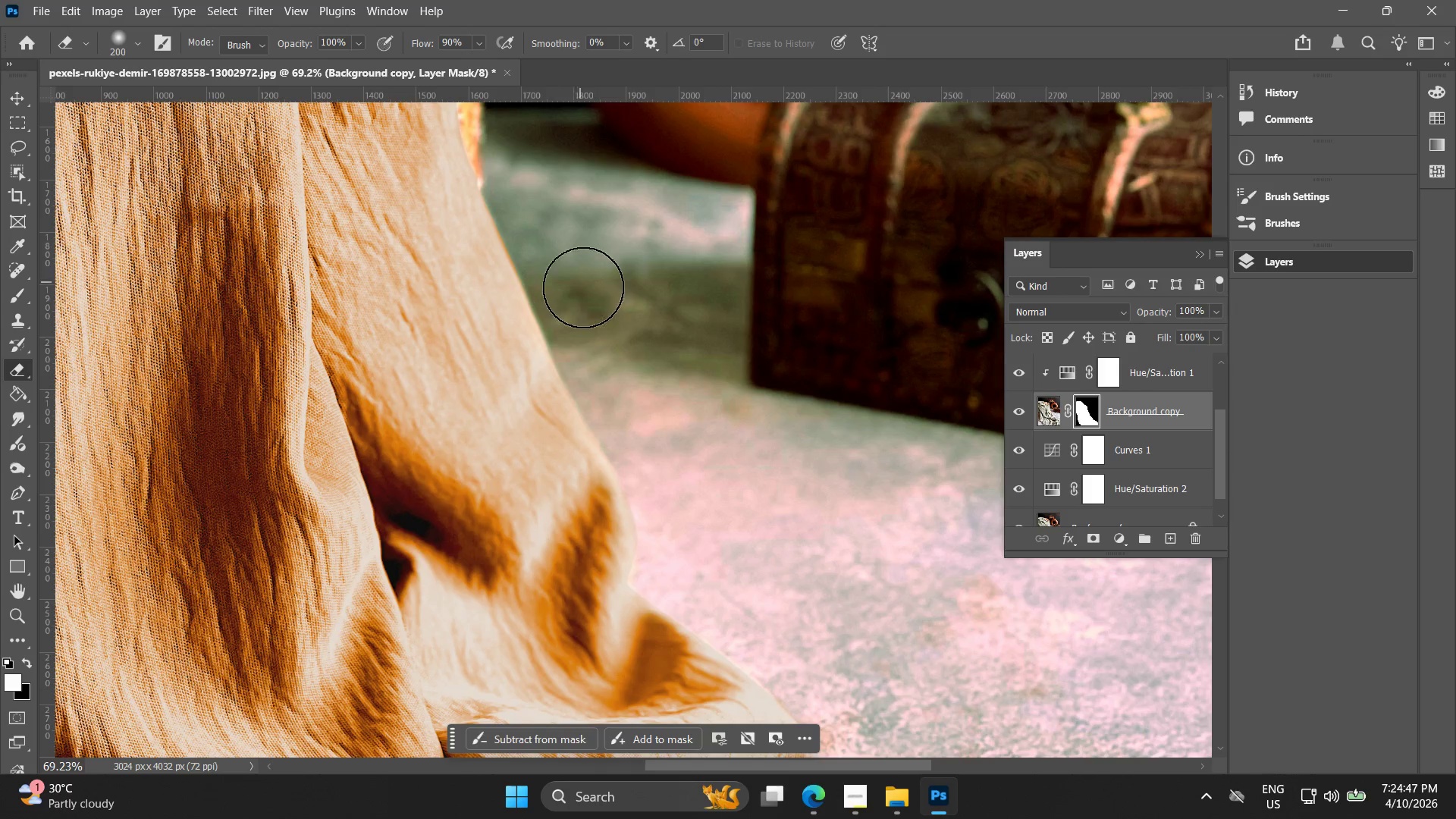 
hold_key(key=AltLeft, duration=0.59)
 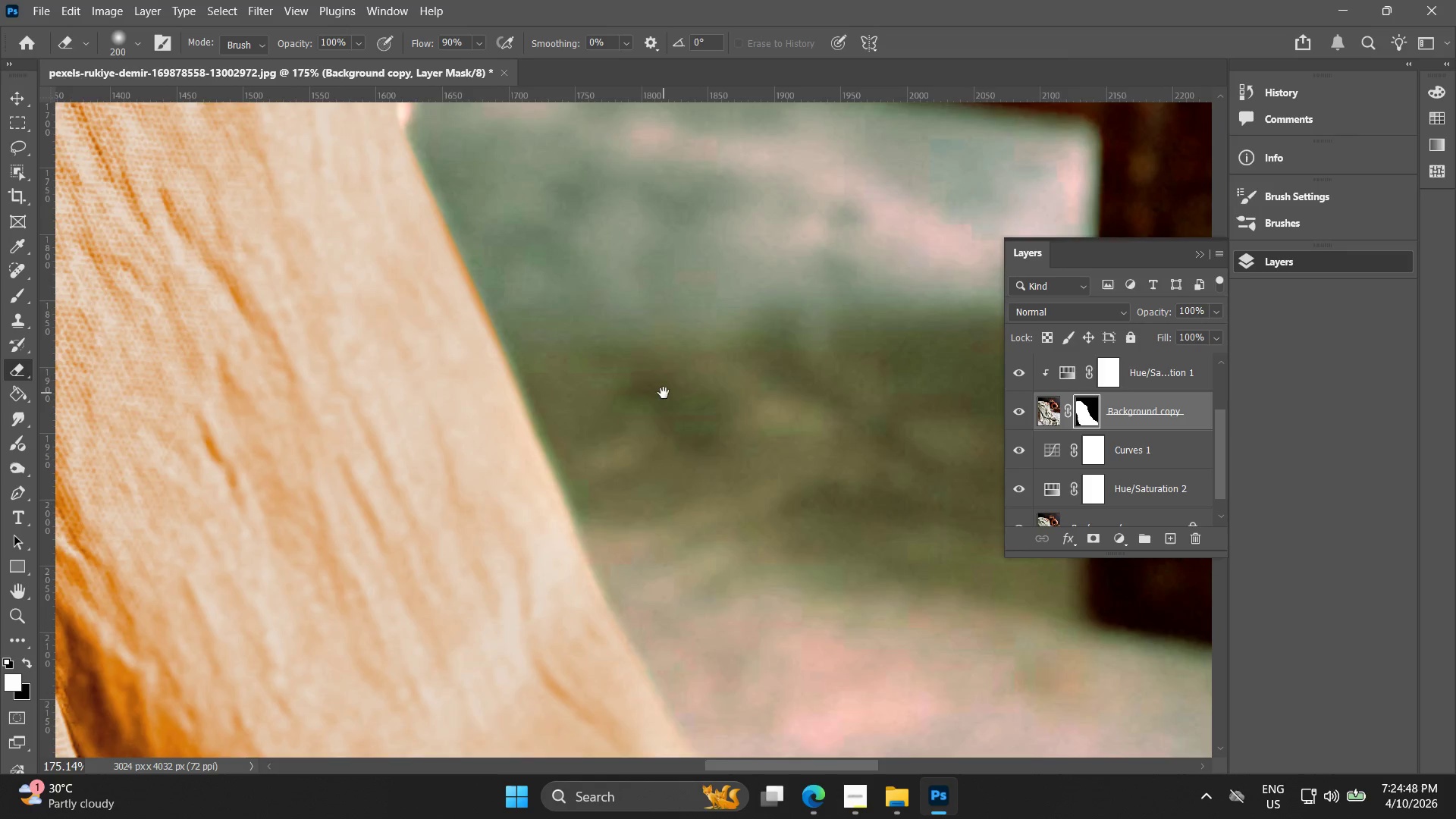 
hold_key(key=Space, duration=0.42)
 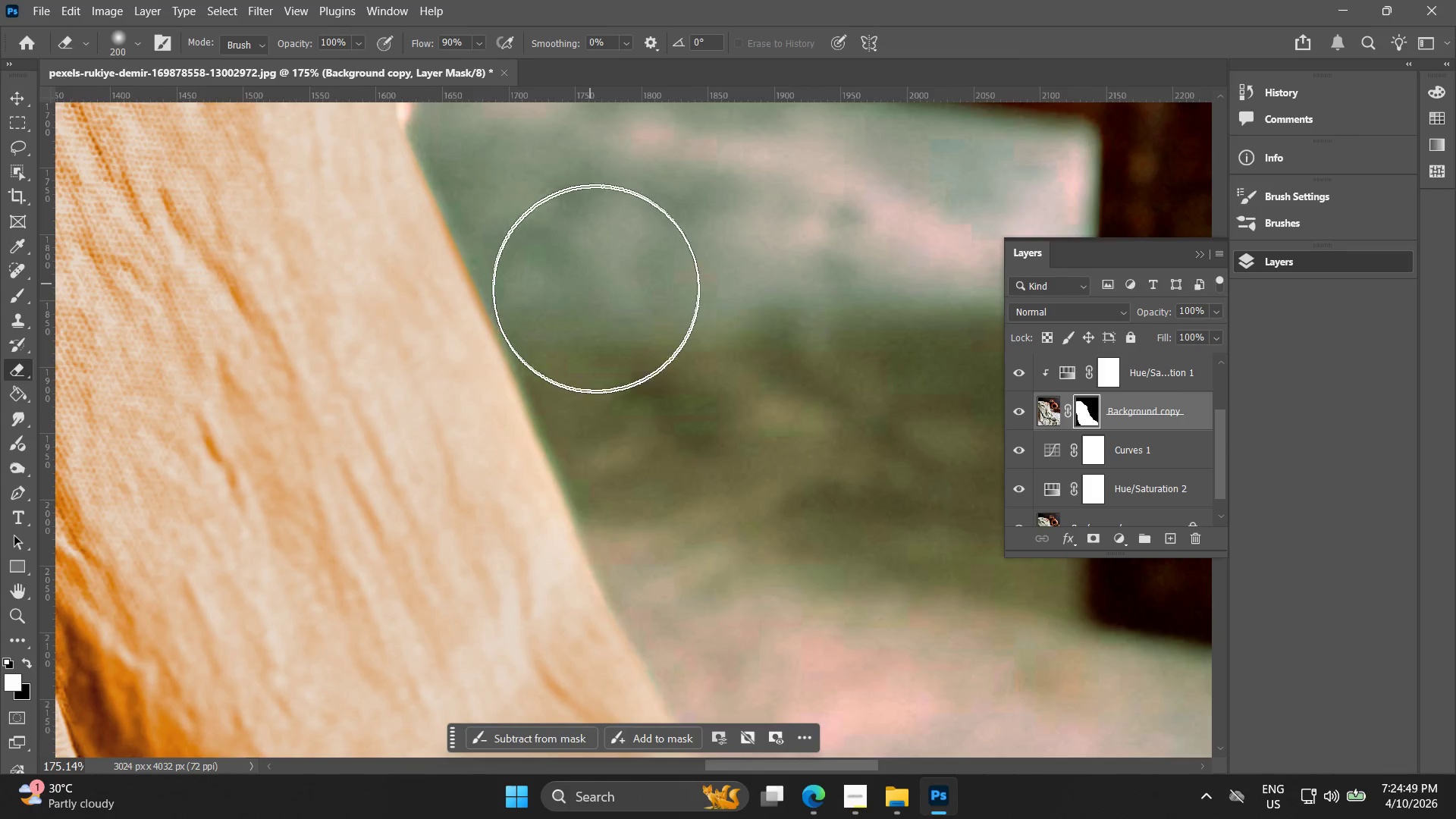 
left_click_drag(start_coordinate=[588, 301], to_coordinate=[664, 393])
 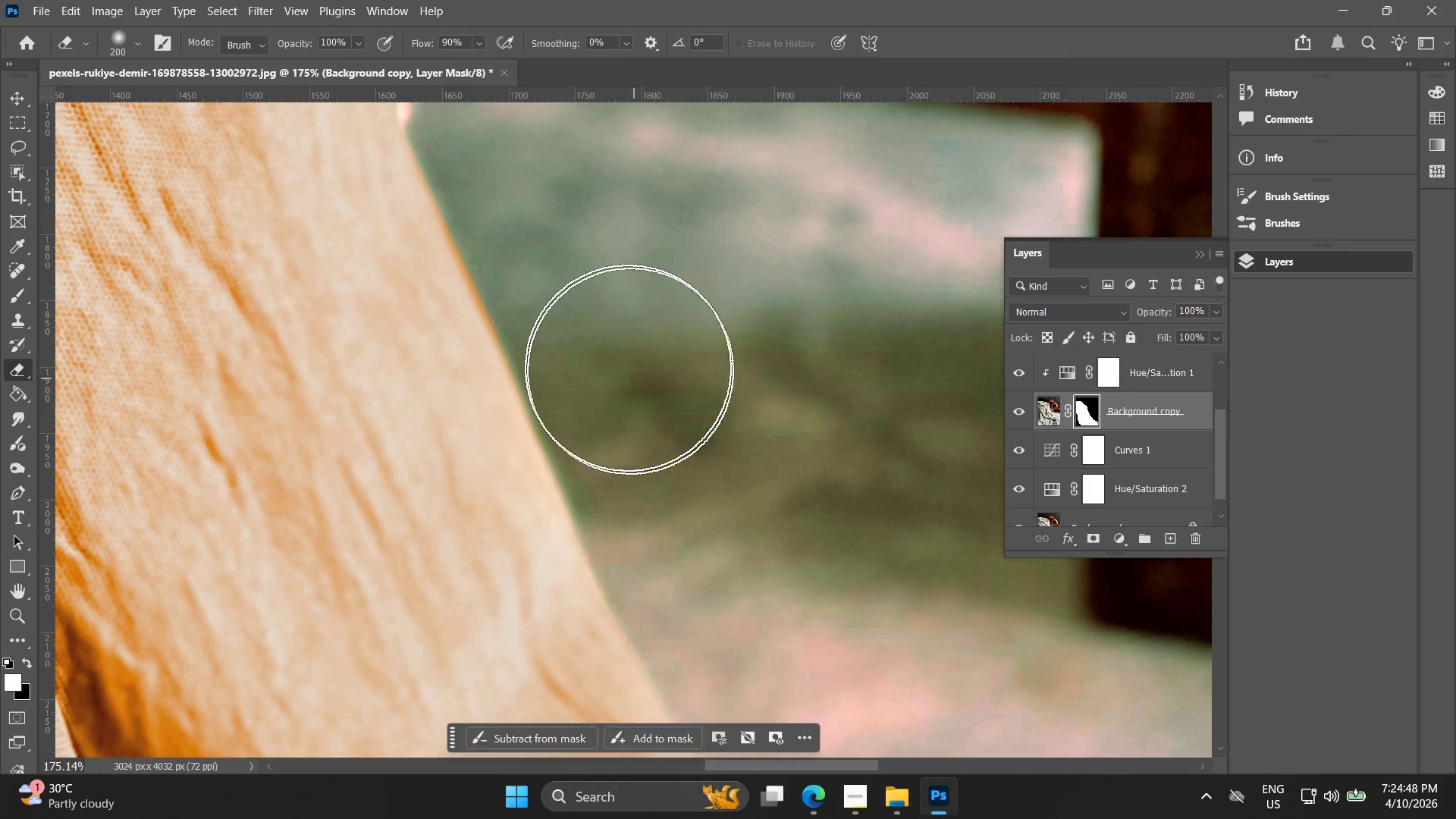 
scroll: coordinate [573, 284], scroll_direction: up, amount: 10.0
 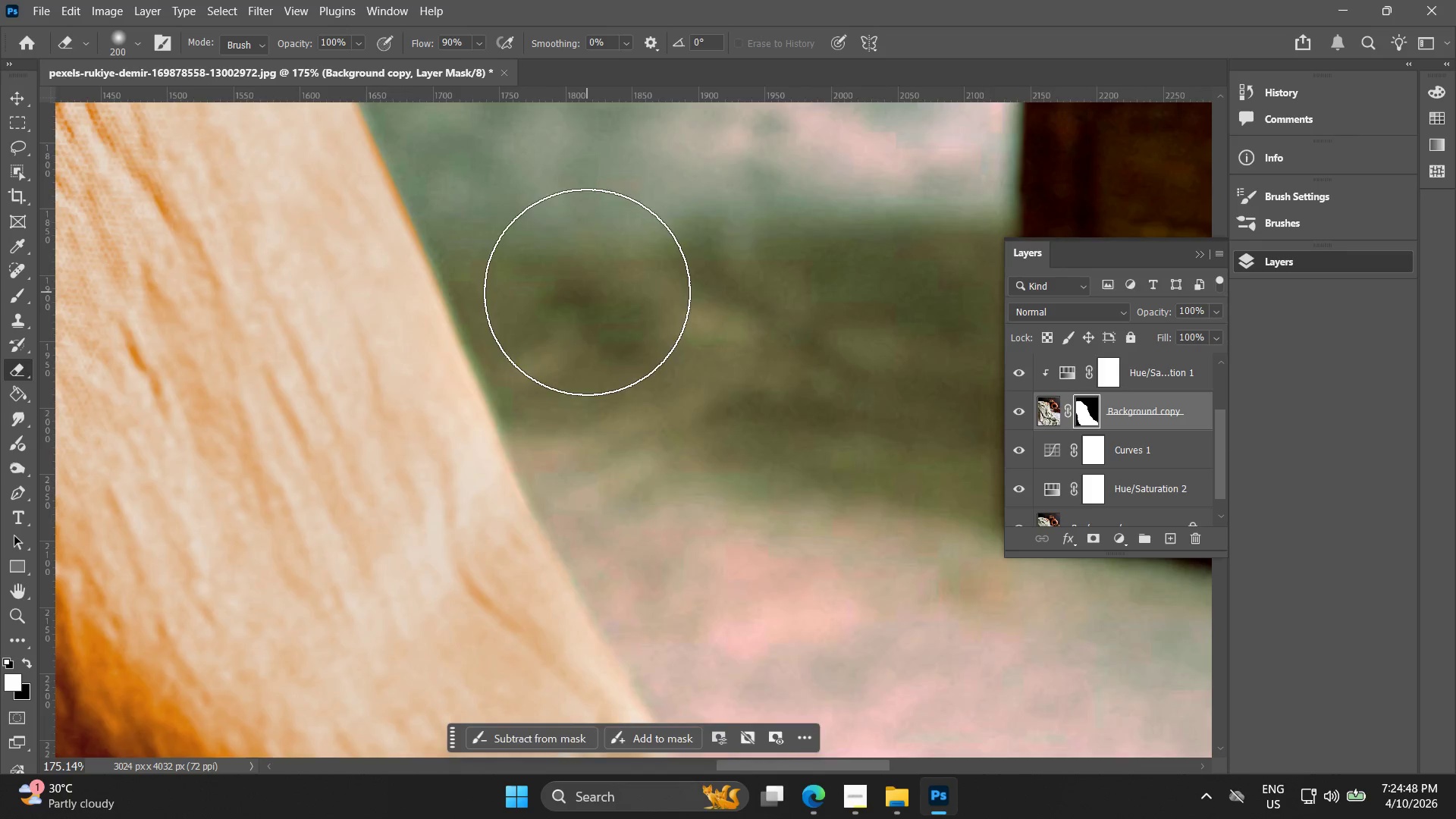 
left_click_drag(start_coordinate=[620, 357], to_coordinate=[629, 281])
 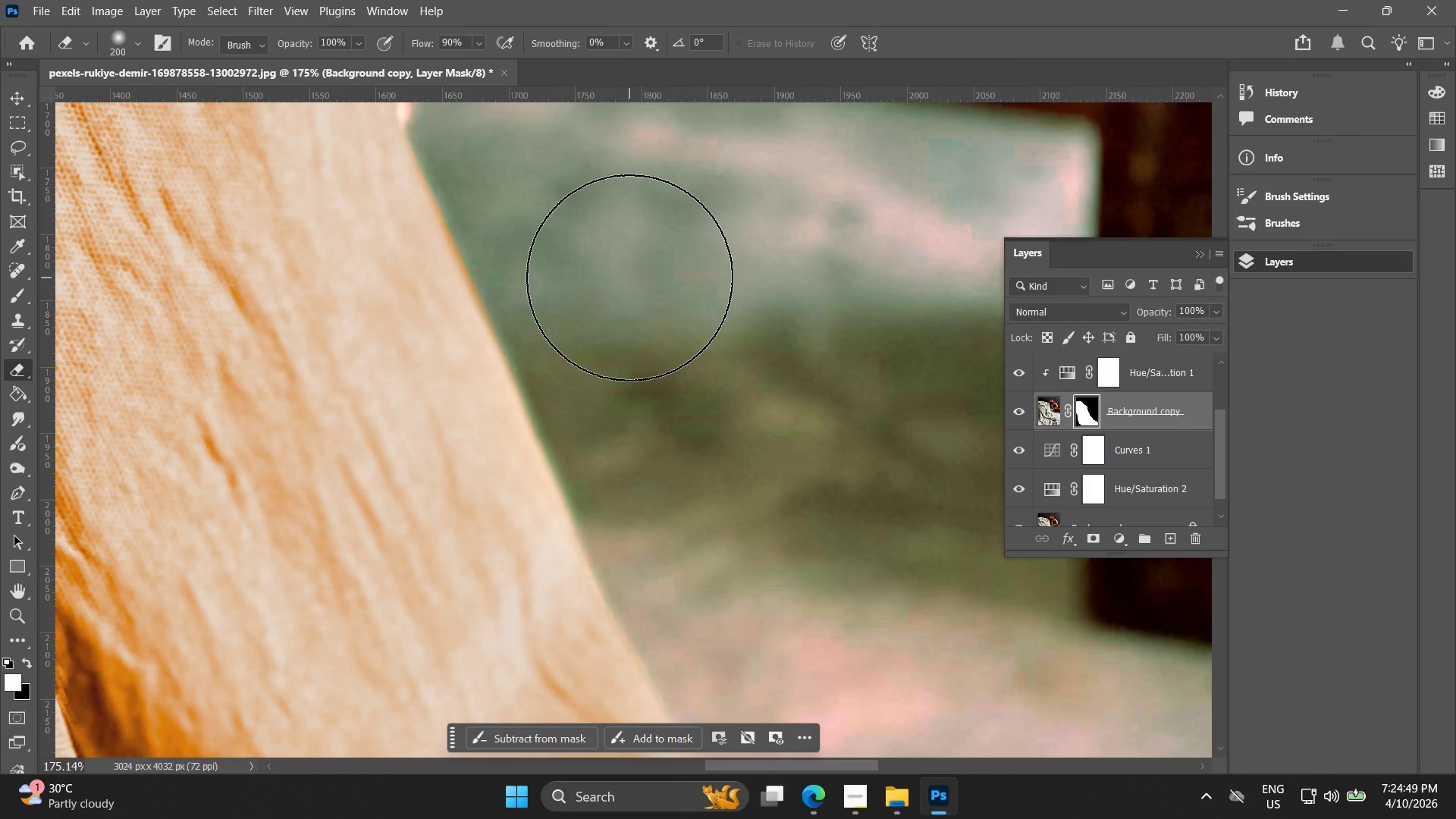 
hold_key(key=AltLeft, duration=0.7)
 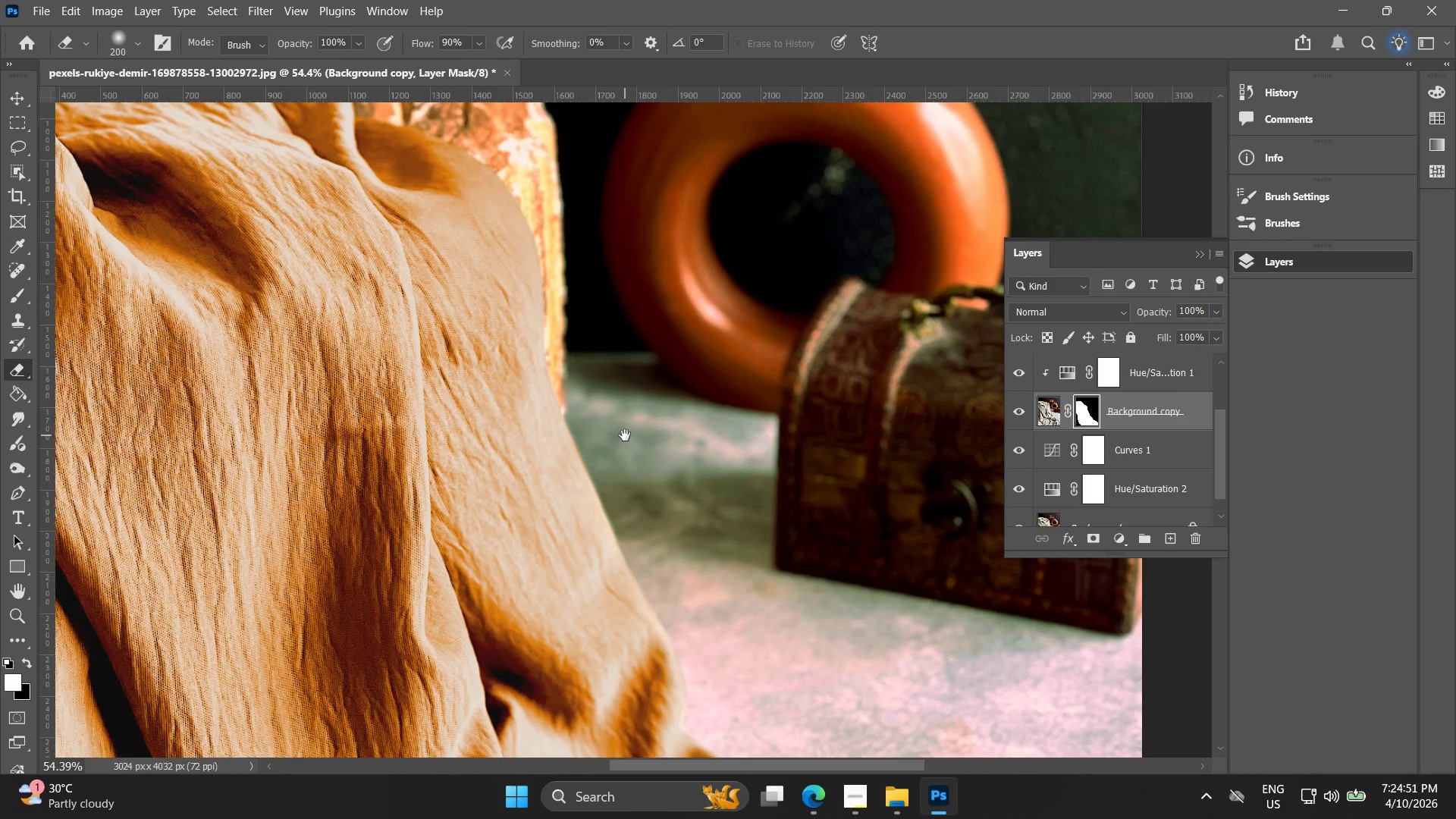 
hold_key(key=Space, duration=0.45)
 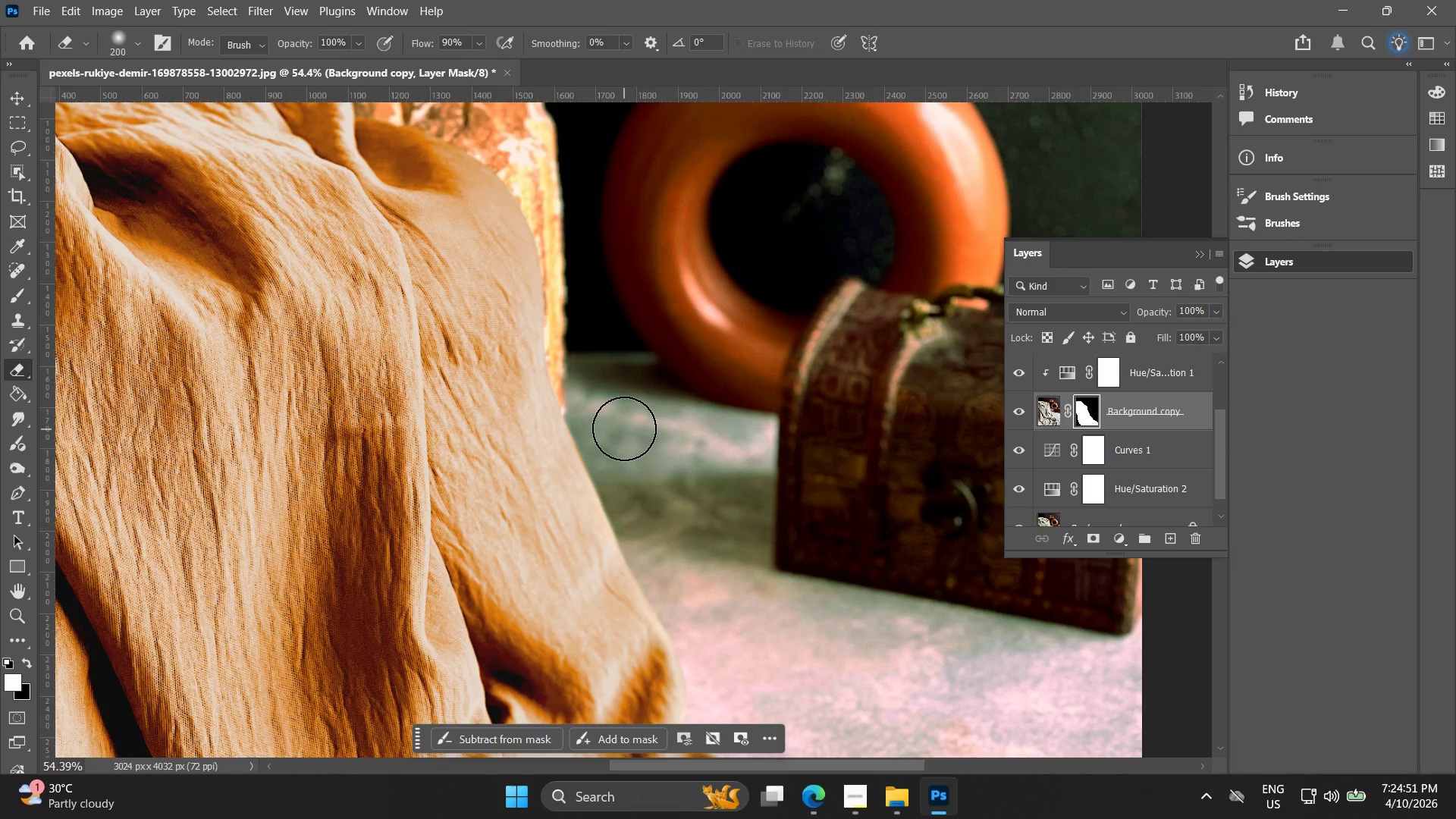 
left_click_drag(start_coordinate=[607, 275], to_coordinate=[625, 435])
 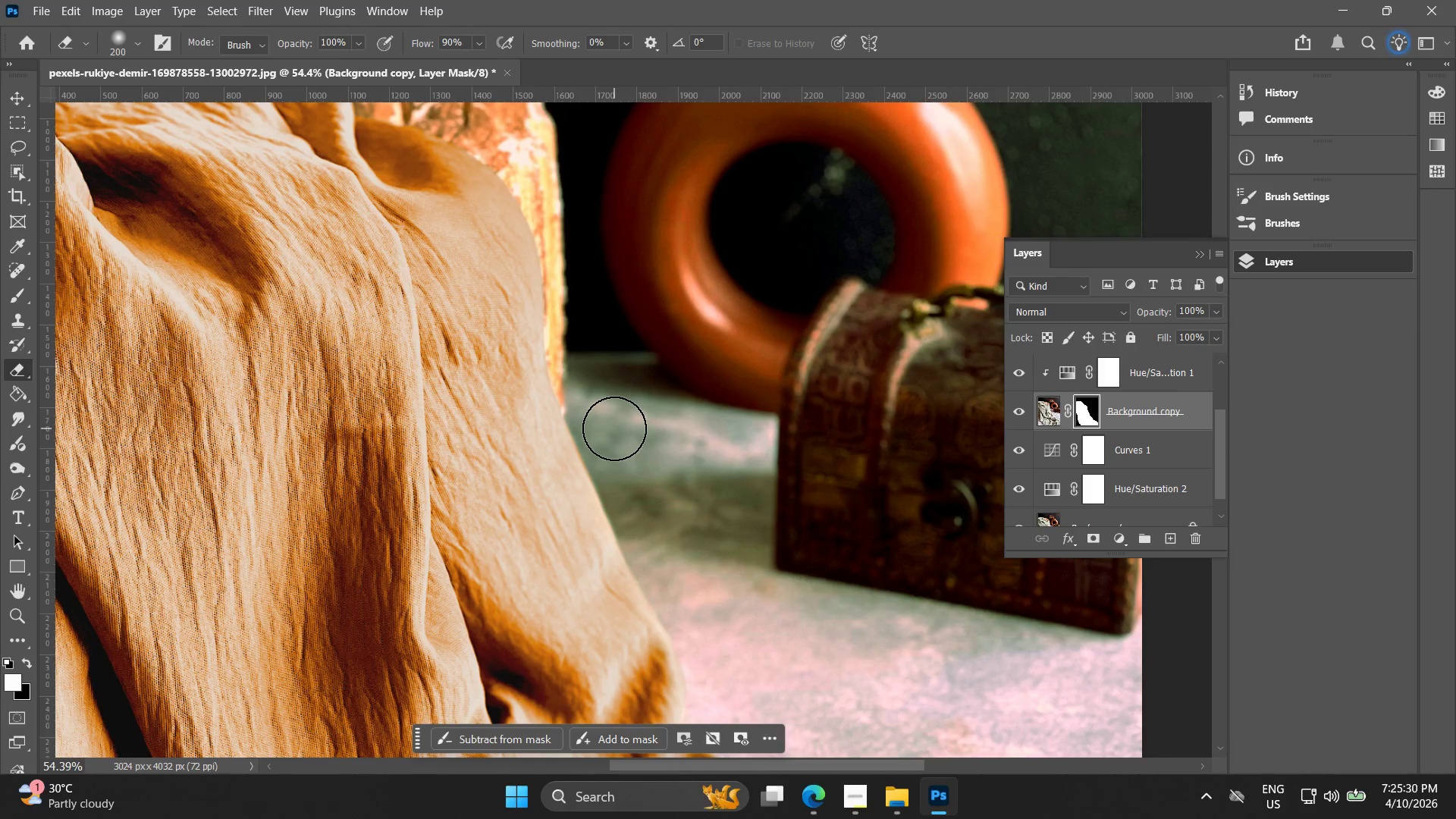 
scroll: coordinate [605, 314], scroll_direction: down, amount: 13.0
 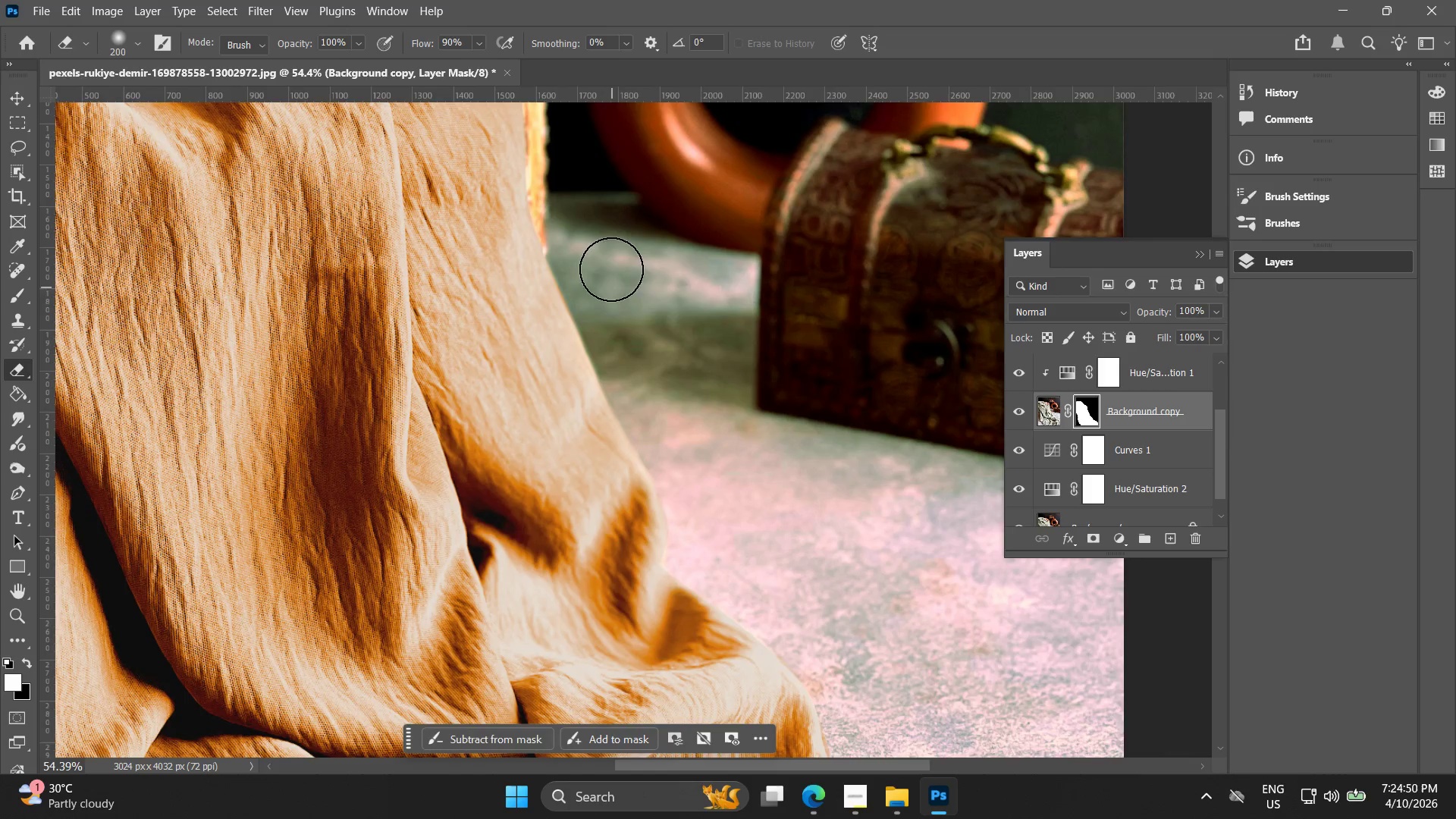 
wait(44.19)
 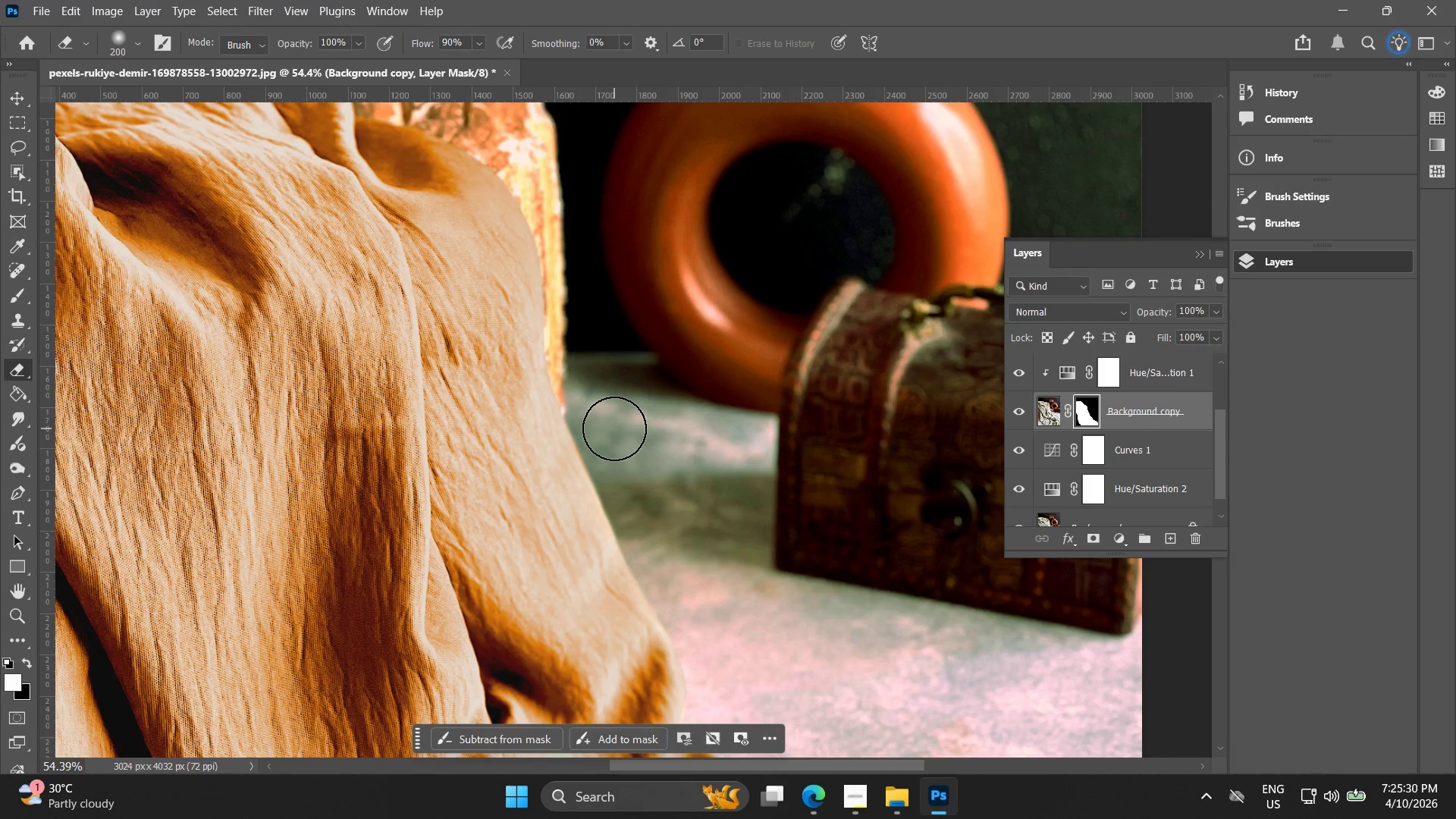 
hold_key(key=Space, duration=0.61)
 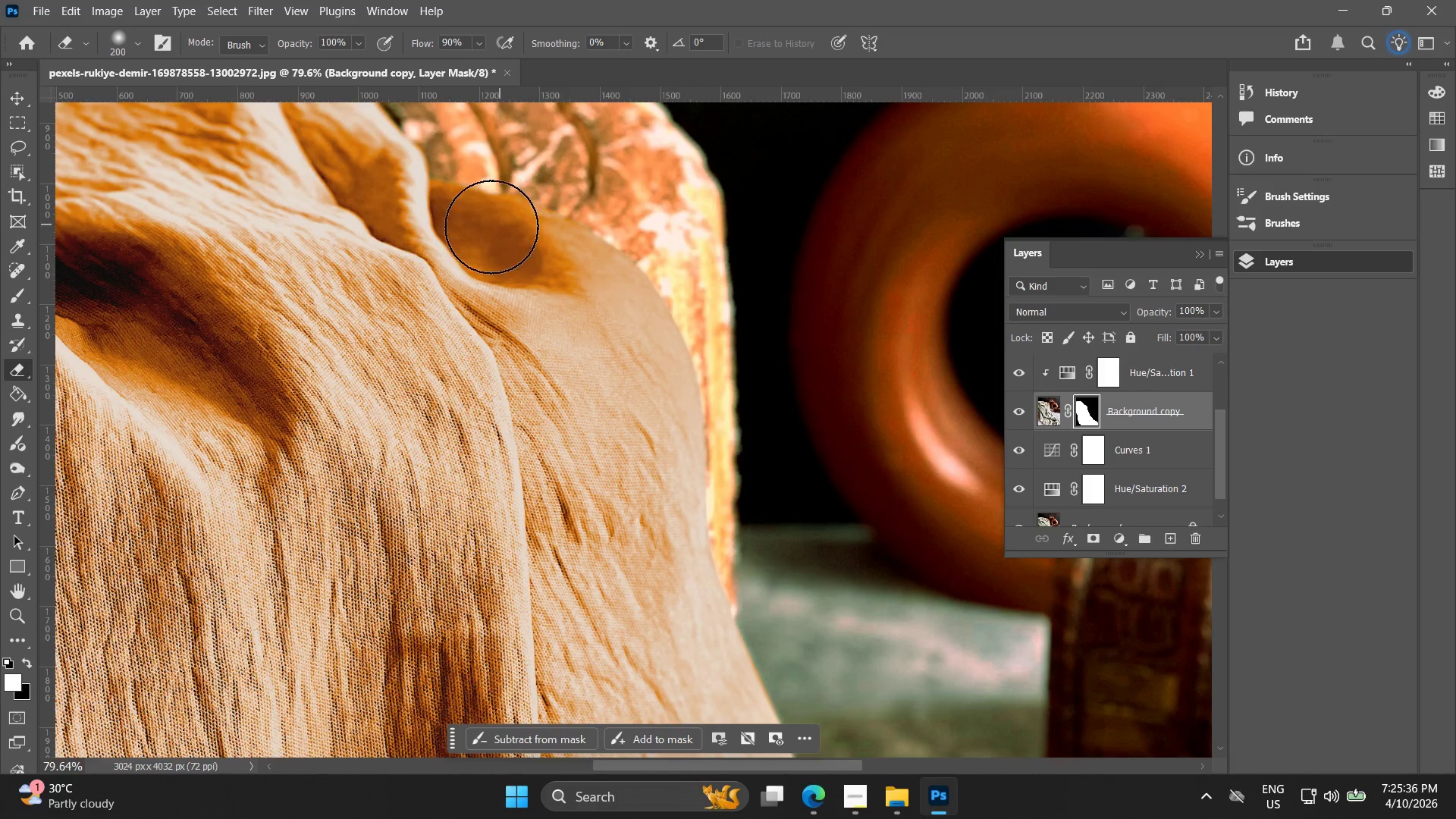 
left_click_drag(start_coordinate=[466, 394], to_coordinate=[574, 472])
 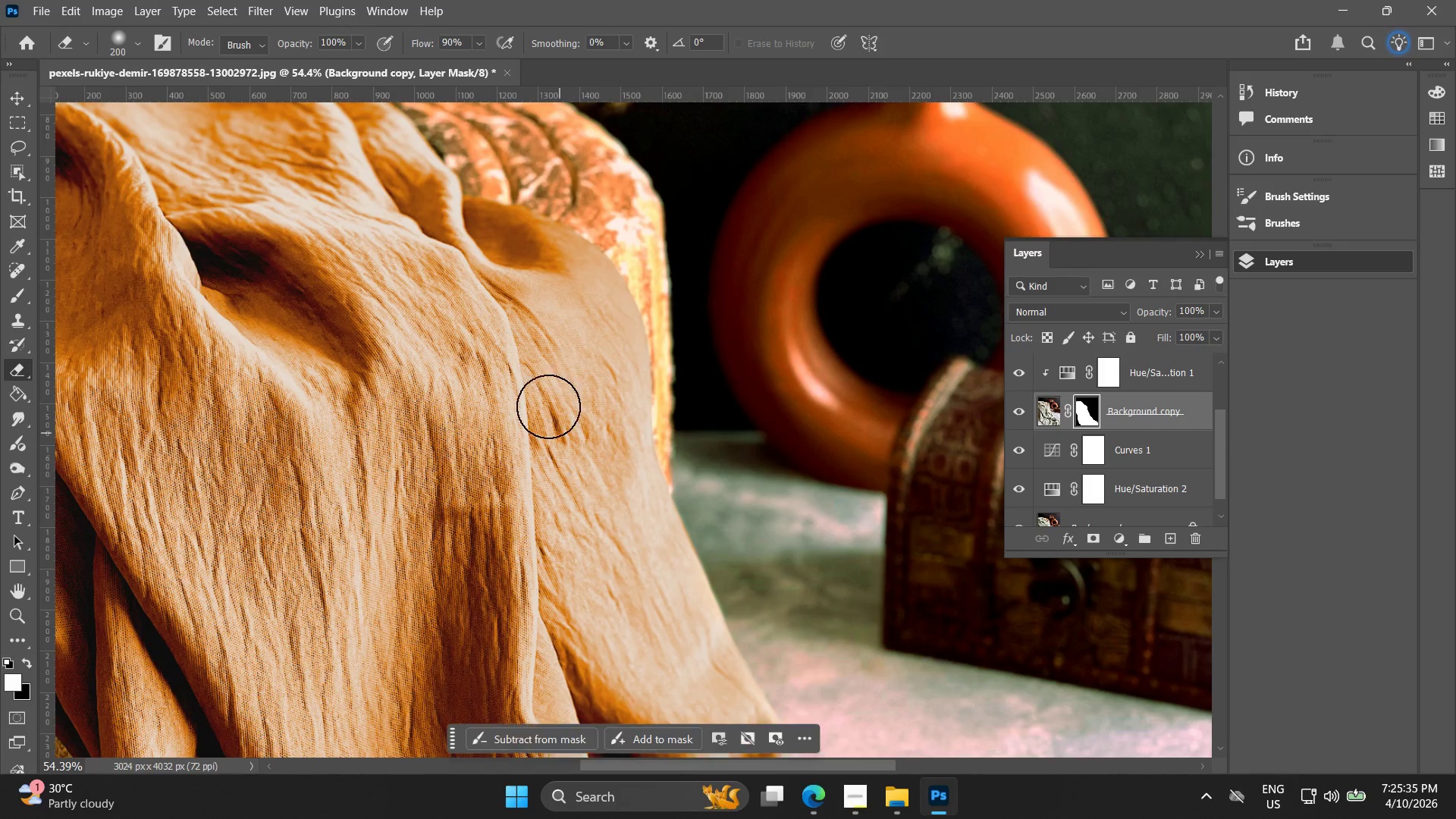 
hold_key(key=Space, duration=1.42)
 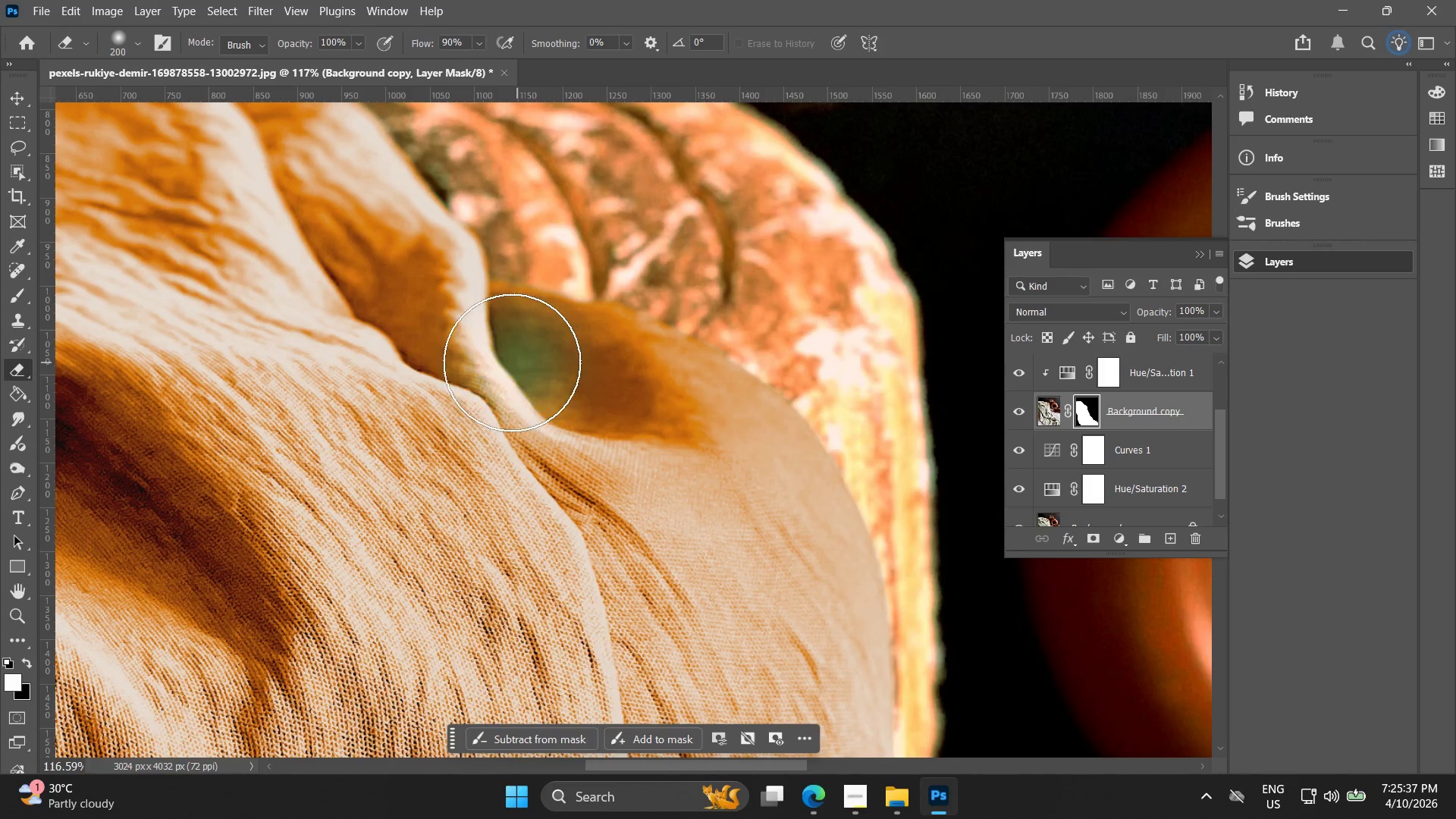 
hold_key(key=AltLeft, duration=0.64)
 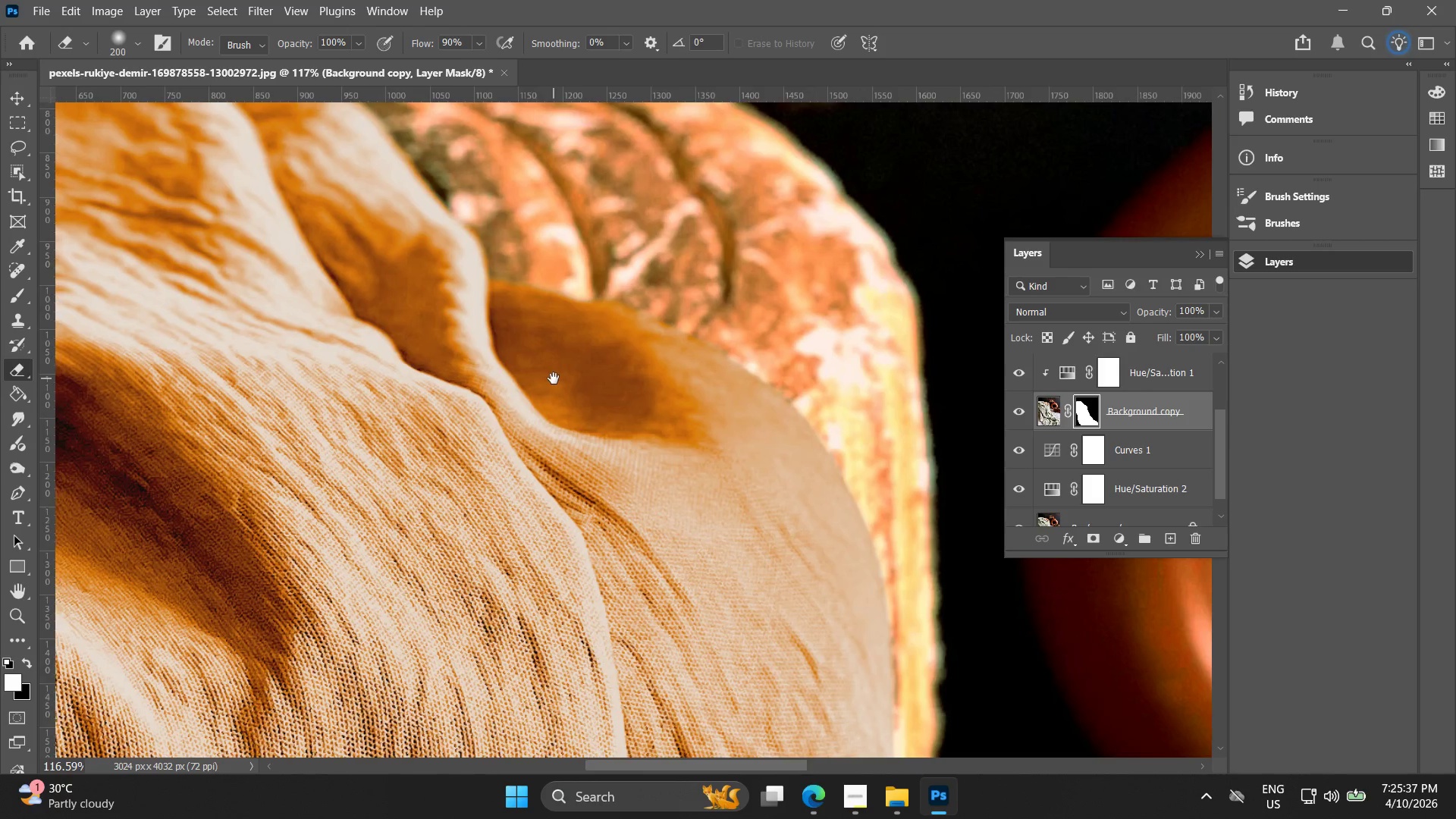 
left_click_drag(start_coordinate=[465, 255], to_coordinate=[554, 378])
 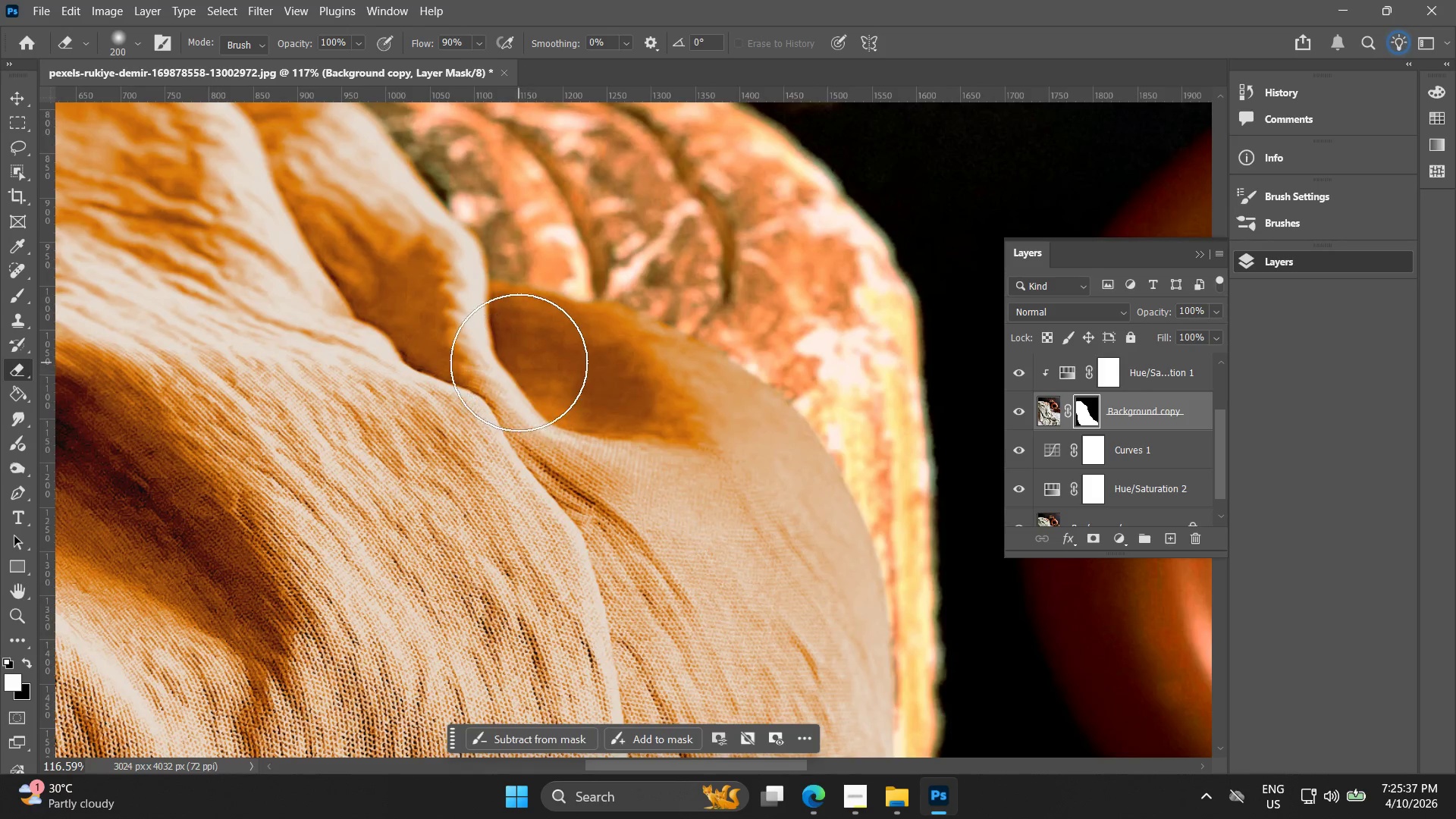 
scroll: coordinate [491, 229], scroll_direction: up, amount: 8.0
 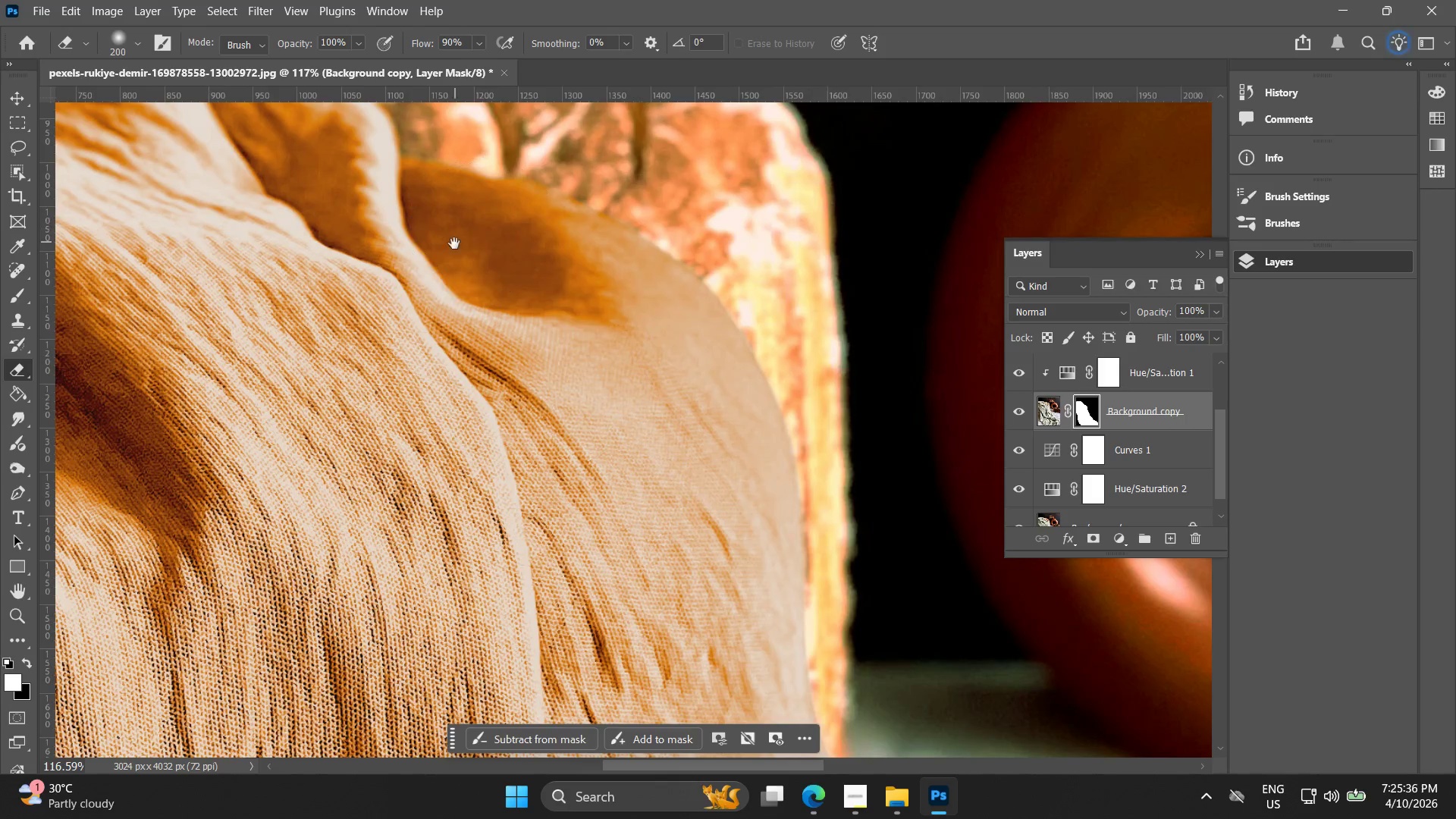 
left_click_drag(start_coordinate=[518, 362], to_coordinate=[522, 369])
 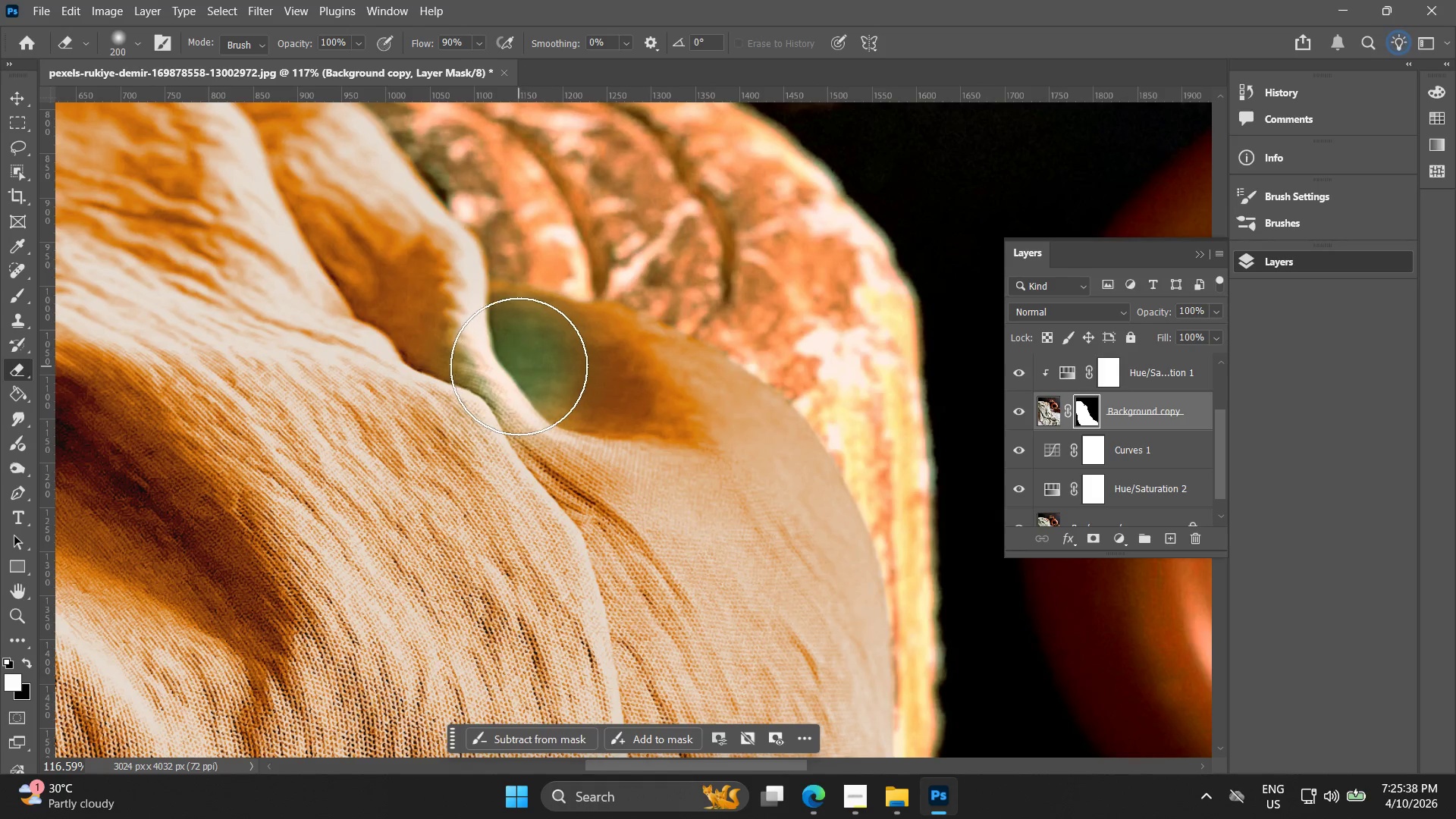 
key(Control+ControlLeft)
 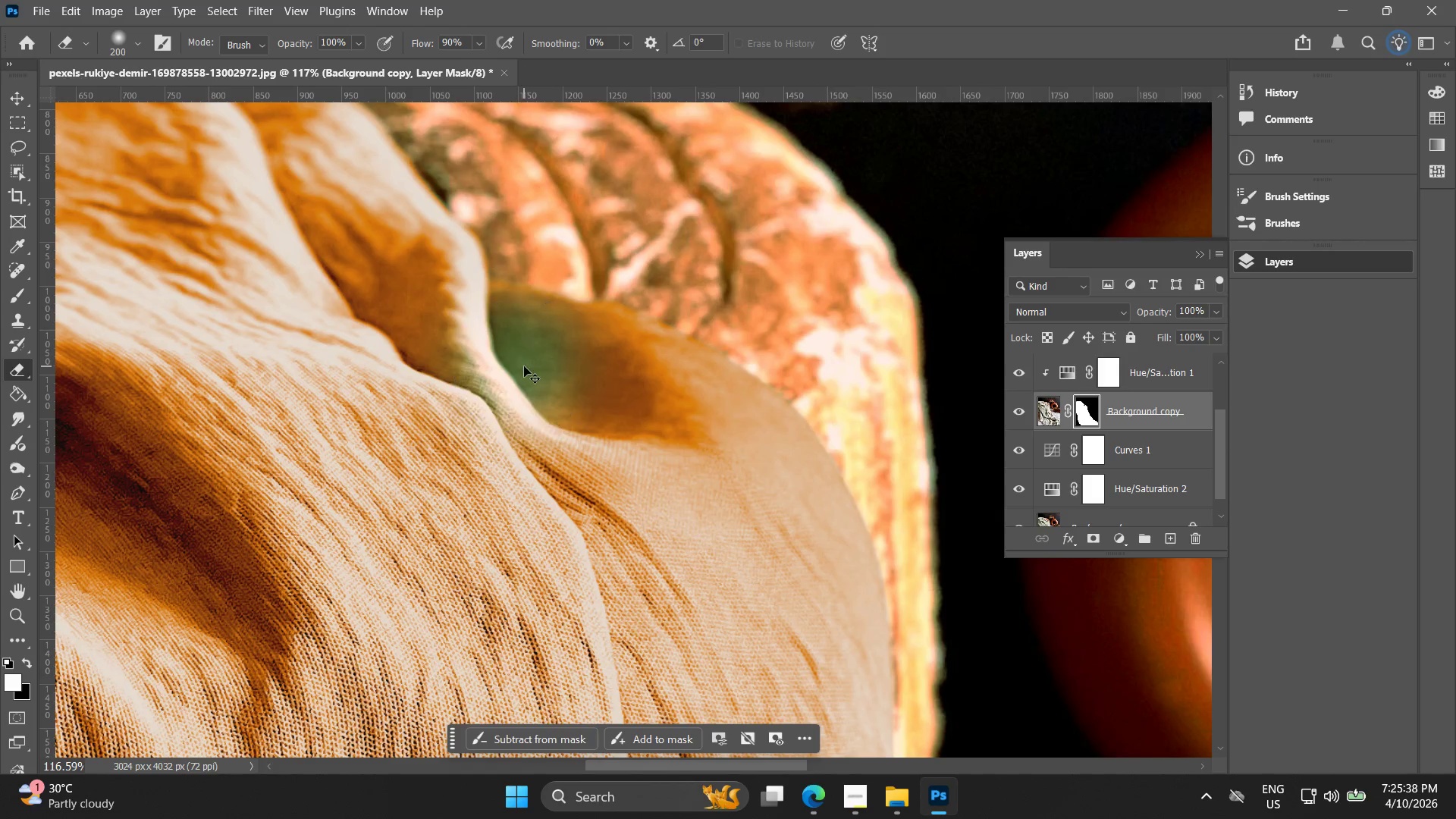 
key(Control+Z)
 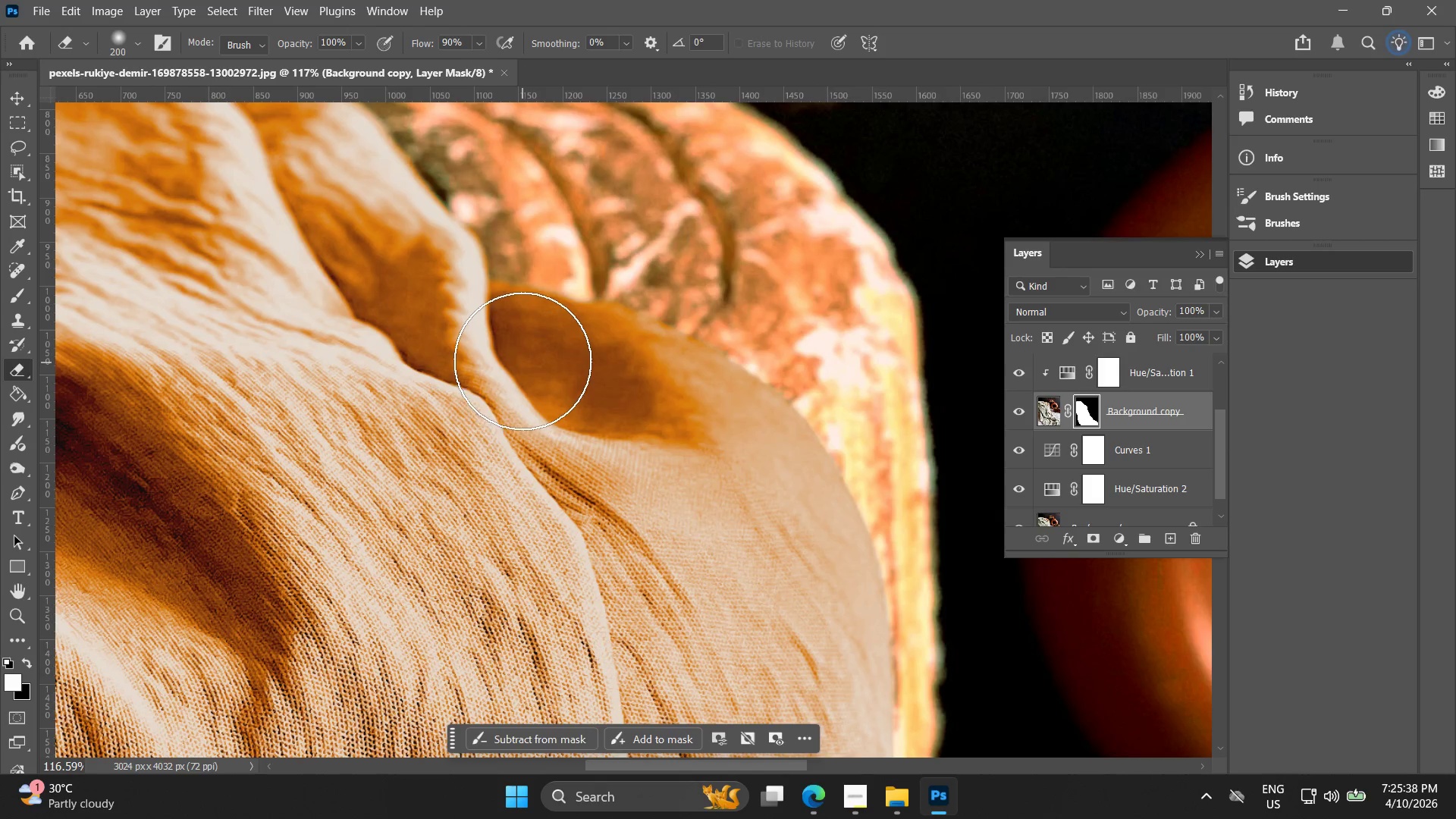 
hold_key(key=AltLeft, duration=0.59)
 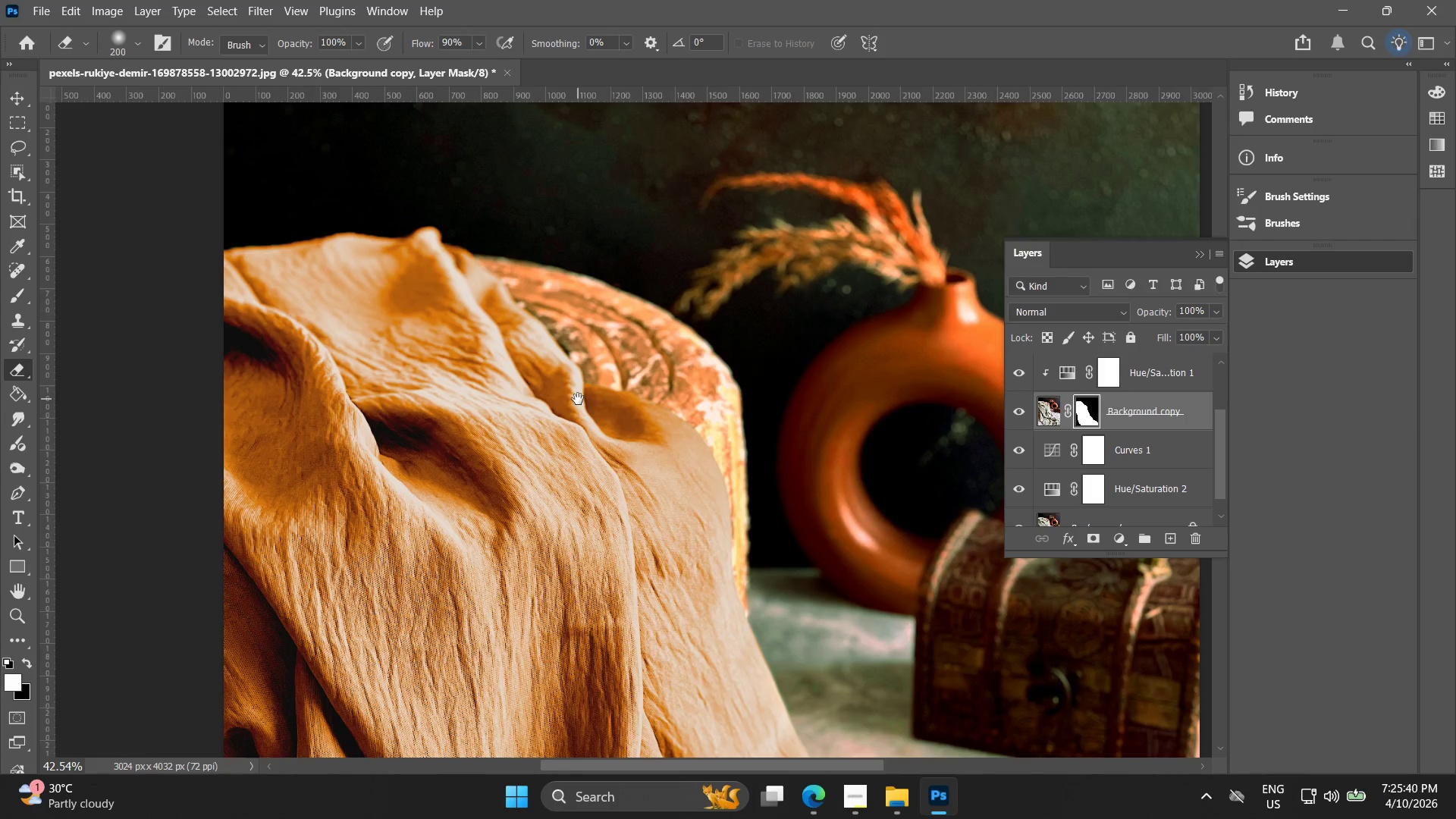 
hold_key(key=Space, duration=0.44)
 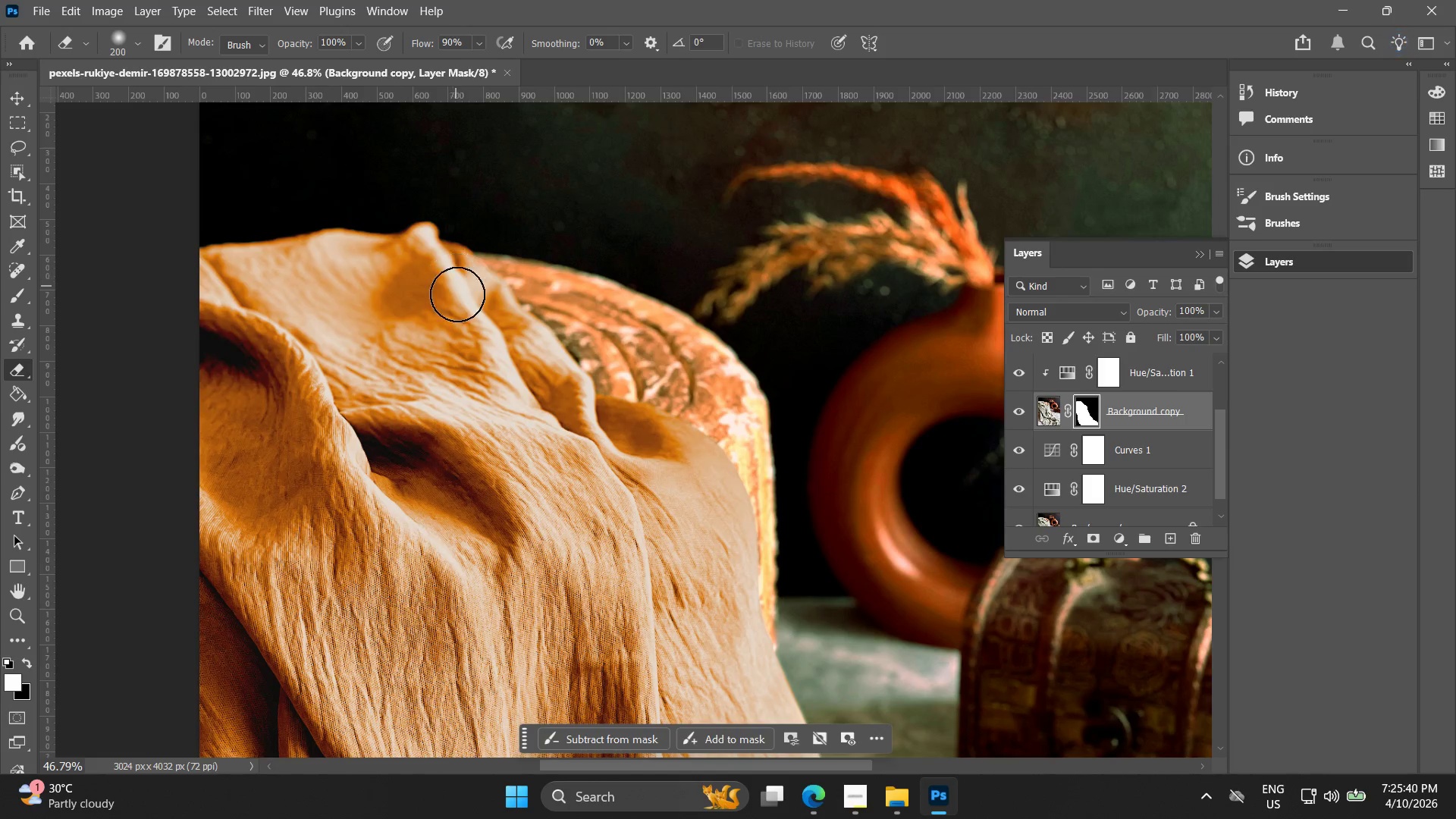 
left_click_drag(start_coordinate=[502, 354], to_coordinate=[578, 399])
 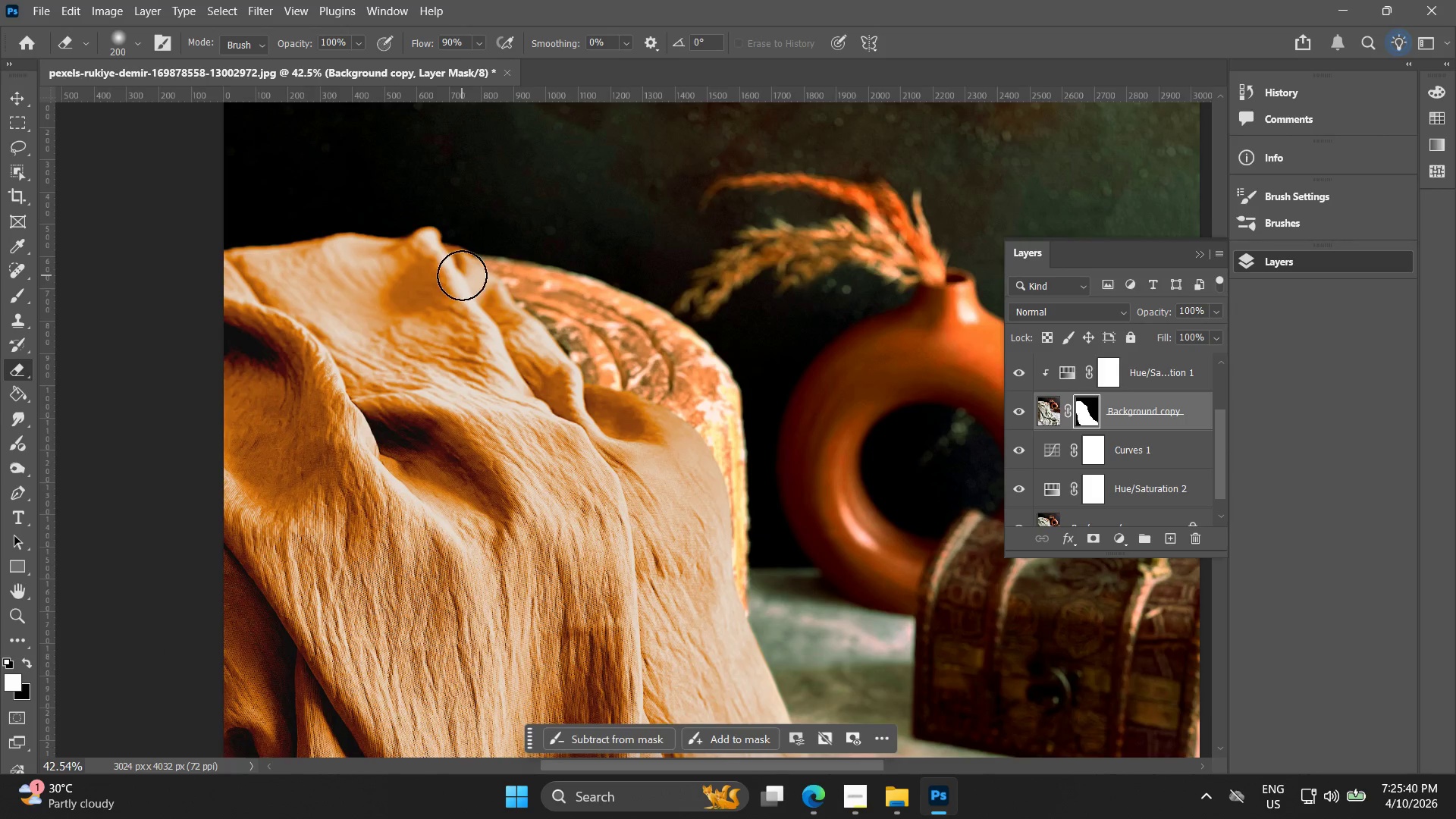 
scroll: coordinate [515, 376], scroll_direction: down, amount: 11.0
 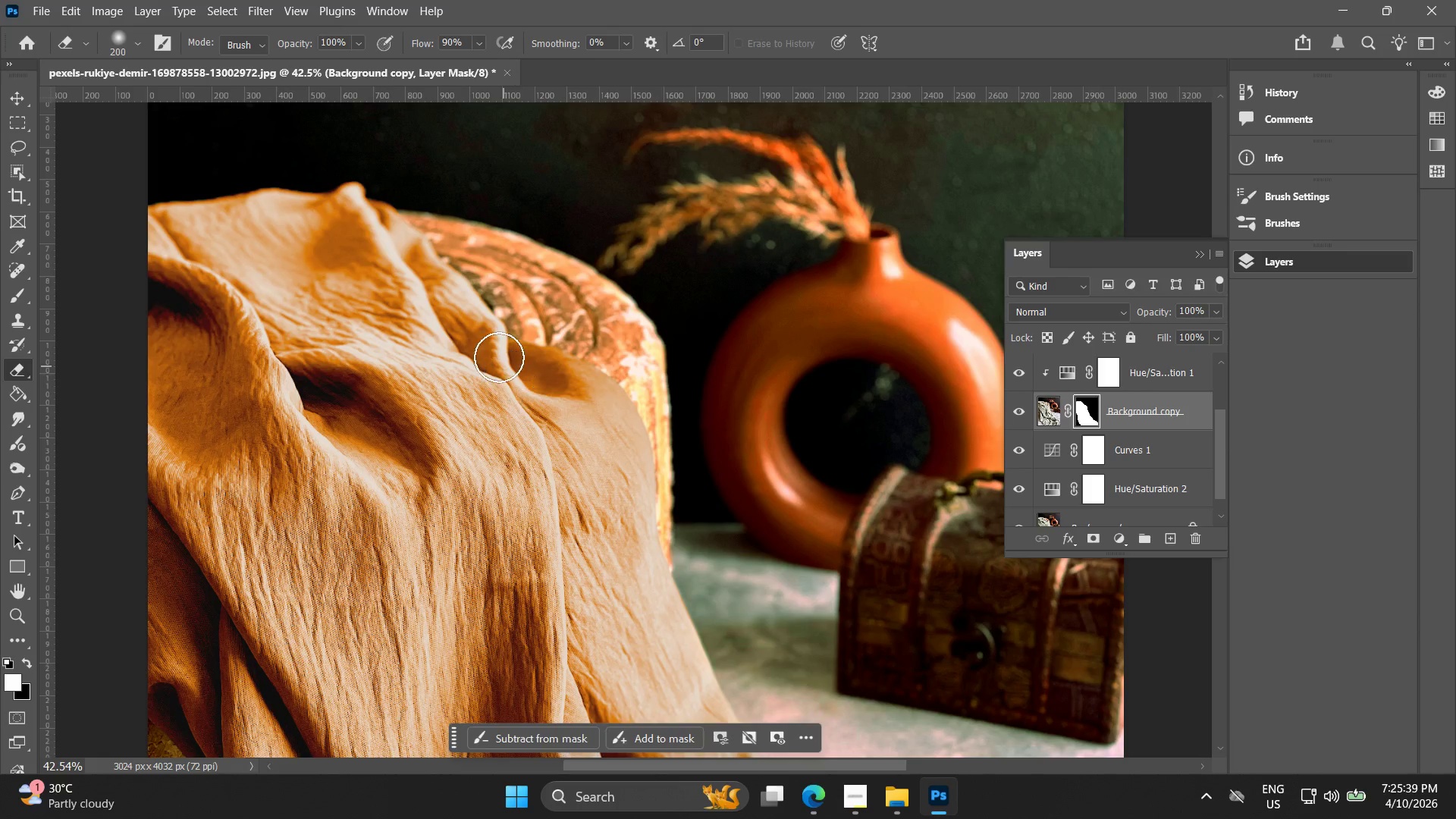 
hold_key(key=AltLeft, duration=0.88)
 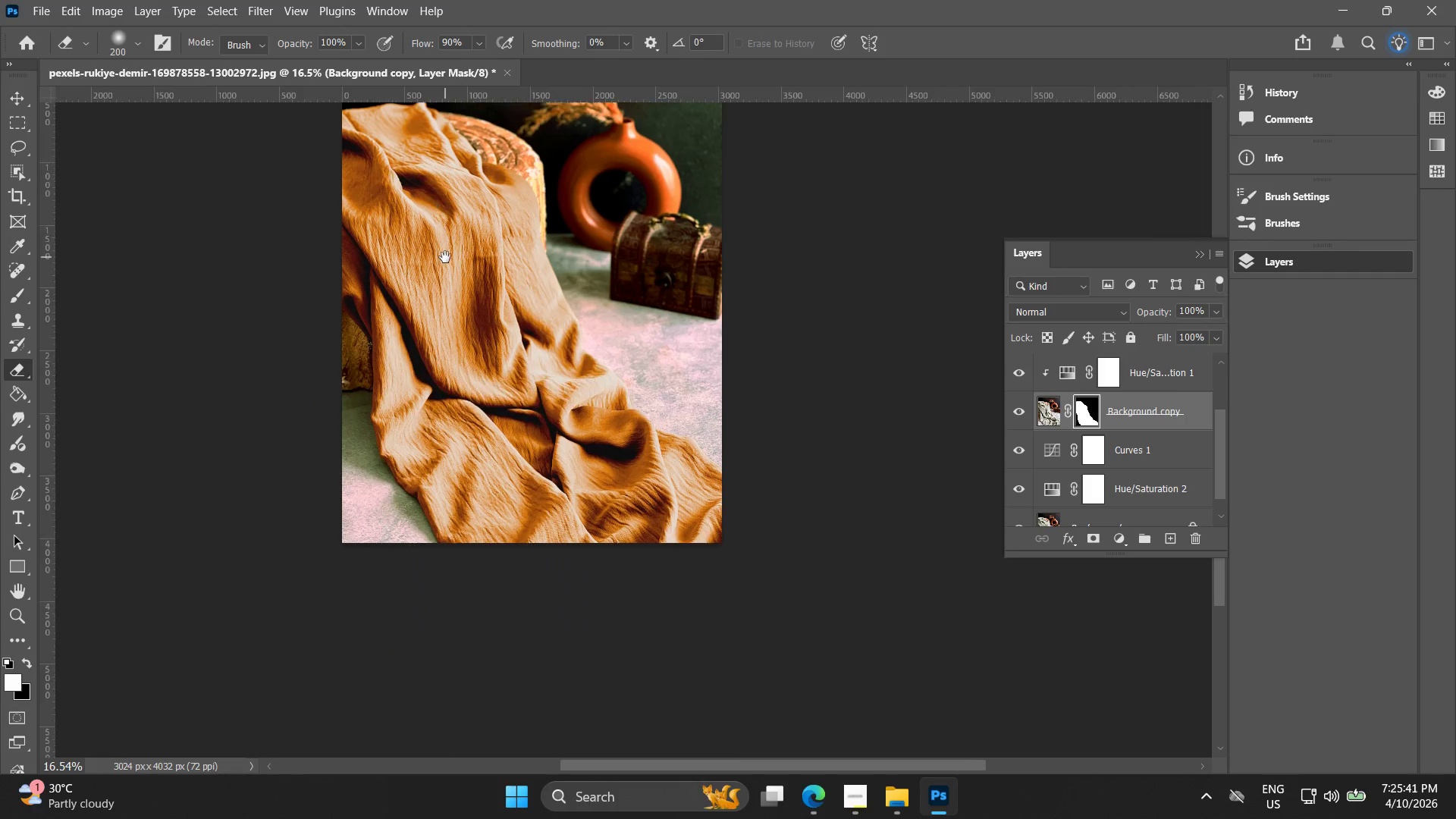 
hold_key(key=Space, duration=0.53)
 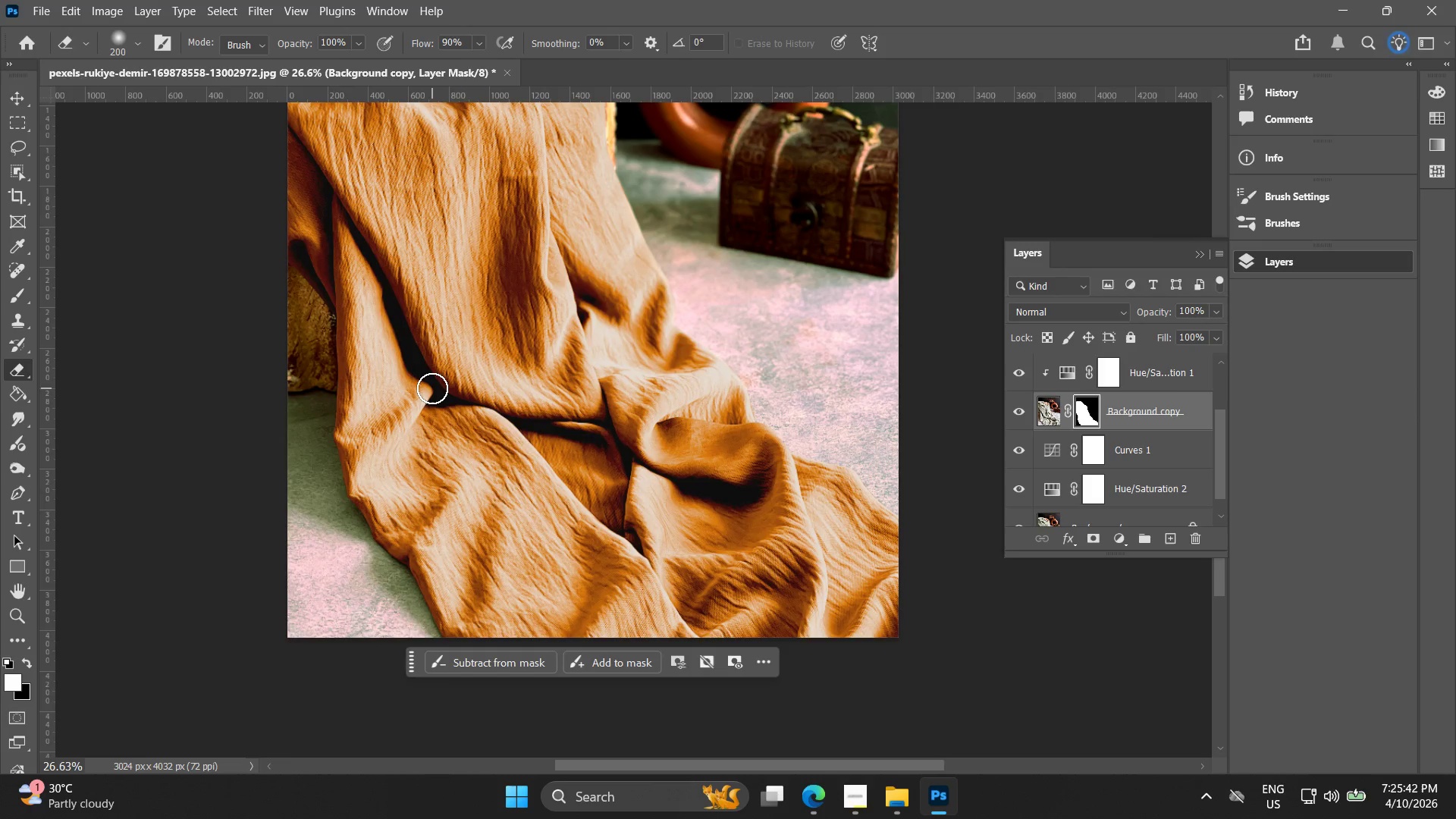 
scroll: coordinate [460, 309], scroll_direction: down, amount: 10.0
 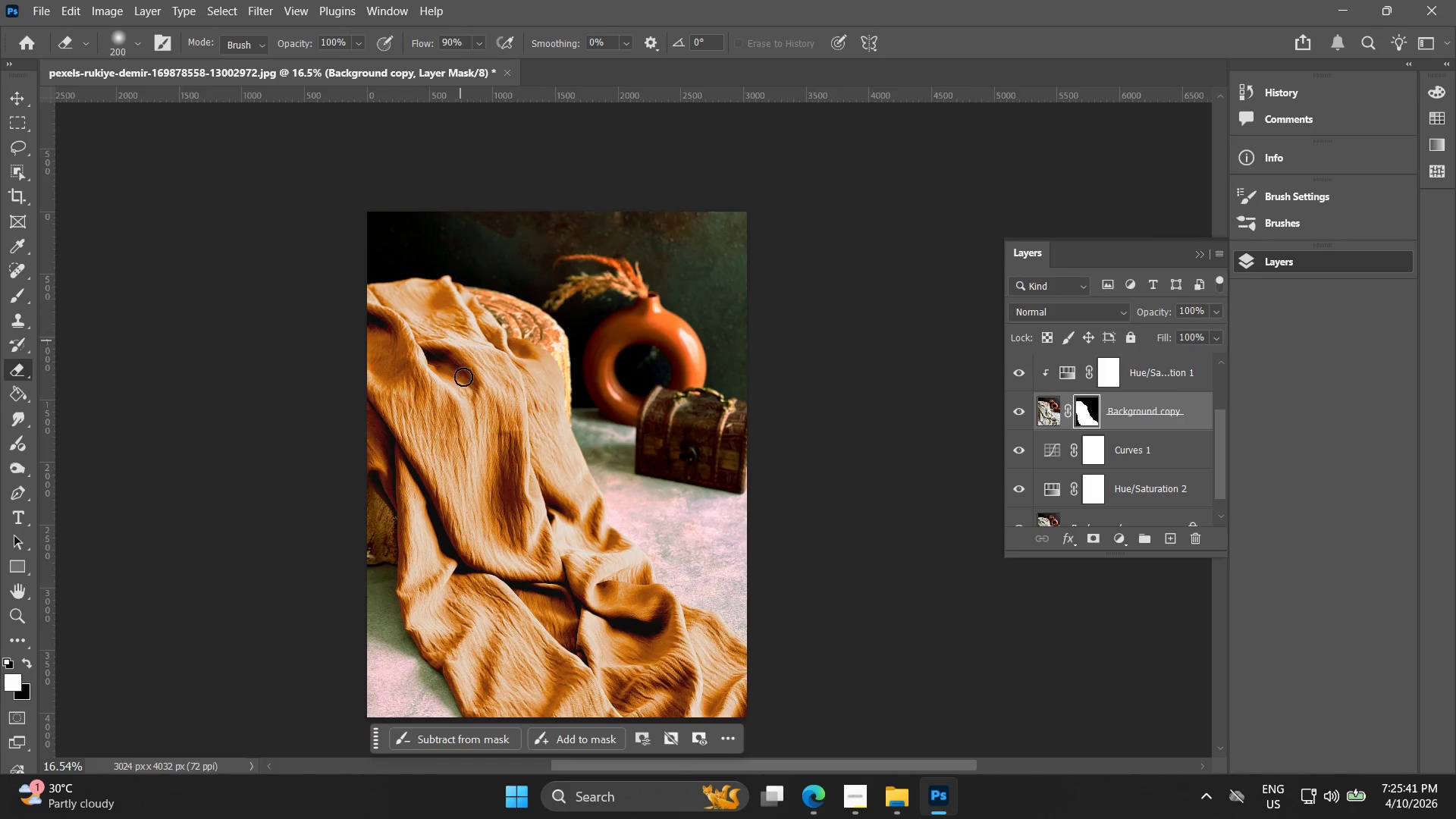 
left_click_drag(start_coordinate=[470, 431], to_coordinate=[445, 257])
 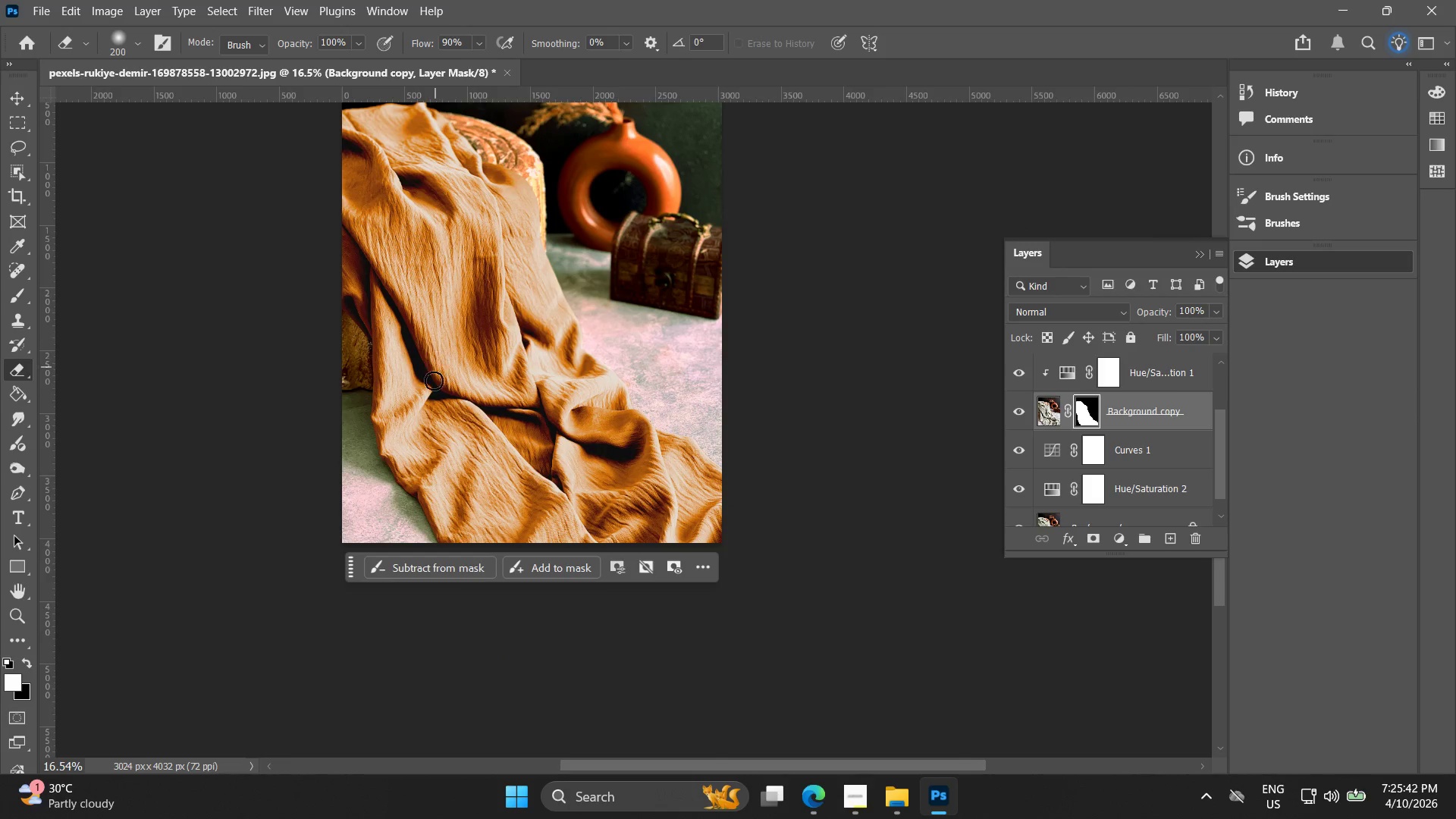 
key(Alt+AltLeft)
 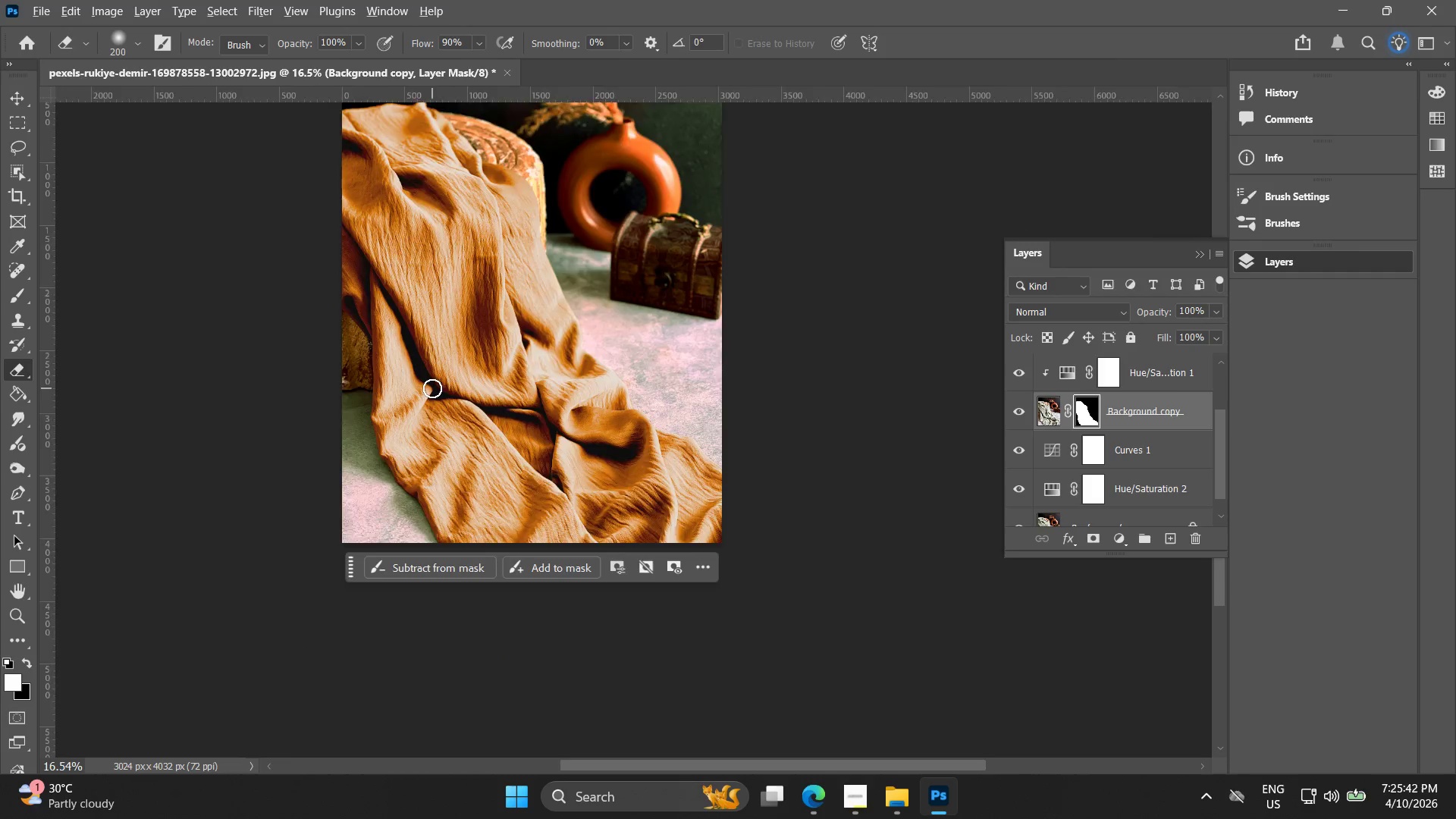 
key(Alt+AltLeft)
 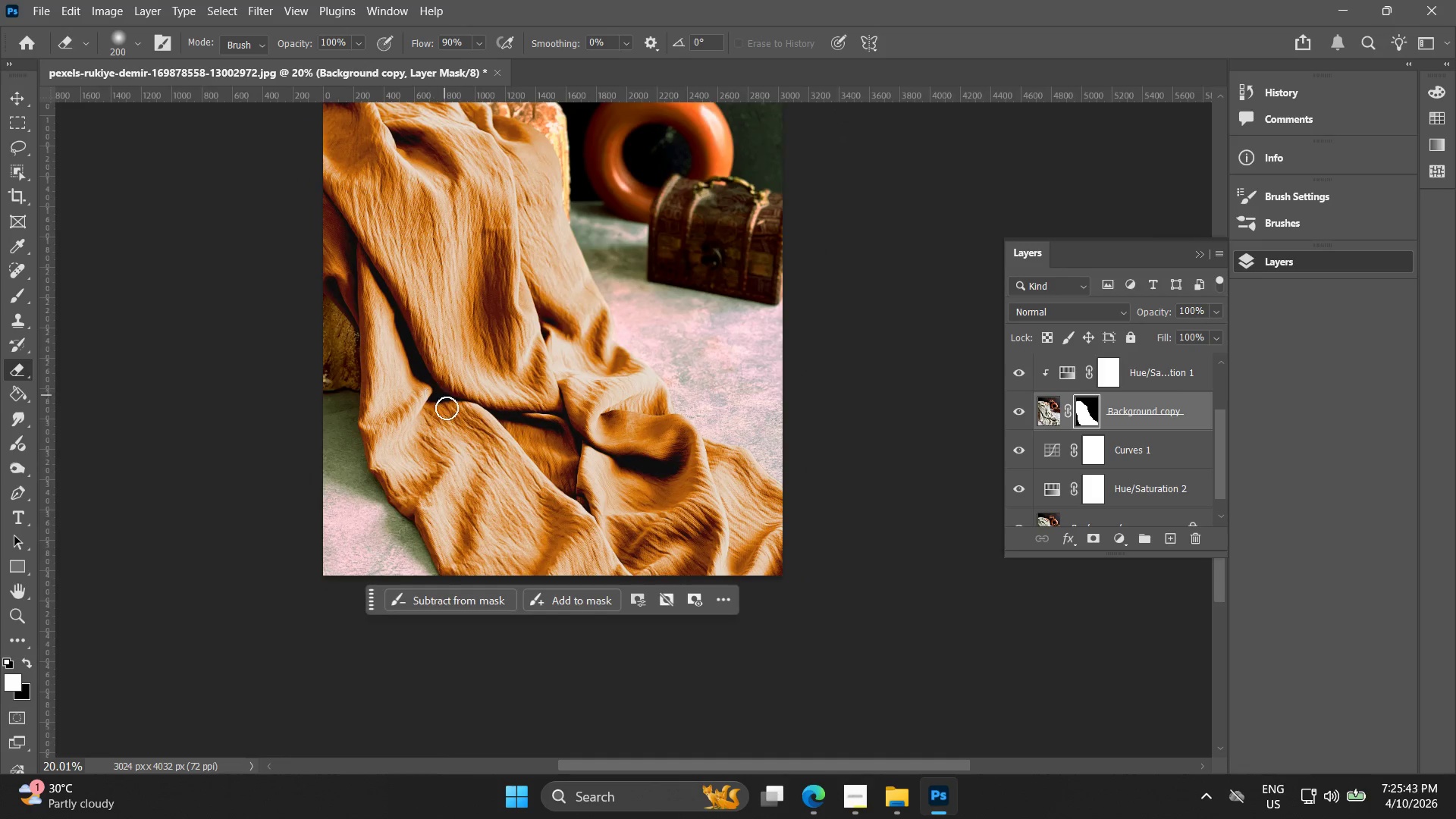 
hold_key(key=Space, duration=0.53)
 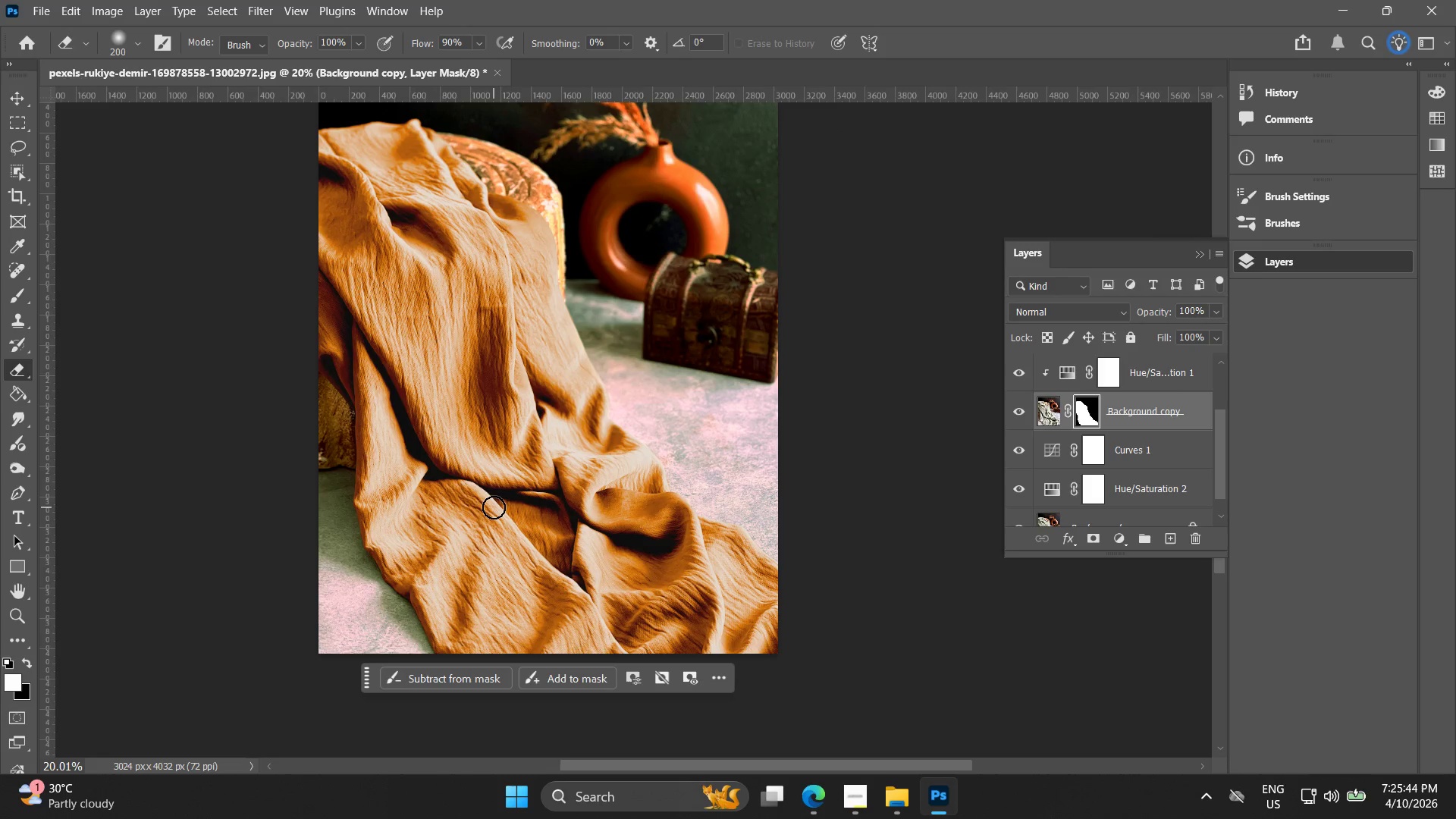 
left_click_drag(start_coordinate=[448, 399], to_coordinate=[444, 477])
 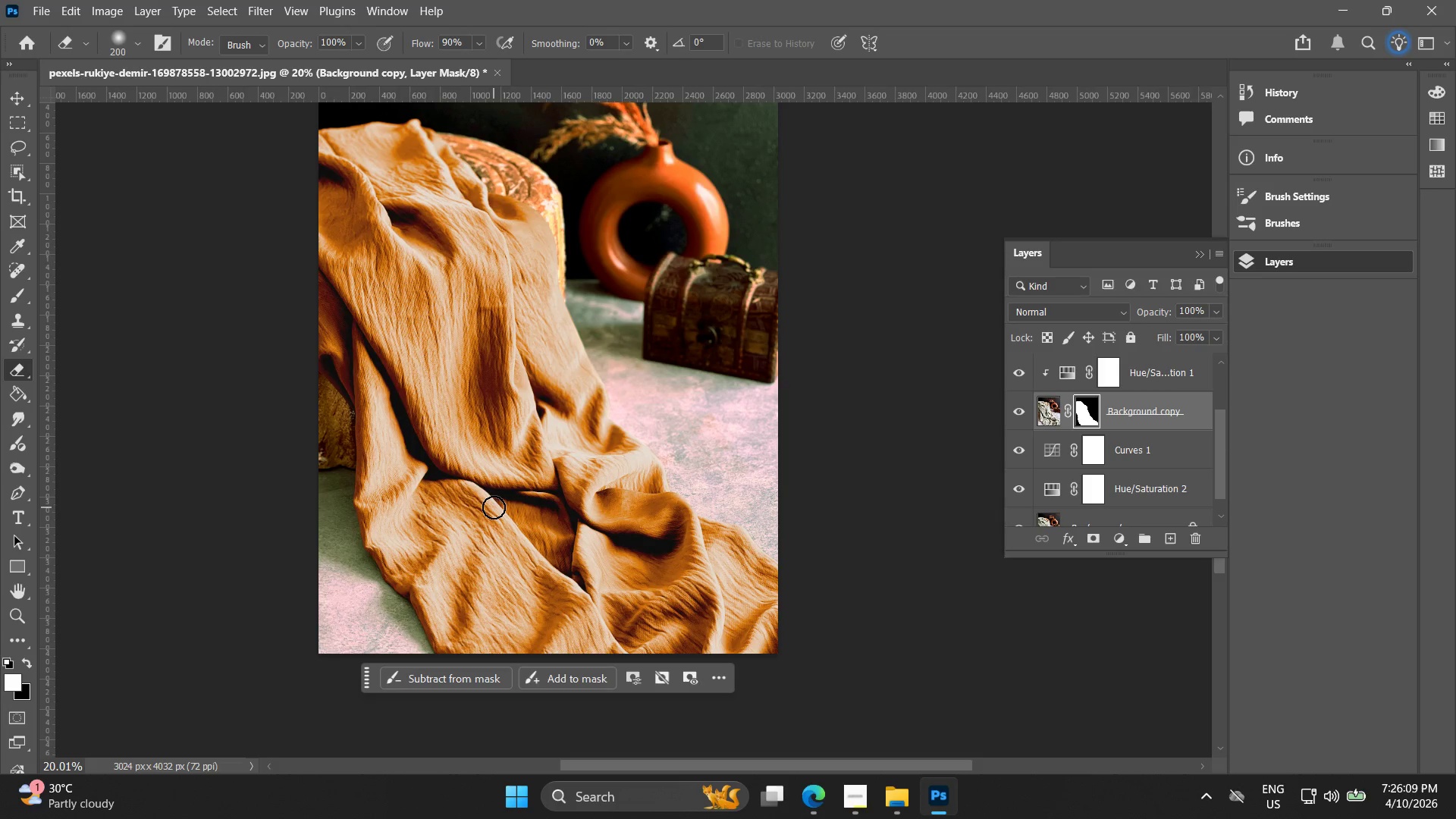 
scroll: coordinate [432, 390], scroll_direction: up, amount: 2.0
 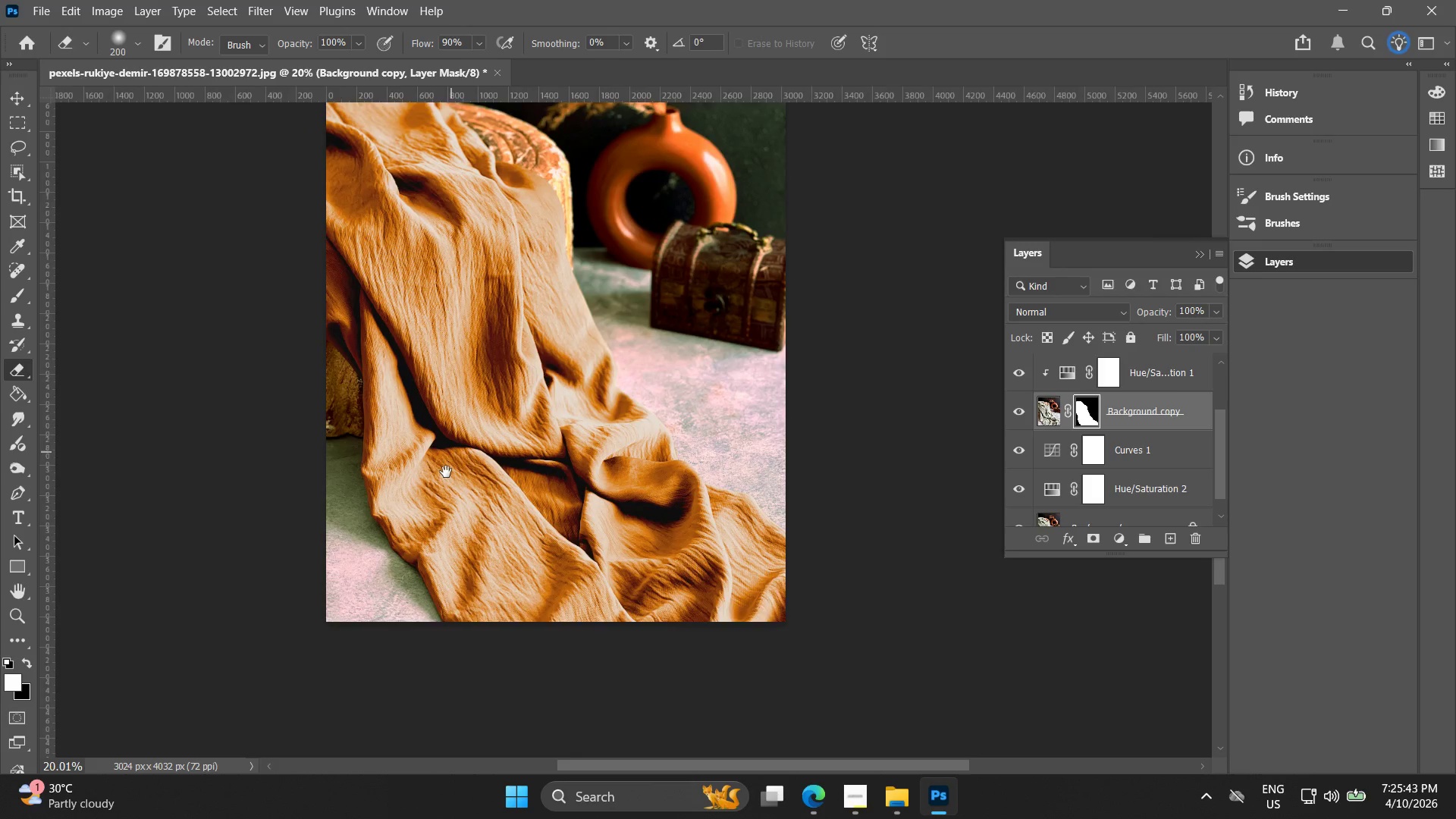 
wait(31.31)
 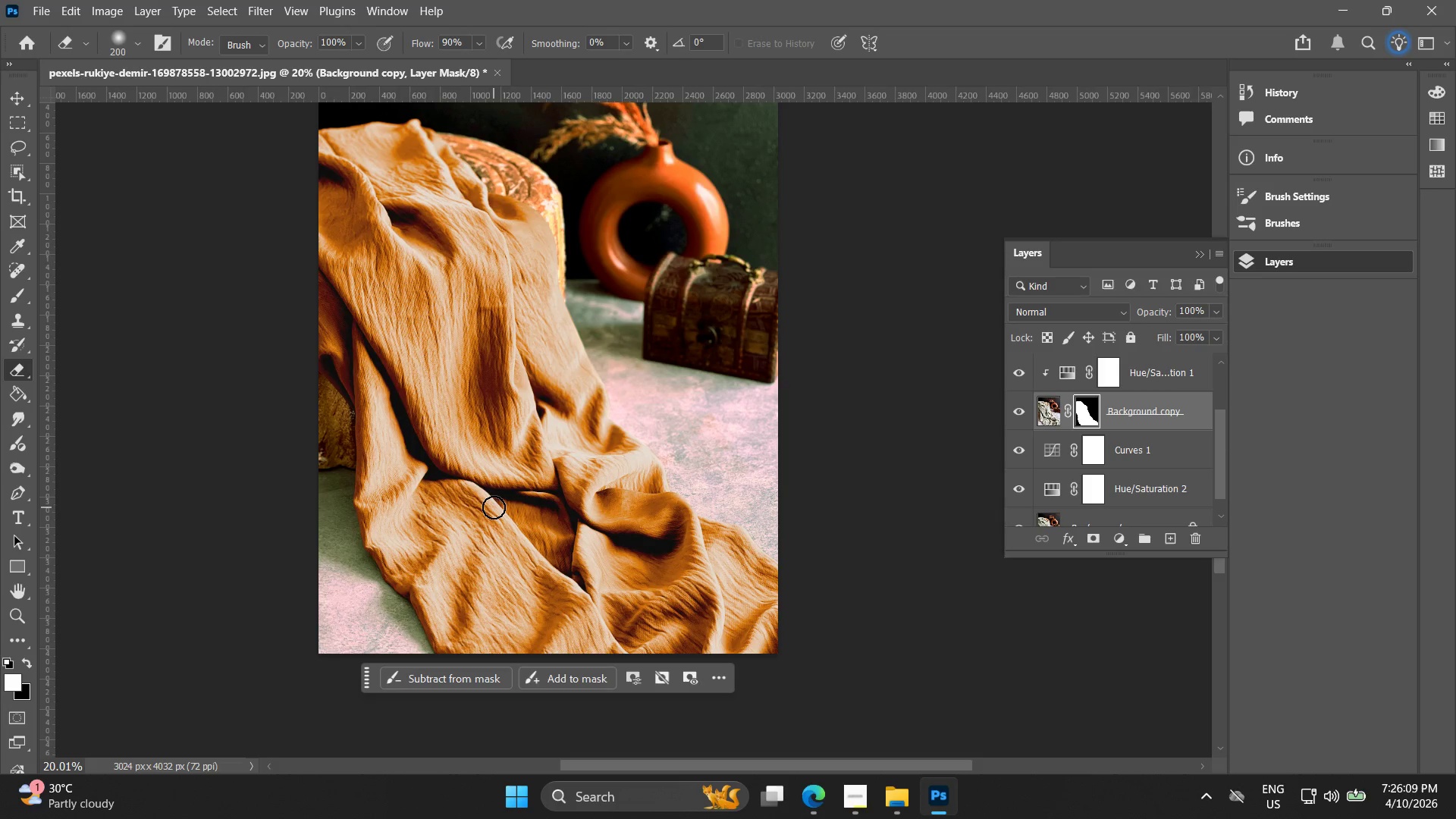 
hold_key(key=AltLeft, duration=1.01)
 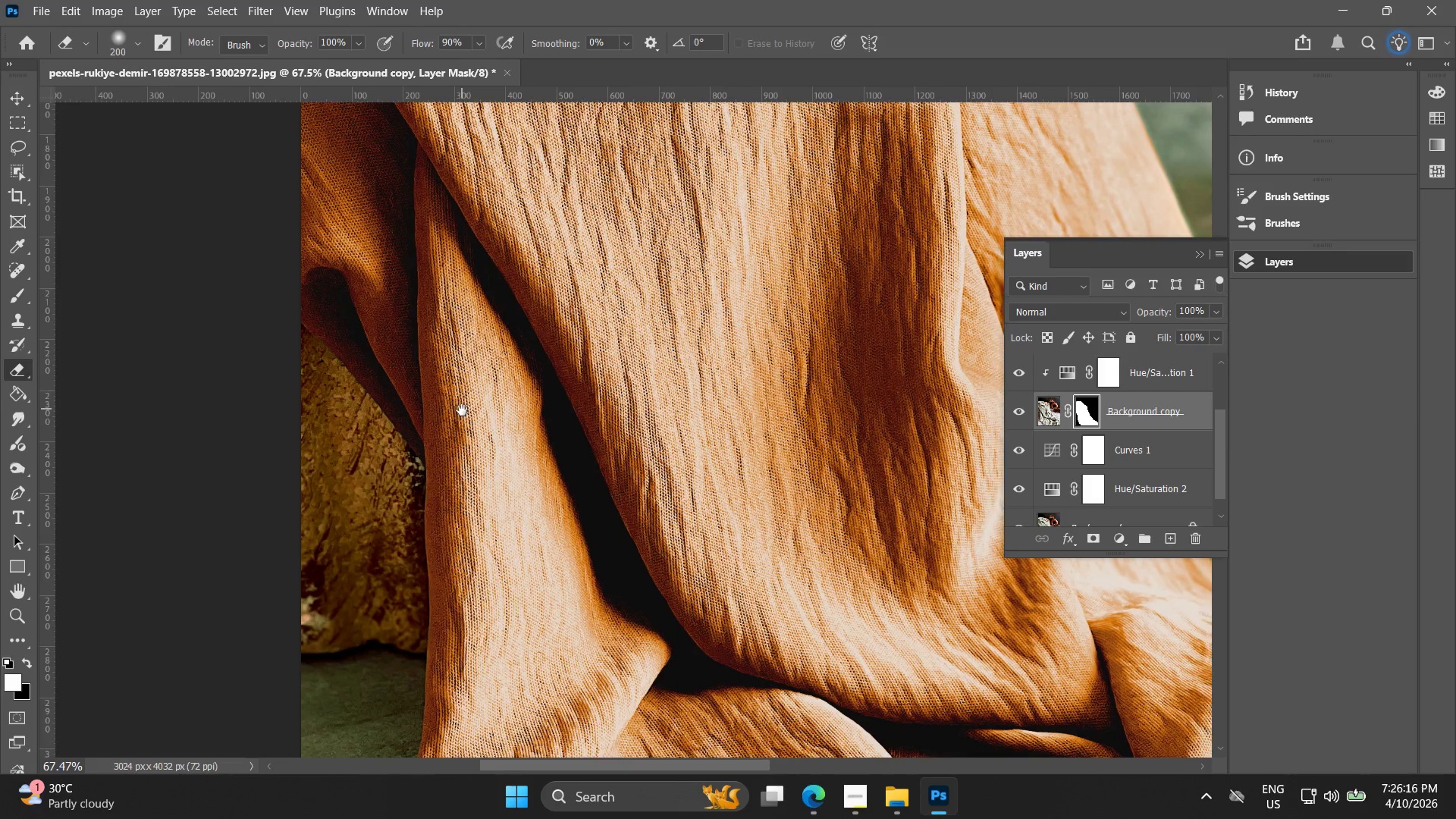 
hold_key(key=Space, duration=0.45)
 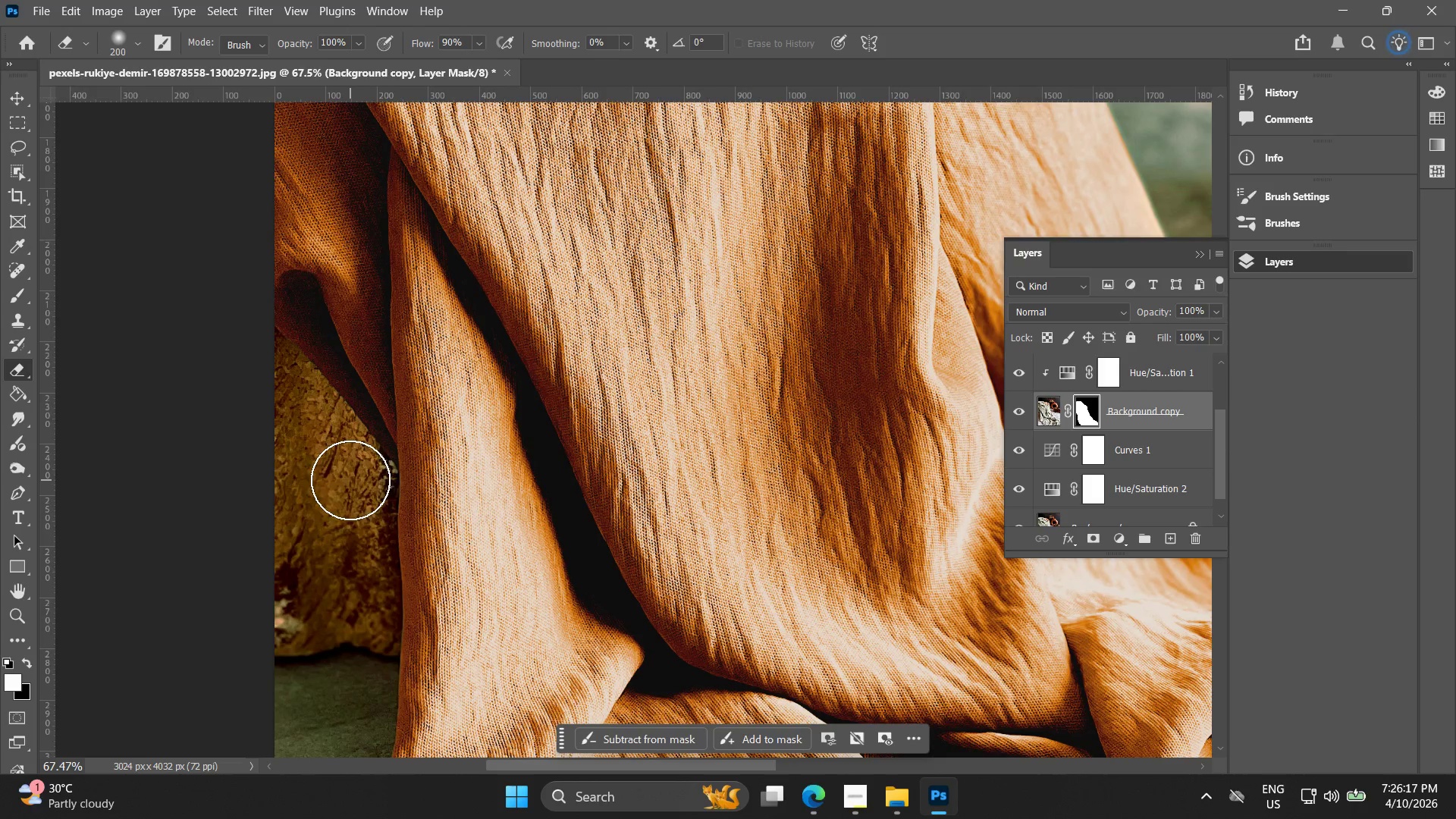 
left_click_drag(start_coordinate=[372, 400], to_coordinate=[447, 410])
 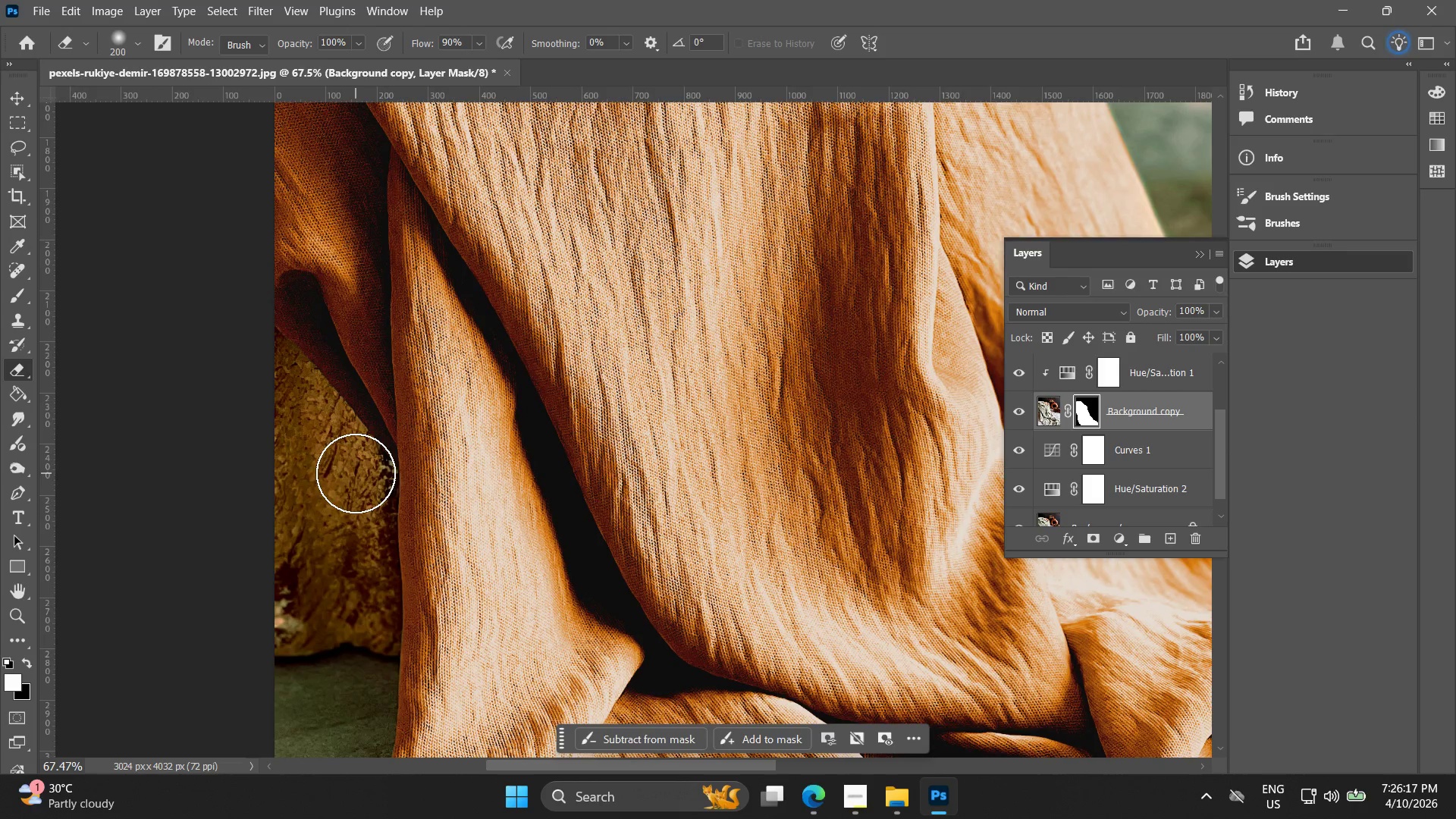 
scroll: coordinate [360, 397], scroll_direction: up, amount: 13.0
 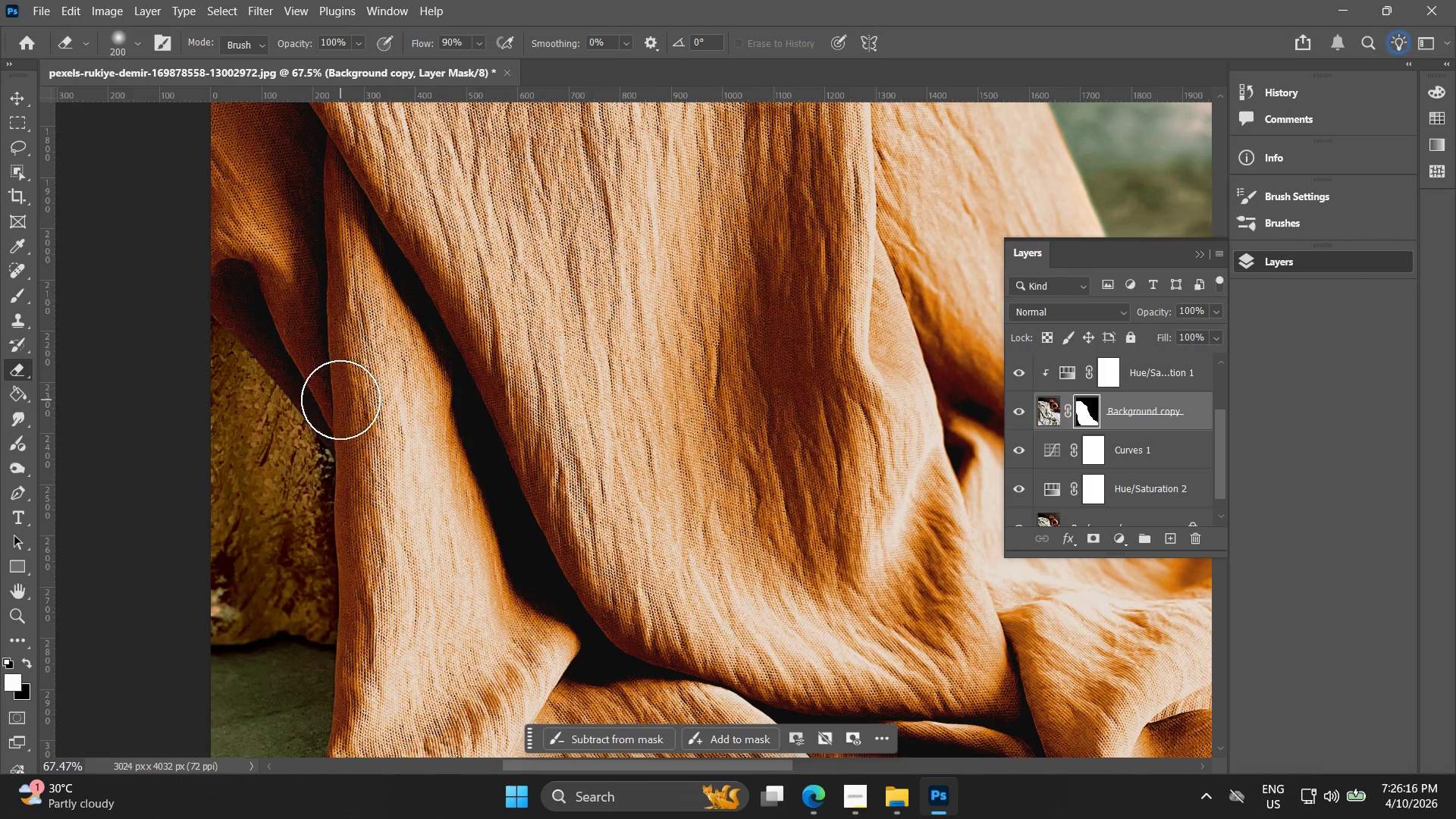 
left_click_drag(start_coordinate=[350, 480], to_coordinate=[328, 487])
 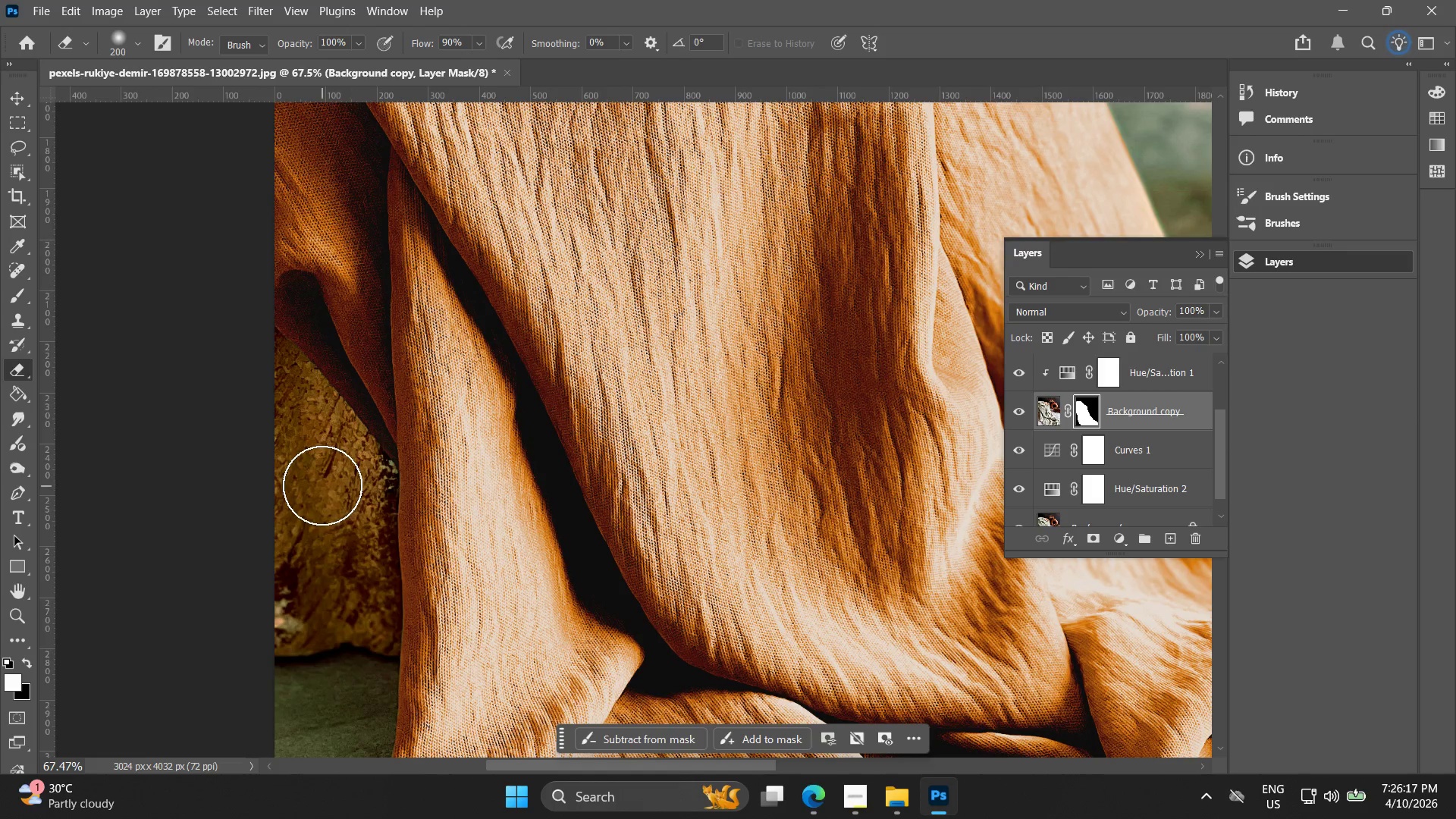 
key(Control+ControlLeft)
 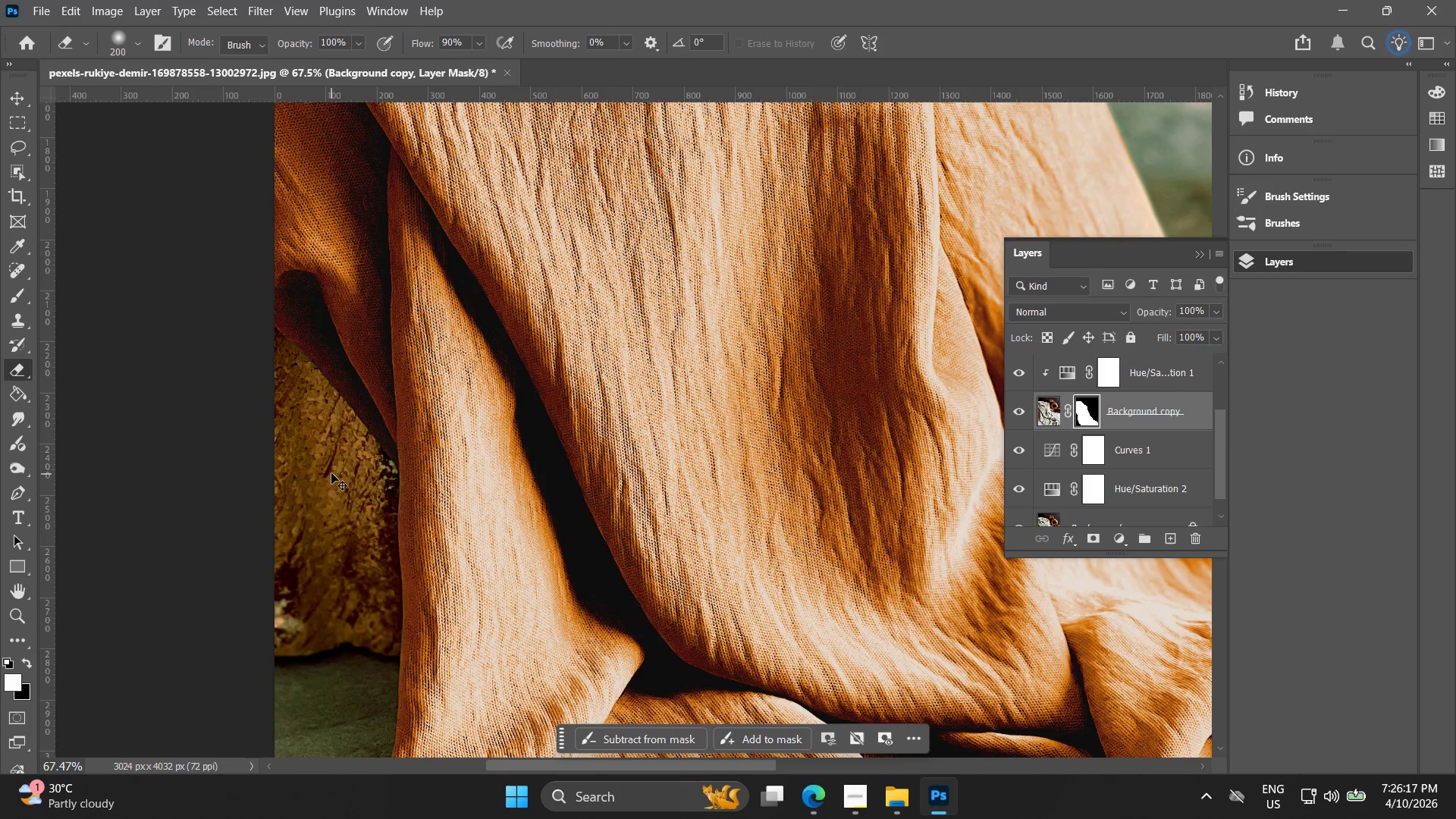 
key(Control+Z)
 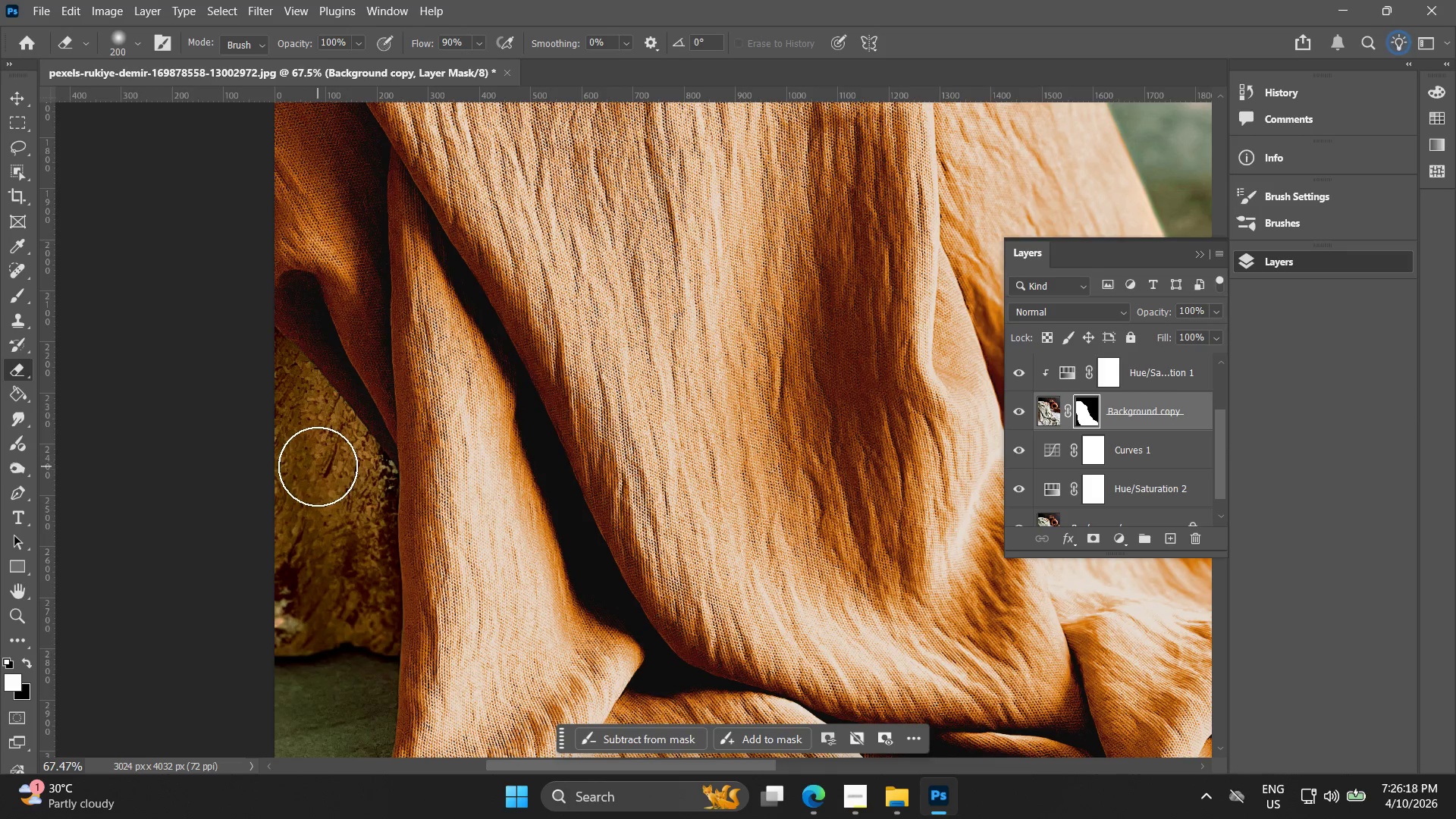 
left_click_drag(start_coordinate=[315, 466], to_coordinate=[248, 399])
 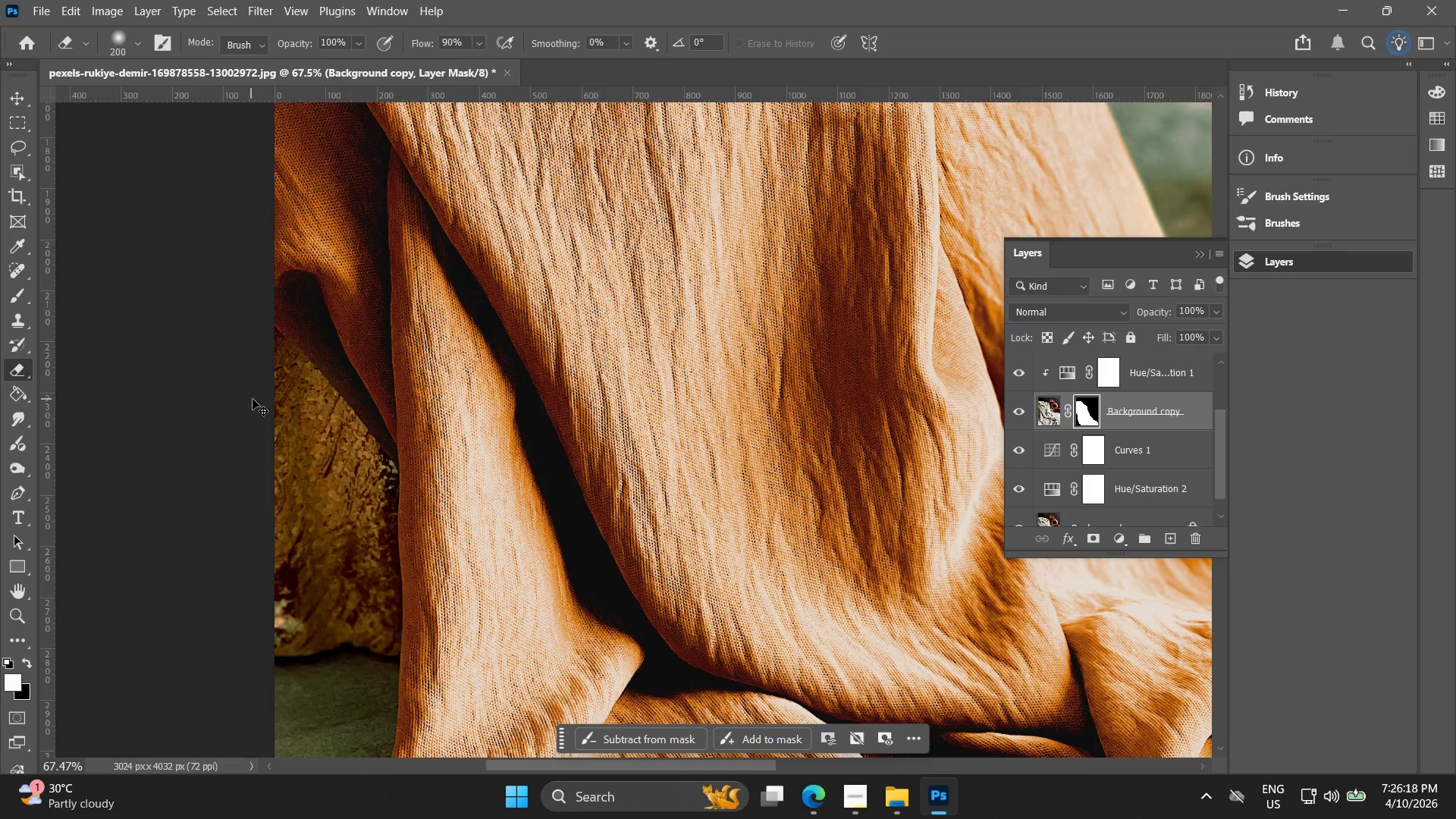 
key(Control+ControlLeft)
 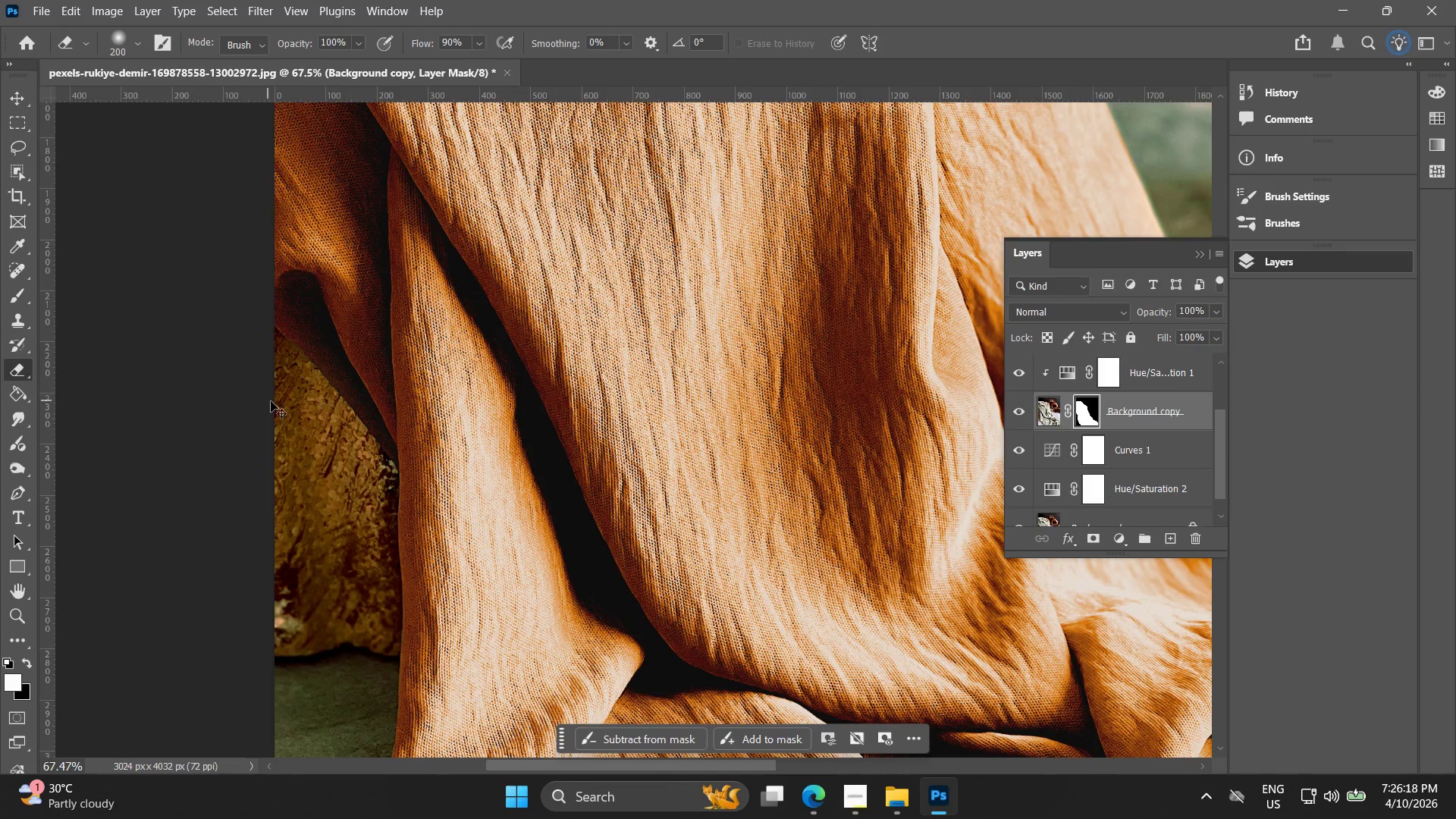 
key(Control+Z)
 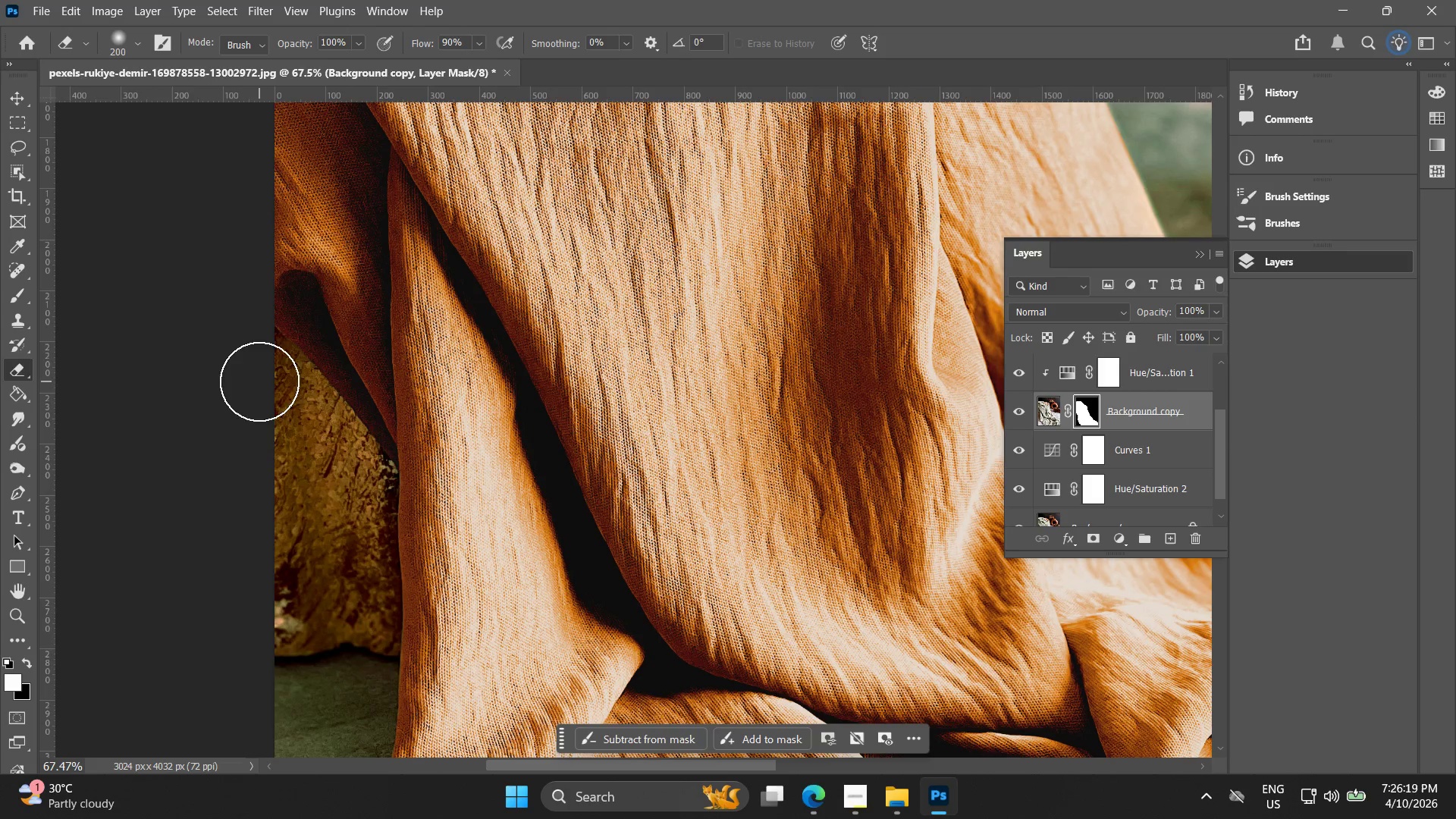 
left_click_drag(start_coordinate=[262, 388], to_coordinate=[337, 511])
 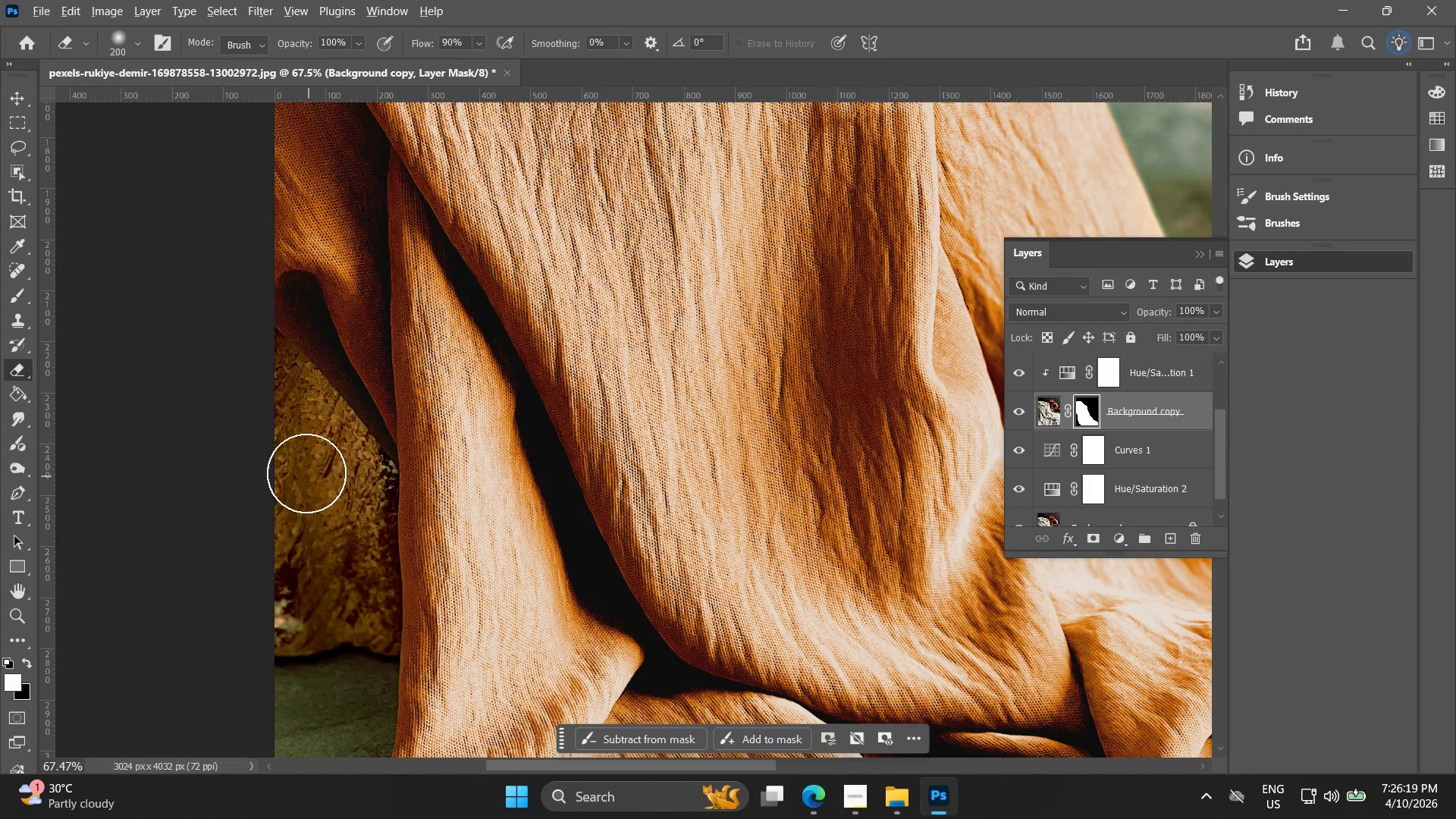 
hold_key(key=AltLeft, duration=0.42)
 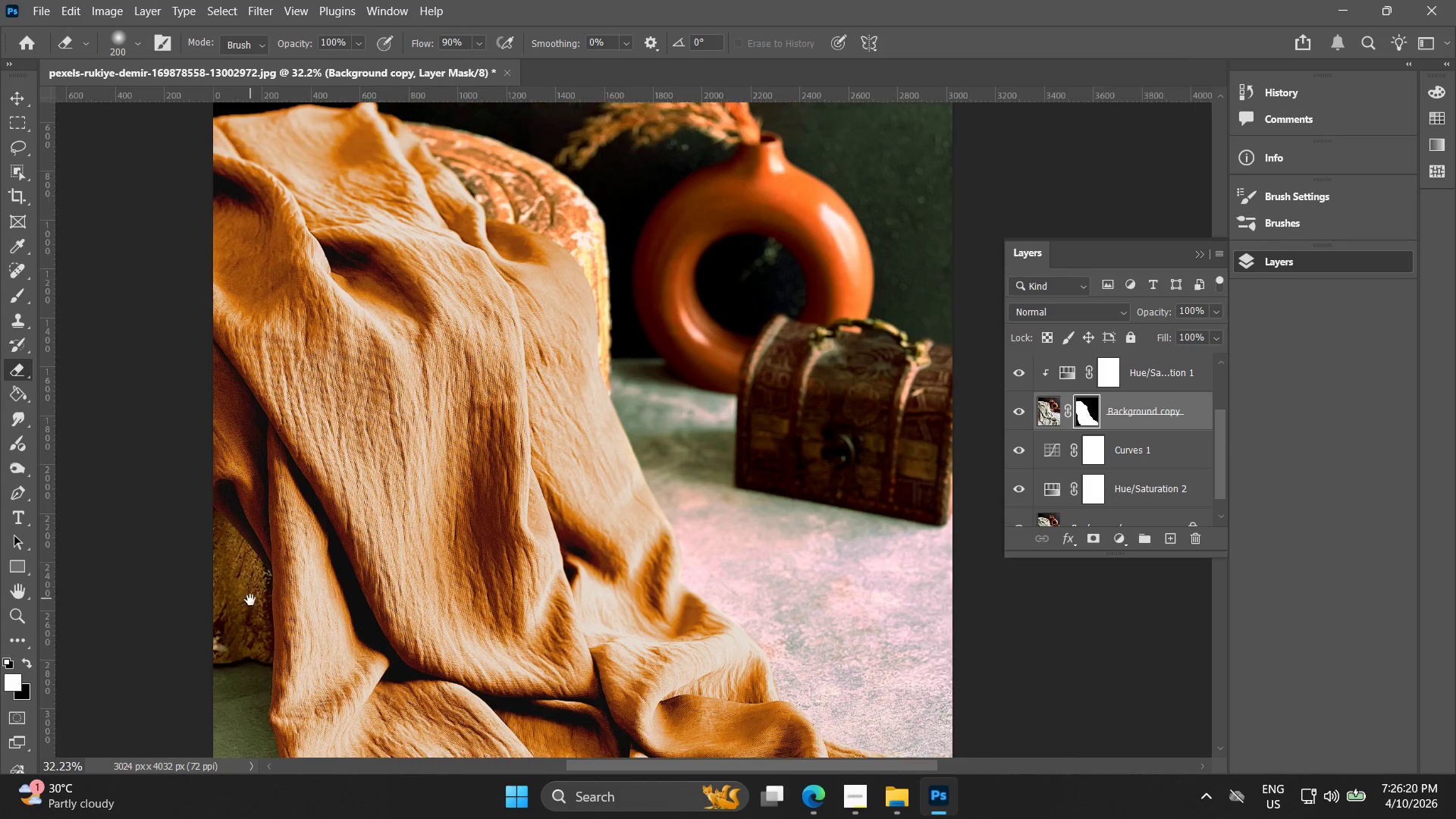 
hold_key(key=Space, duration=0.53)
 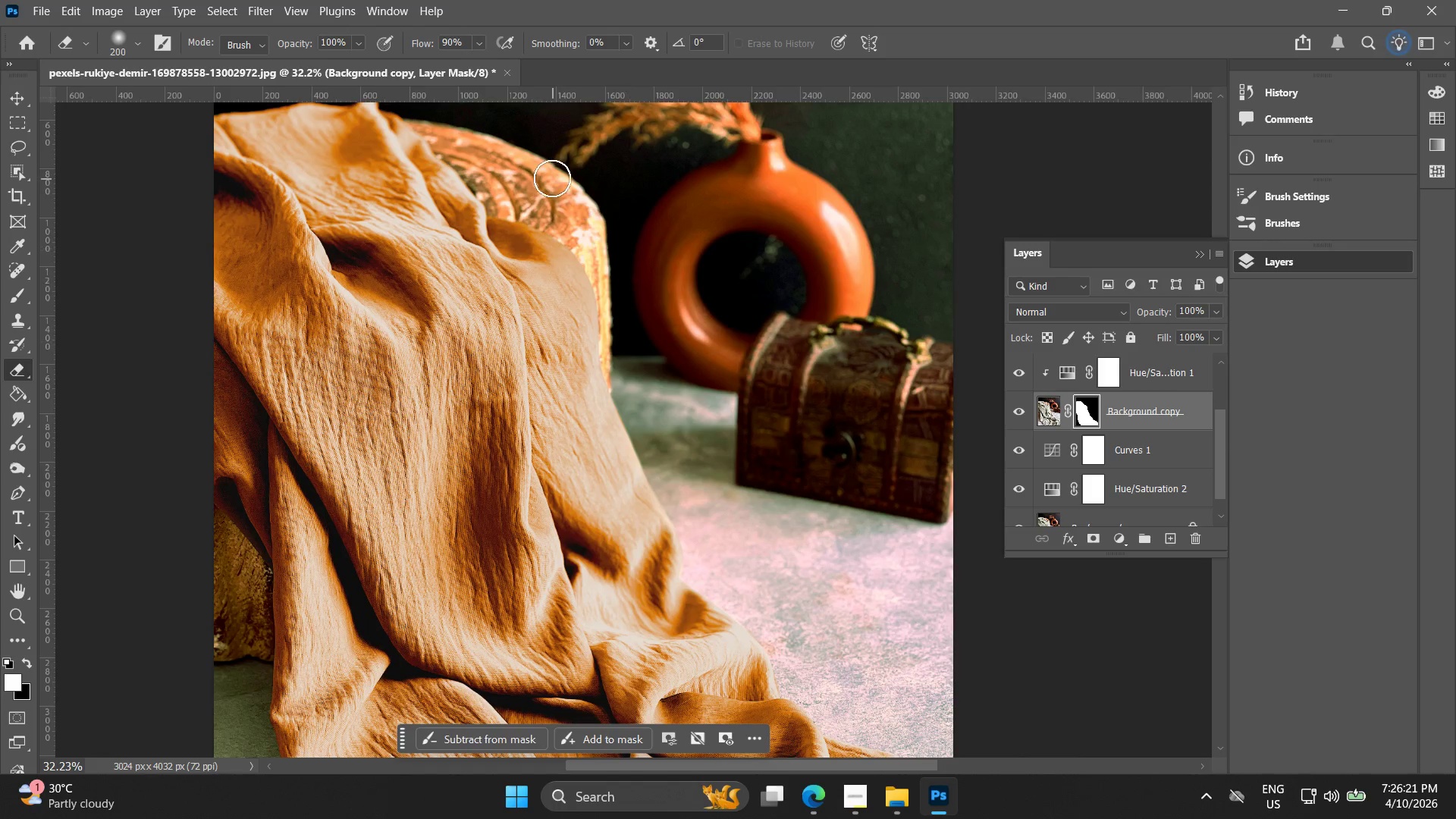 
left_click_drag(start_coordinate=[318, 479], to_coordinate=[251, 596])
 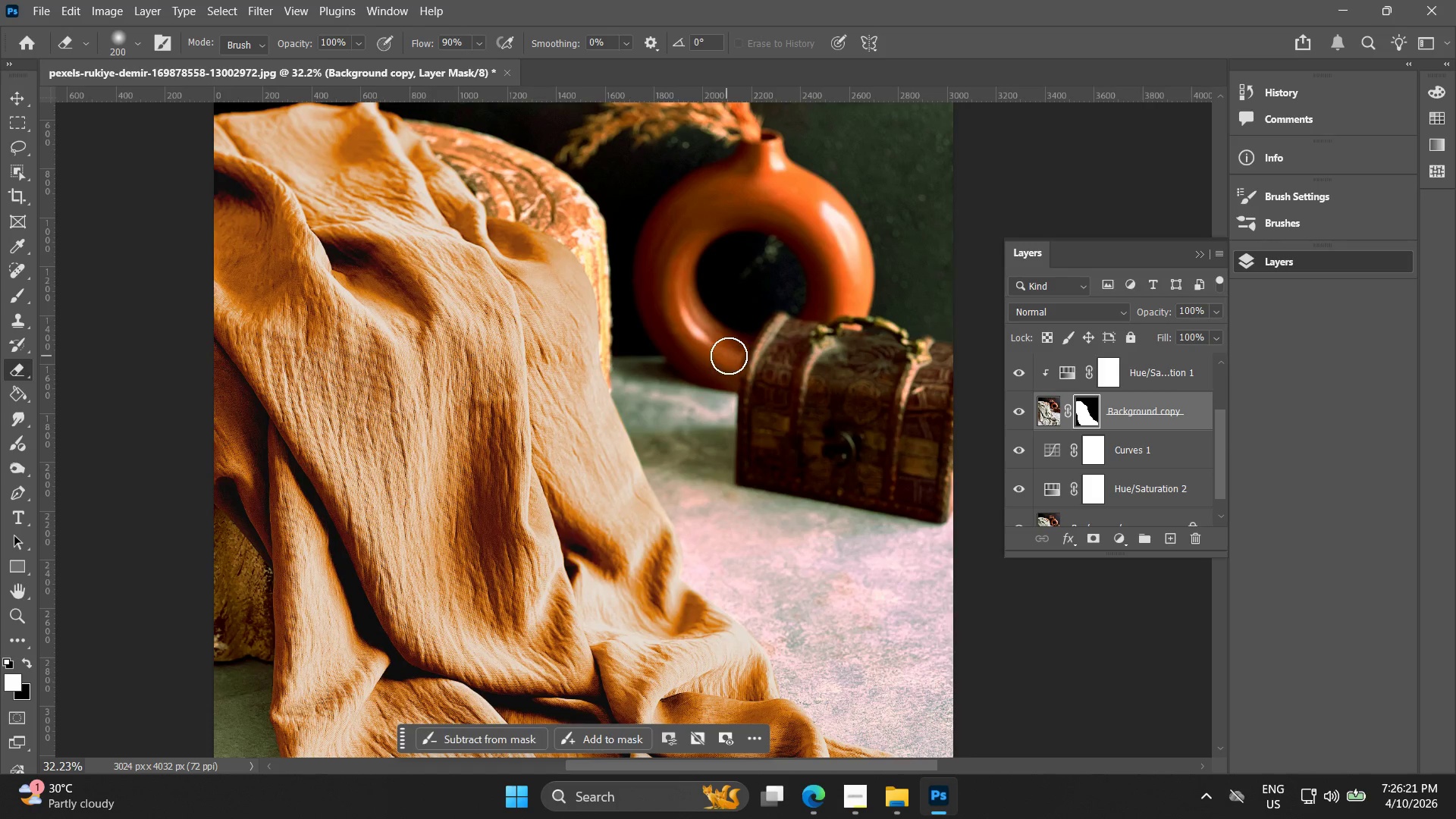 
scroll: coordinate [283, 522], scroll_direction: down, amount: 10.0
 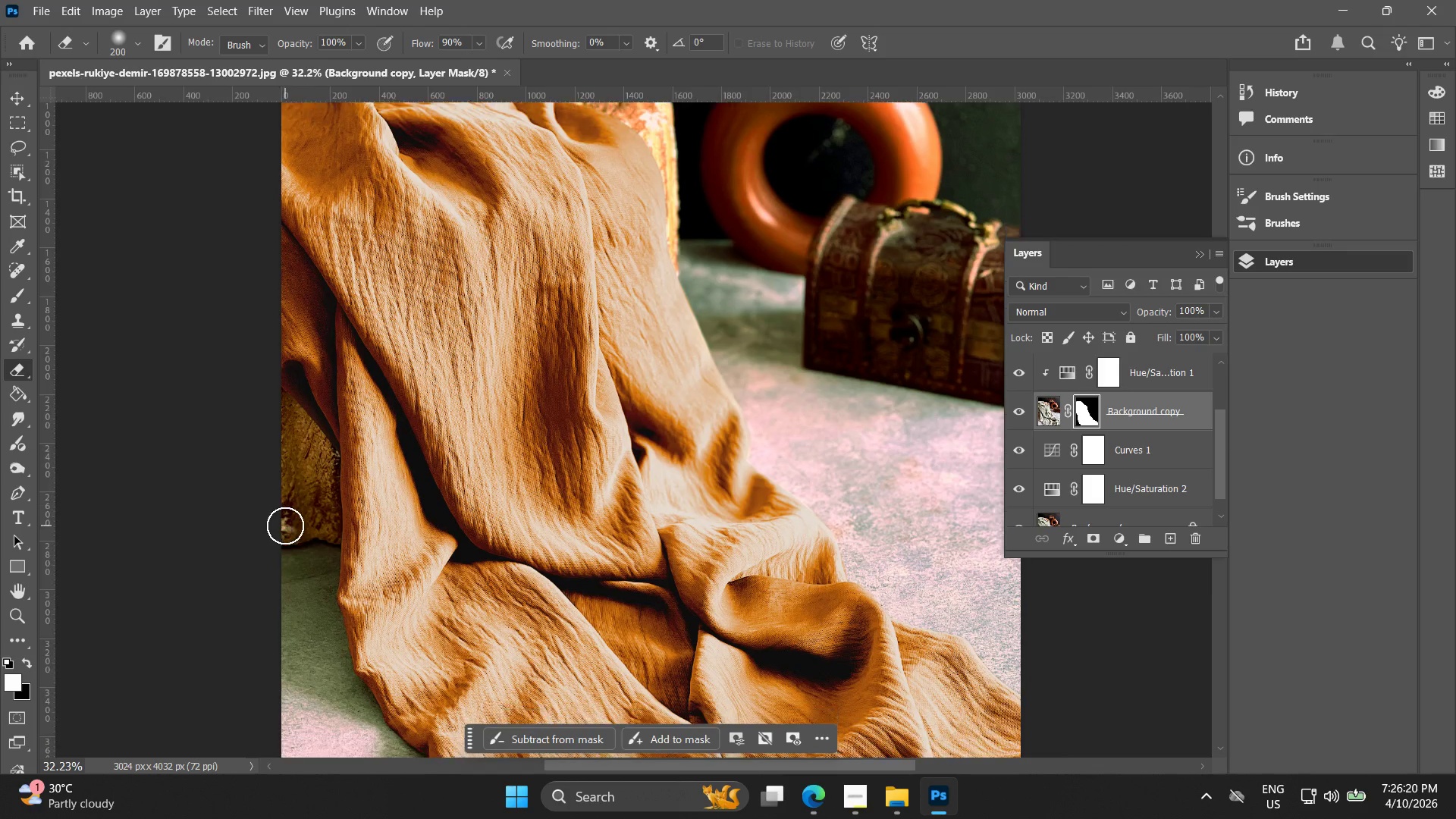 
left_click_drag(start_coordinate=[720, 338], to_coordinate=[565, 174])
 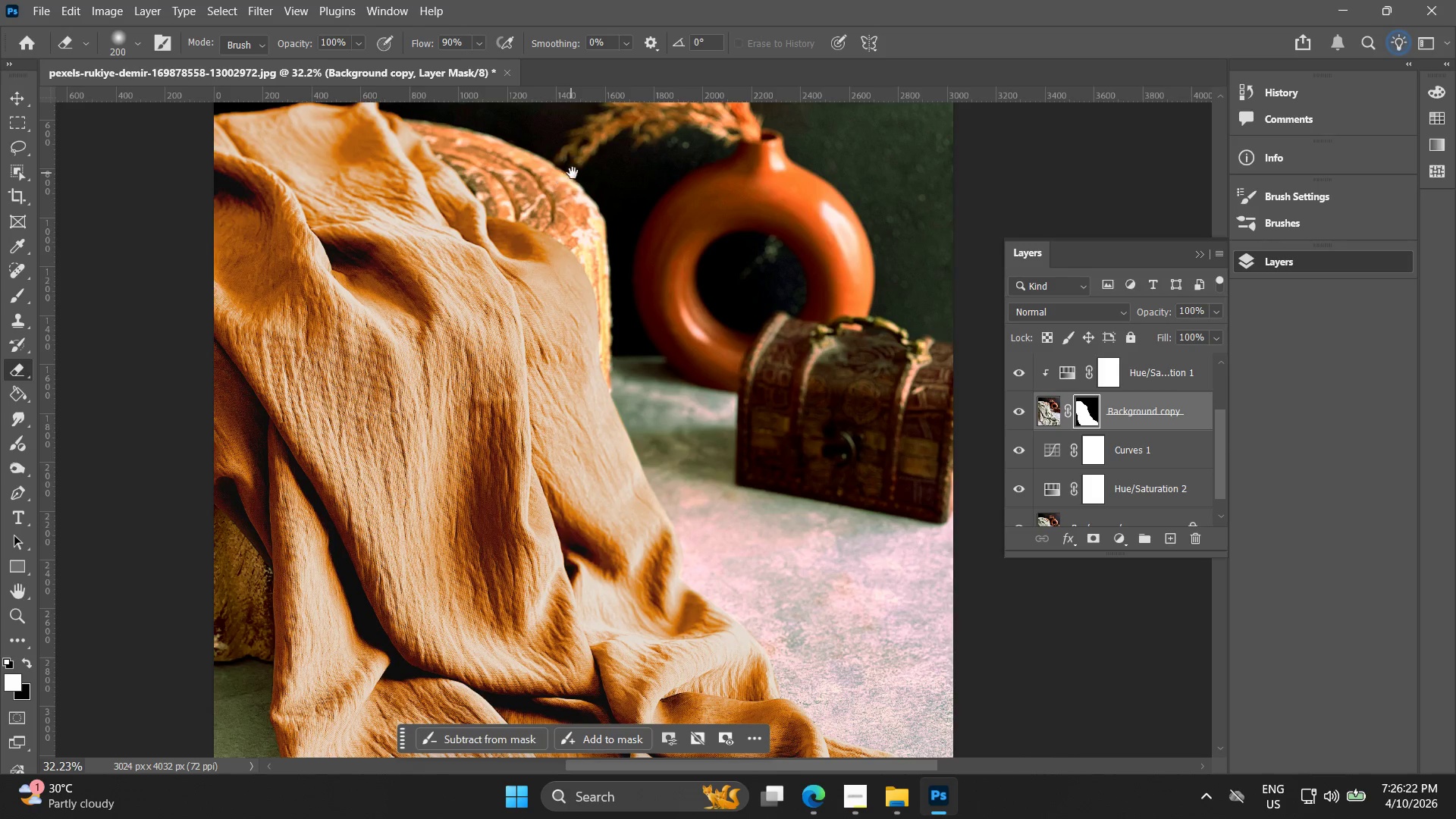 
hold_key(key=Space, duration=0.59)
 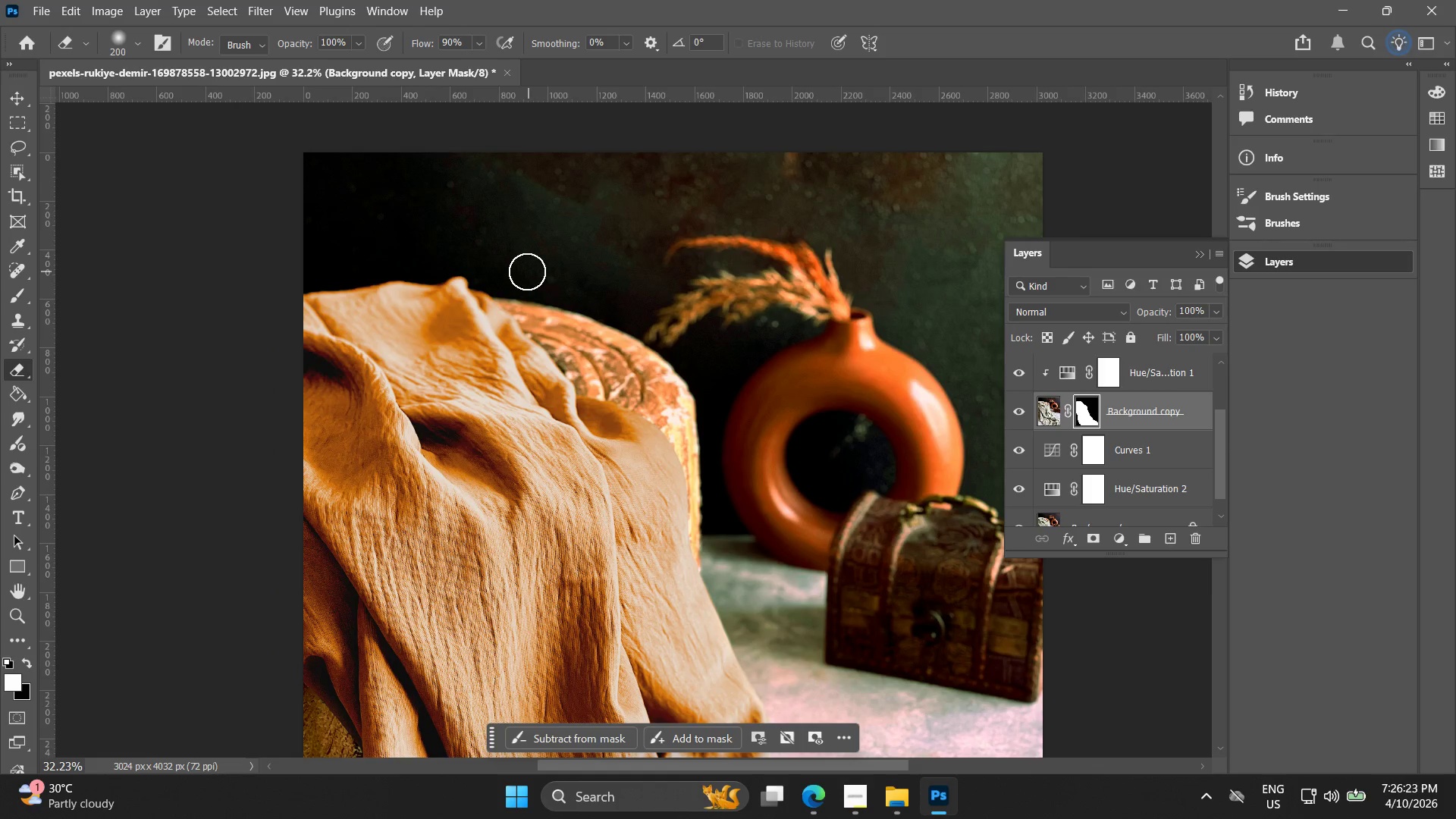 
left_click_drag(start_coordinate=[573, 175], to_coordinate=[662, 354])
 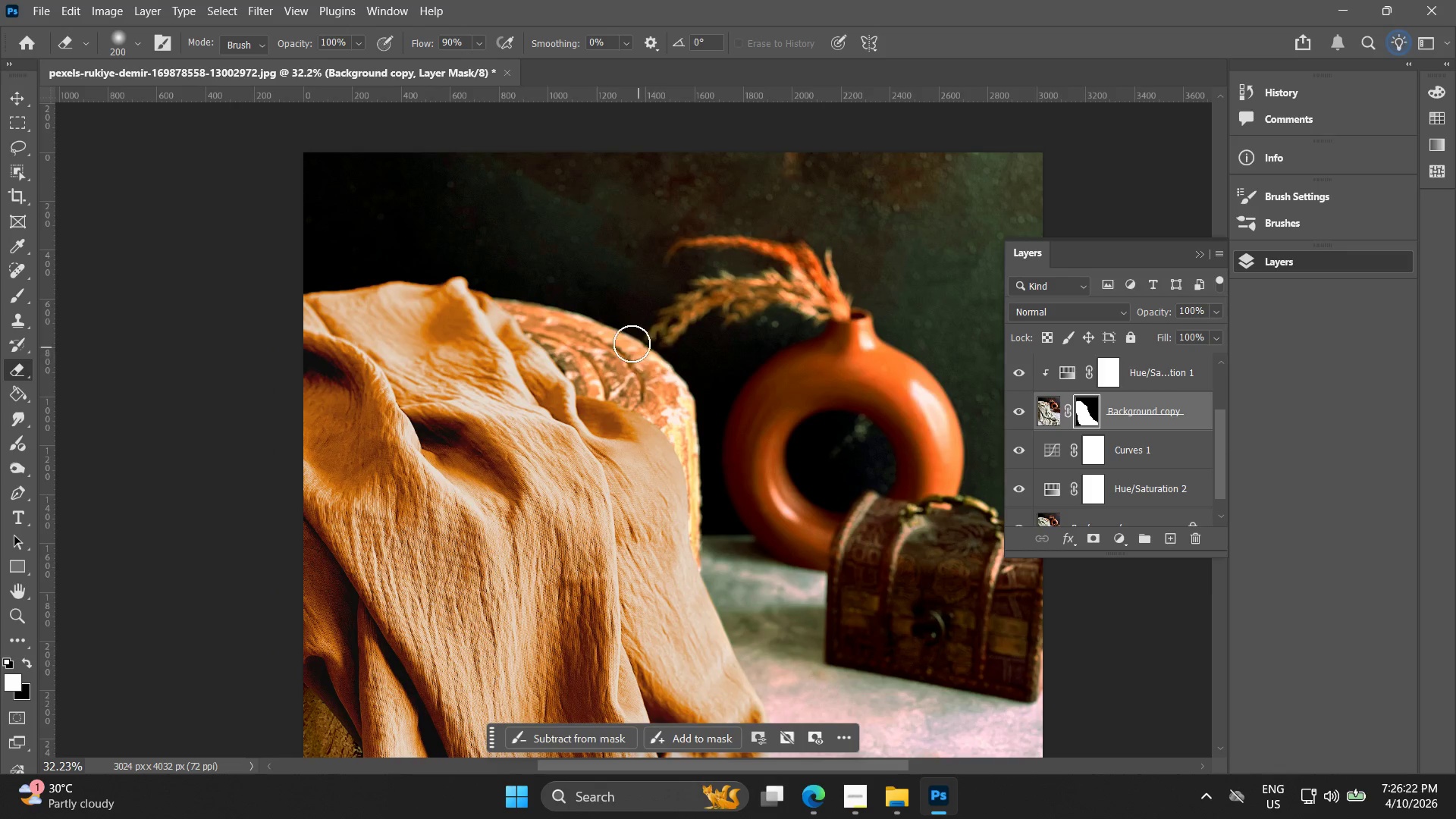 
left_click_drag(start_coordinate=[627, 340], to_coordinate=[527, 271])
 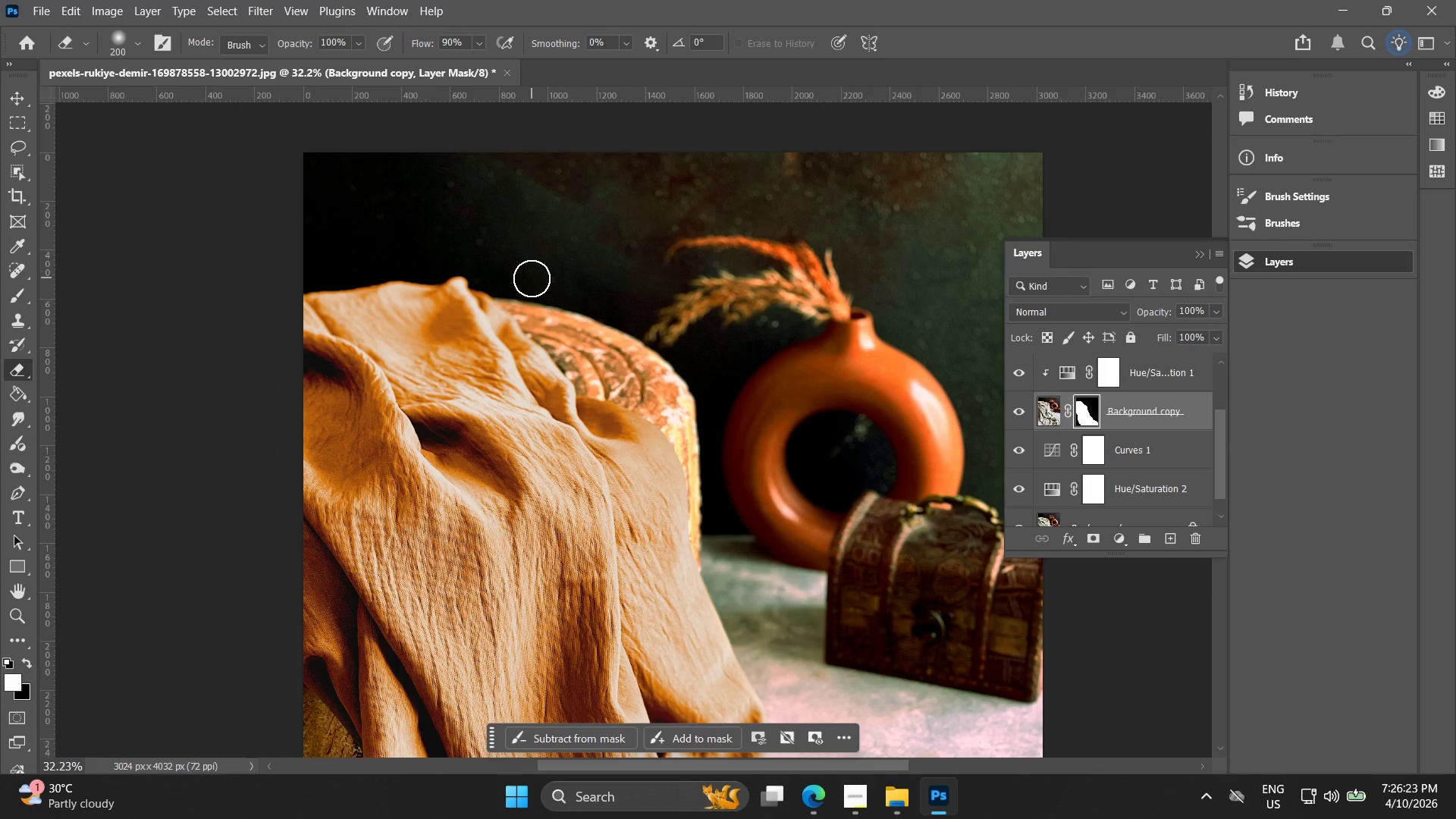 
hold_key(key=AltLeft, duration=0.31)
 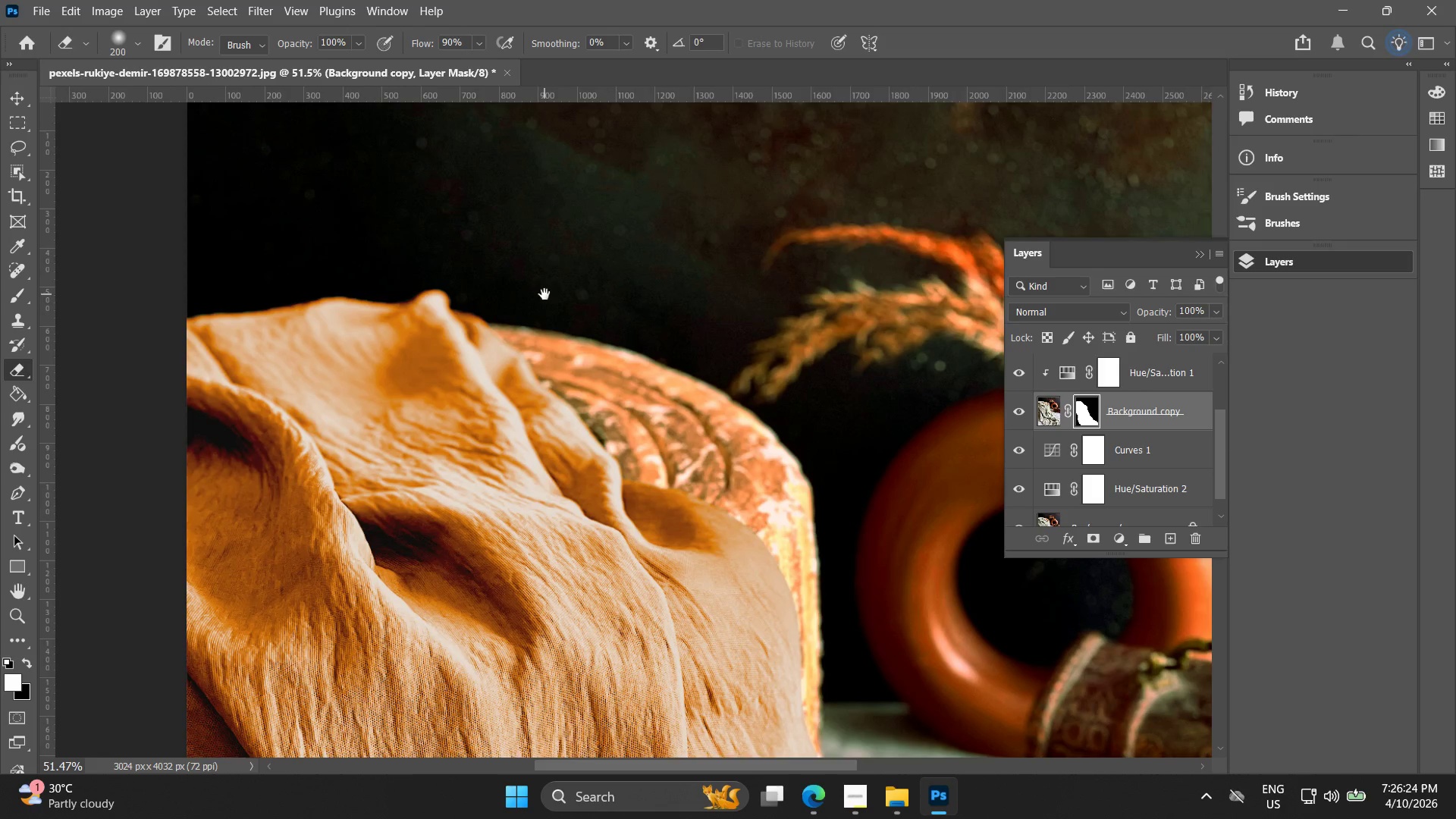 
hold_key(key=Space, duration=0.45)
 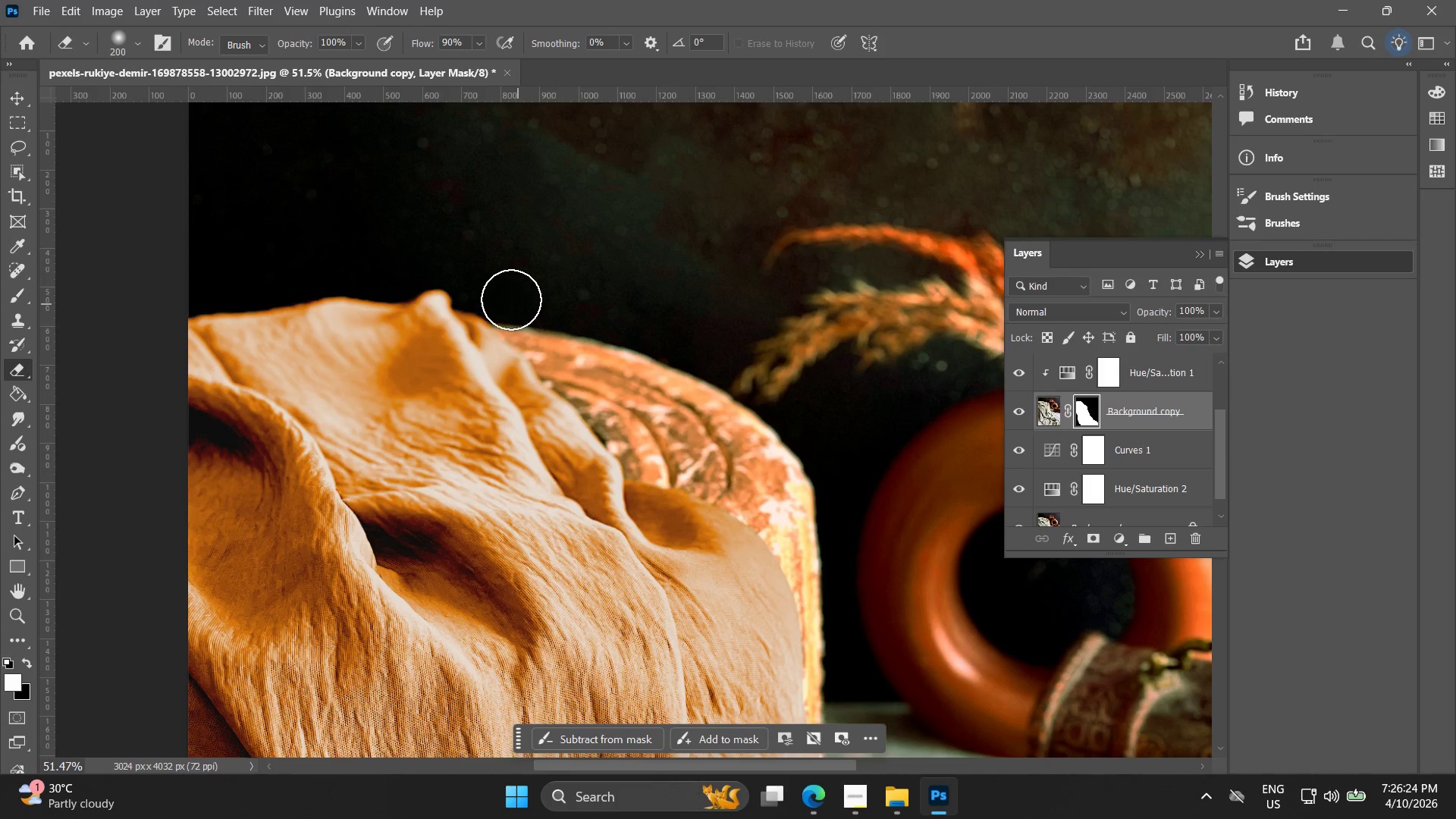 
scroll: coordinate [532, 279], scroll_direction: up, amount: 5.0
 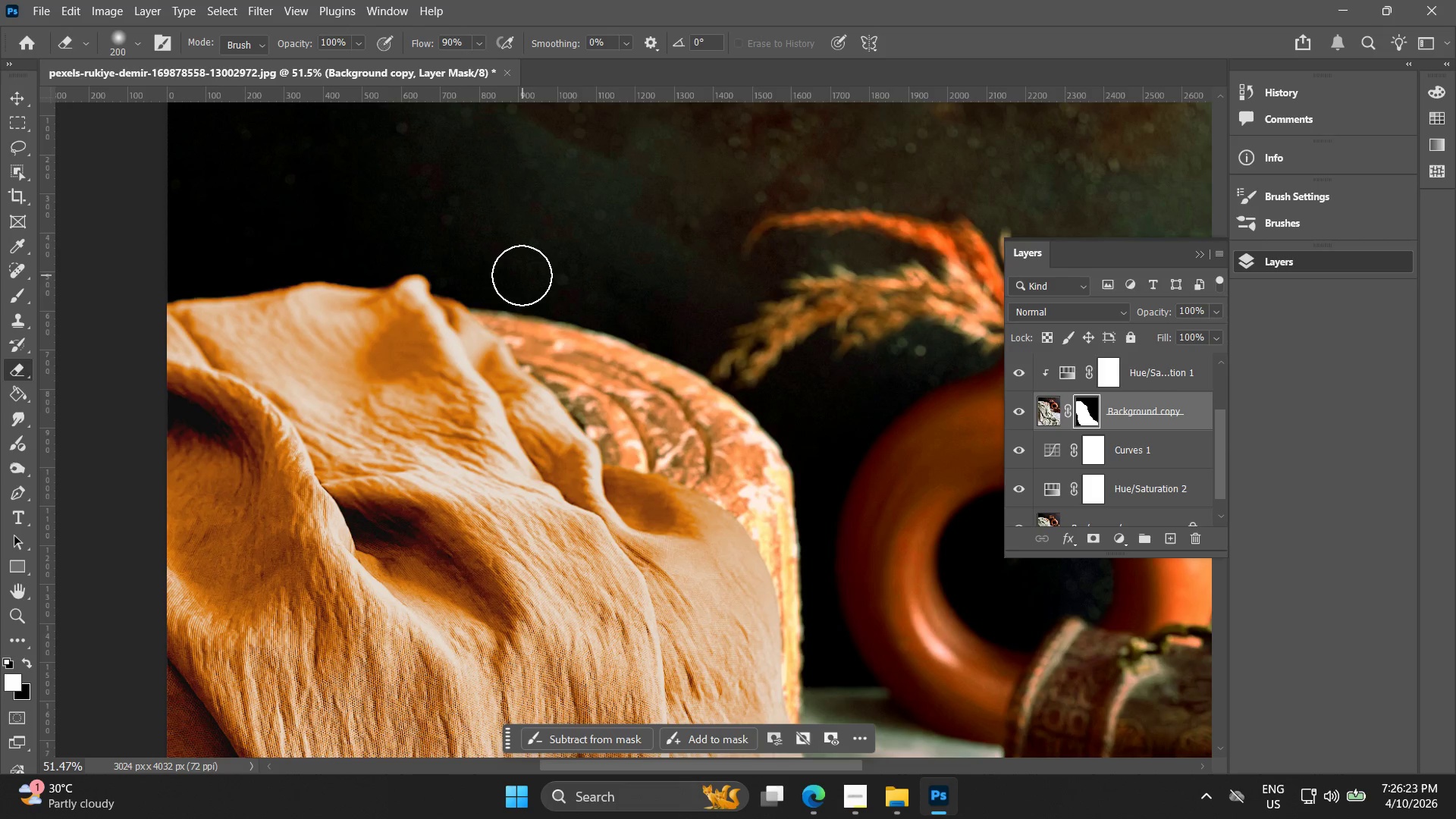 
left_click_drag(start_coordinate=[525, 279], to_coordinate=[546, 294])
 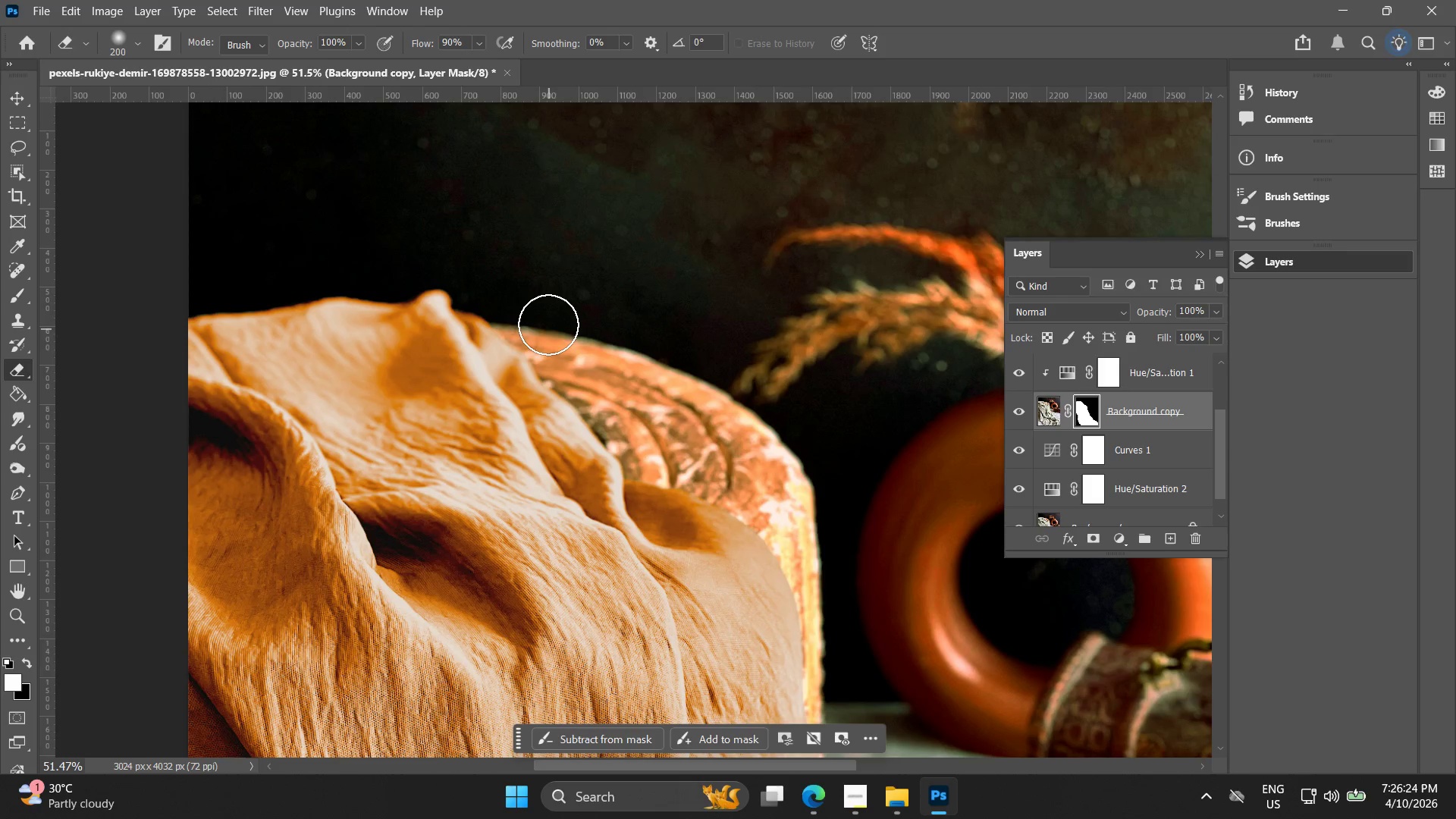 
left_click_drag(start_coordinate=[548, 325], to_coordinate=[505, 281])
 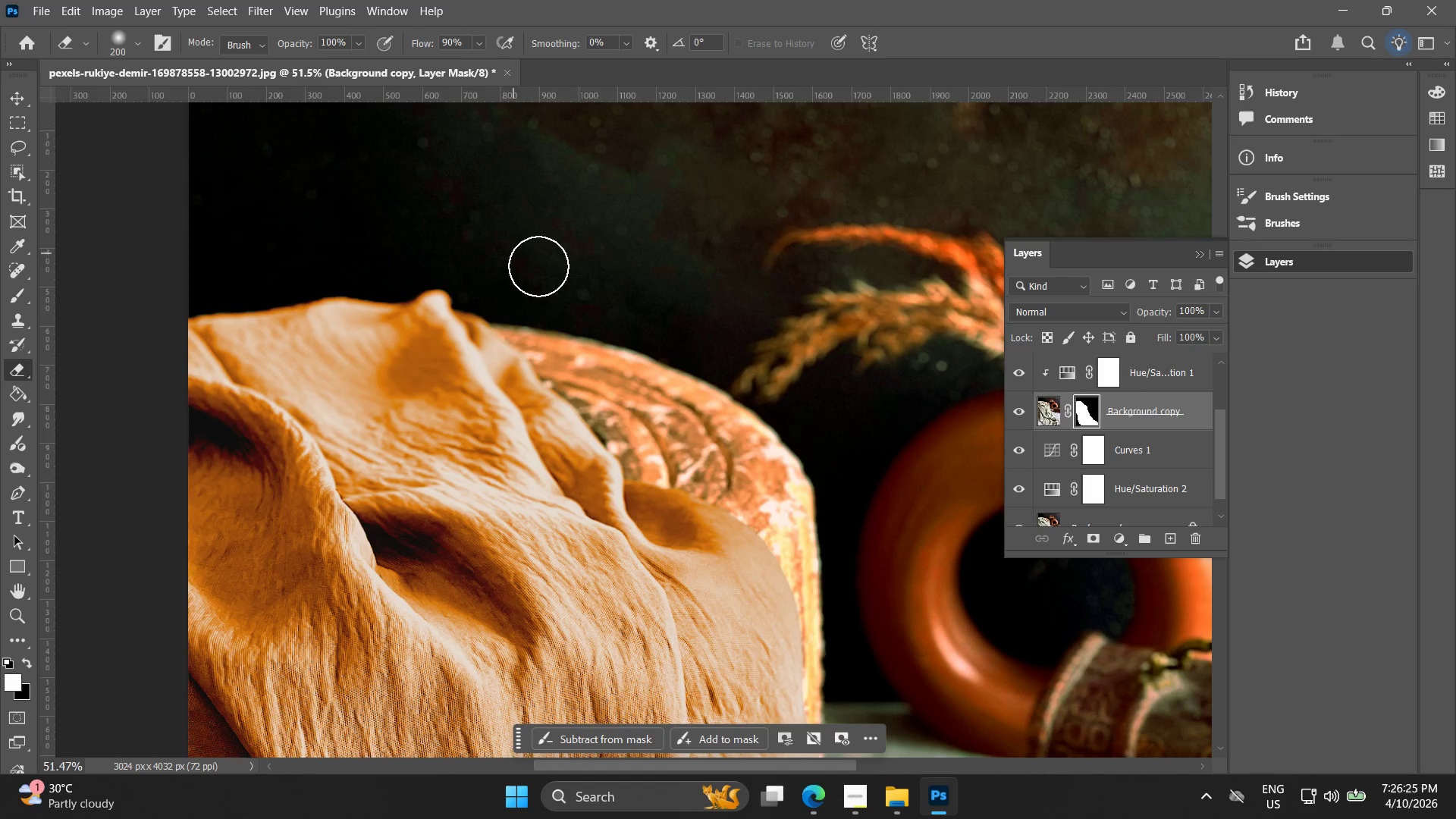 
key(Alt+AltLeft)
 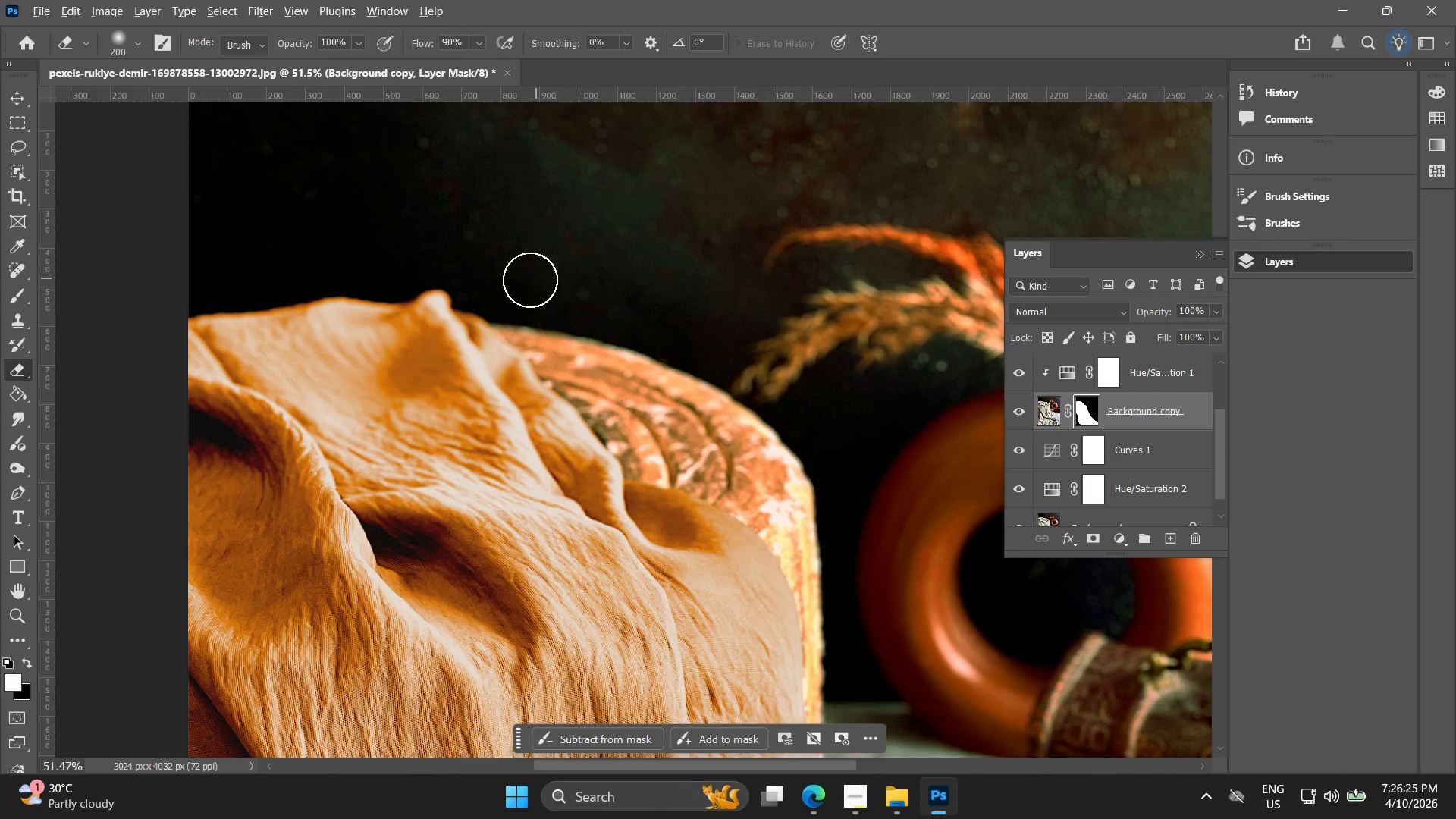 
hold_key(key=Space, duration=0.44)
 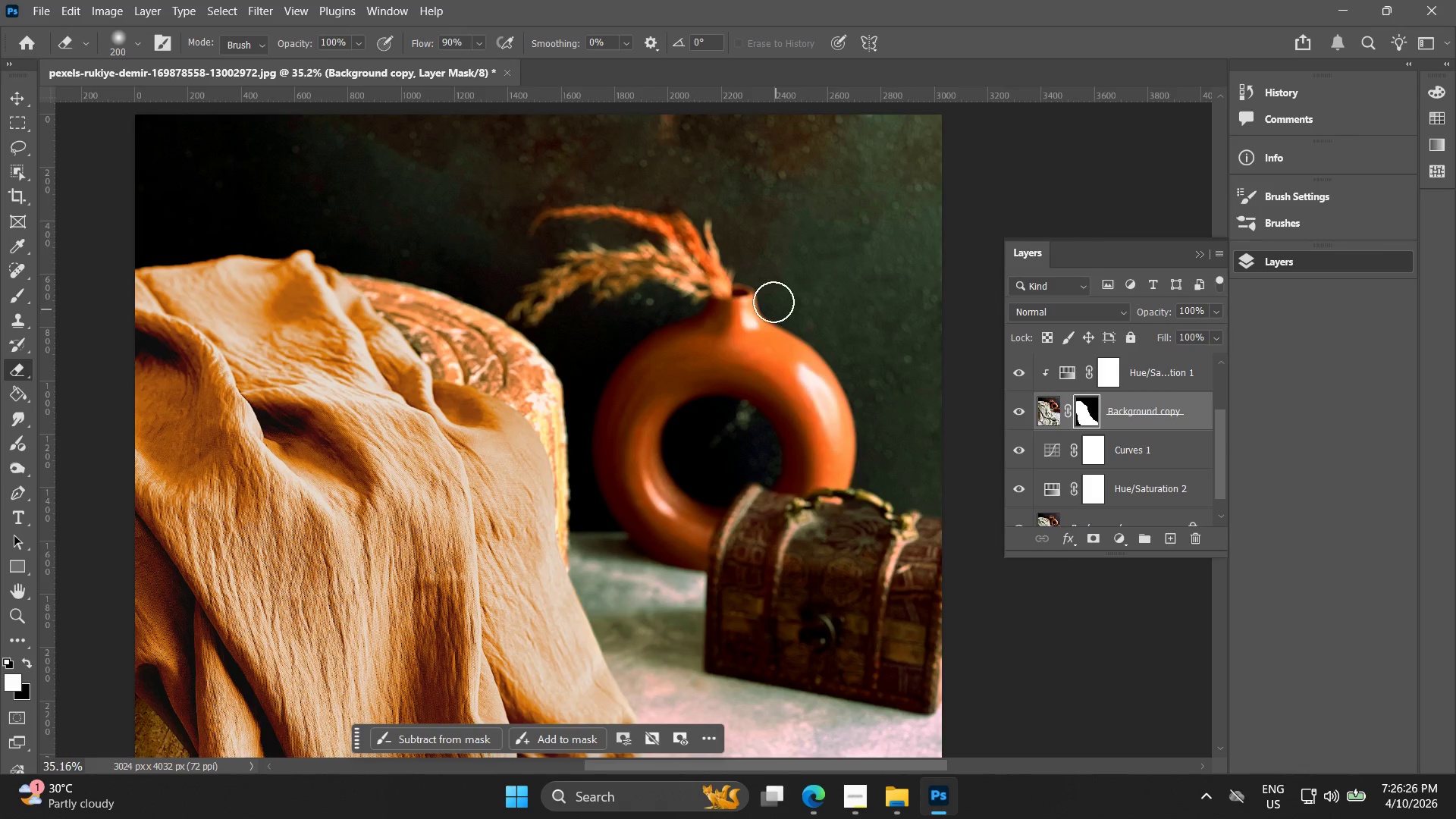 
left_click_drag(start_coordinate=[670, 317], to_coordinate=[508, 294])
 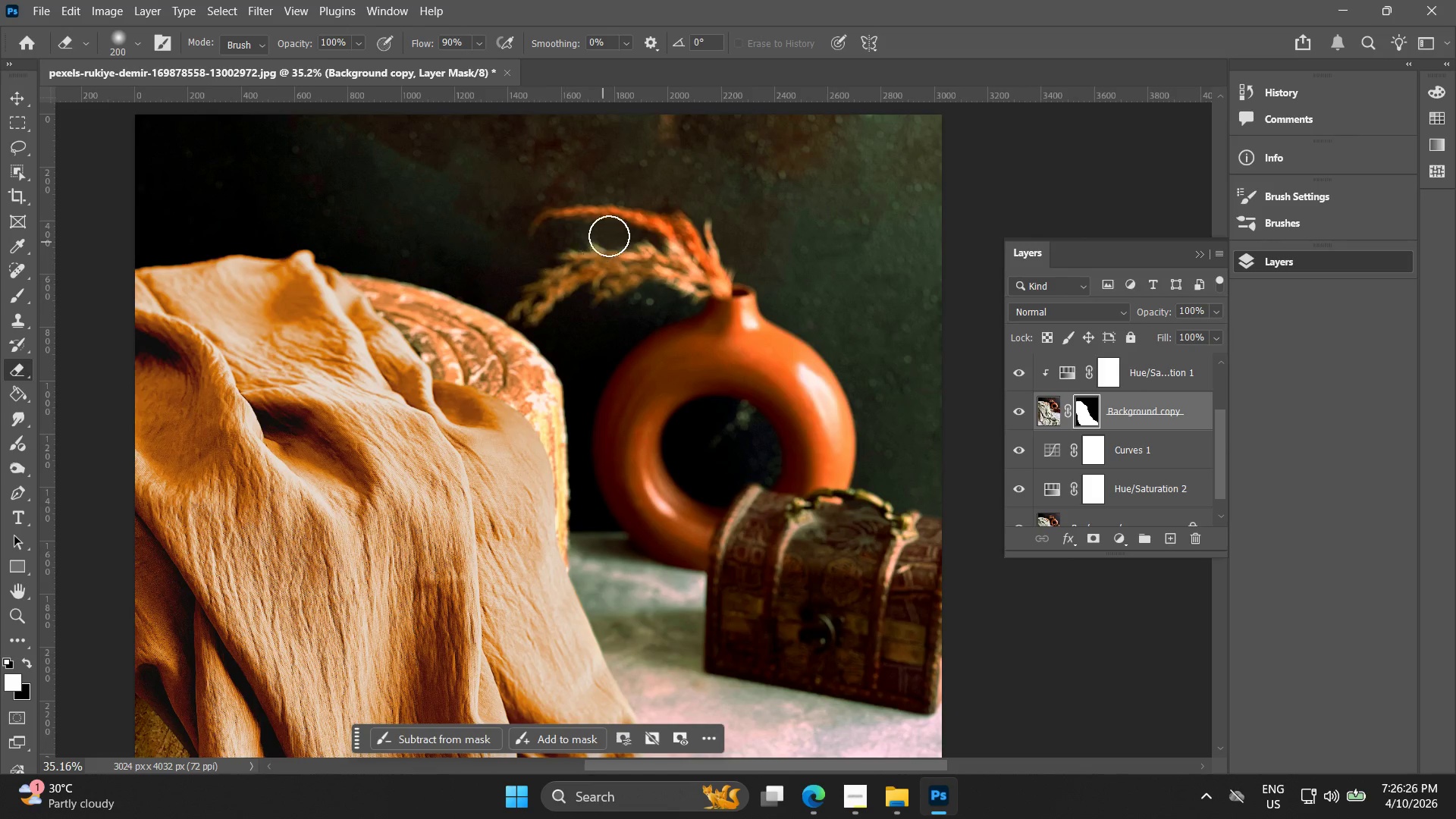 
scroll: coordinate [529, 282], scroll_direction: down, amount: 4.0
 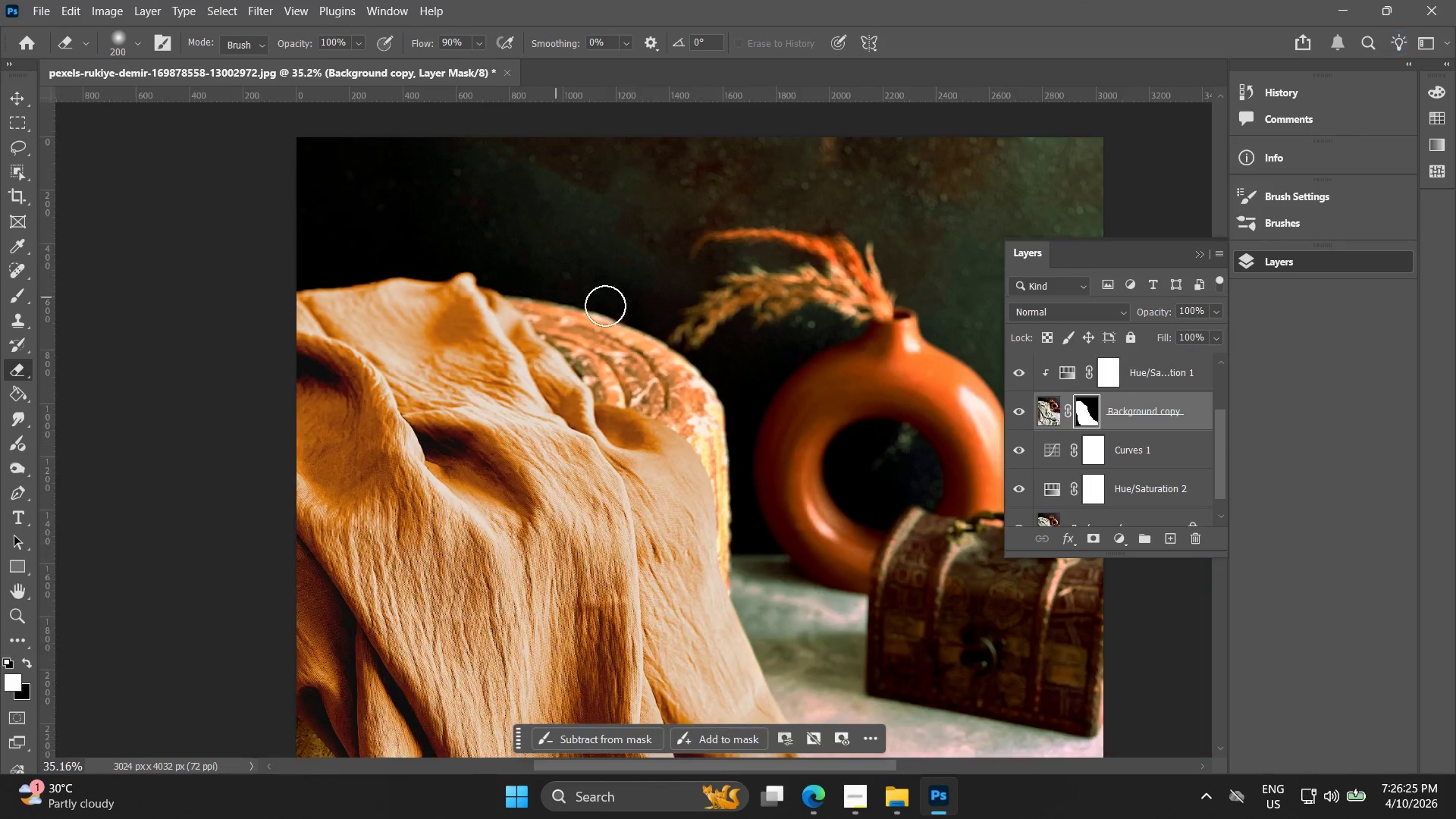 
left_click_drag(start_coordinate=[616, 242], to_coordinate=[774, 300])
 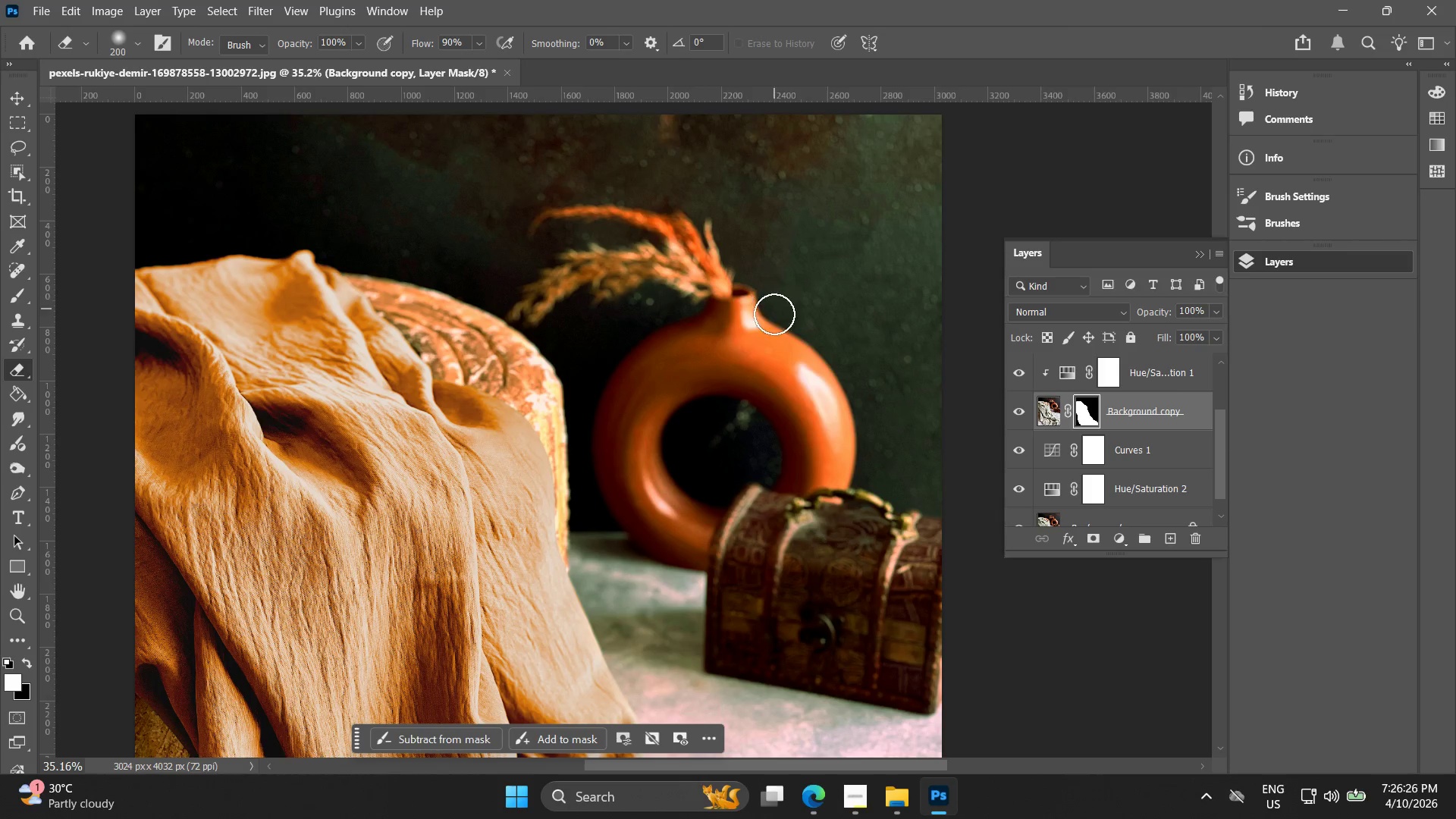 
key(Control+ControlLeft)
 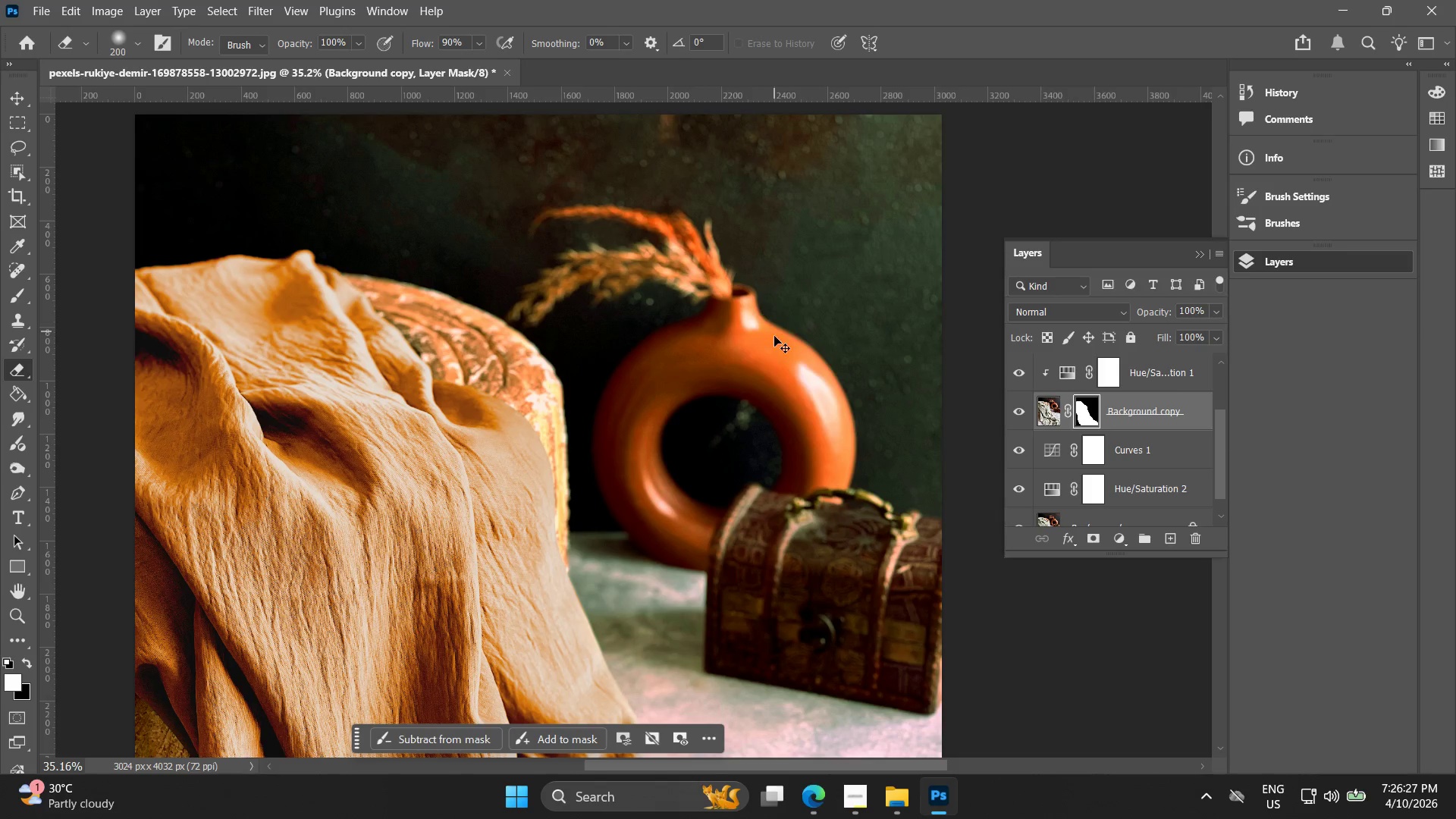 
key(Control+Z)
 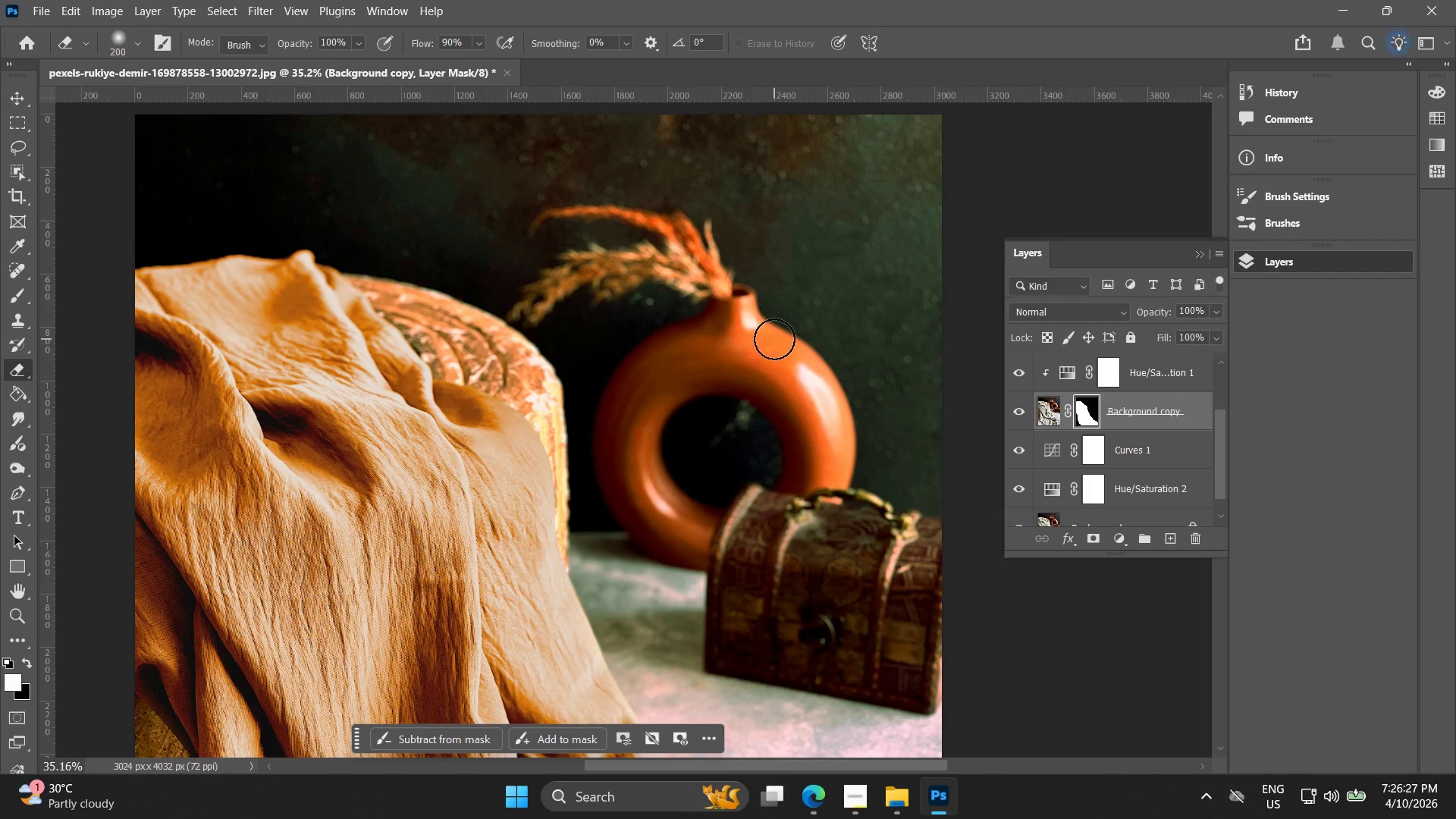 
key(Alt+AltLeft)
 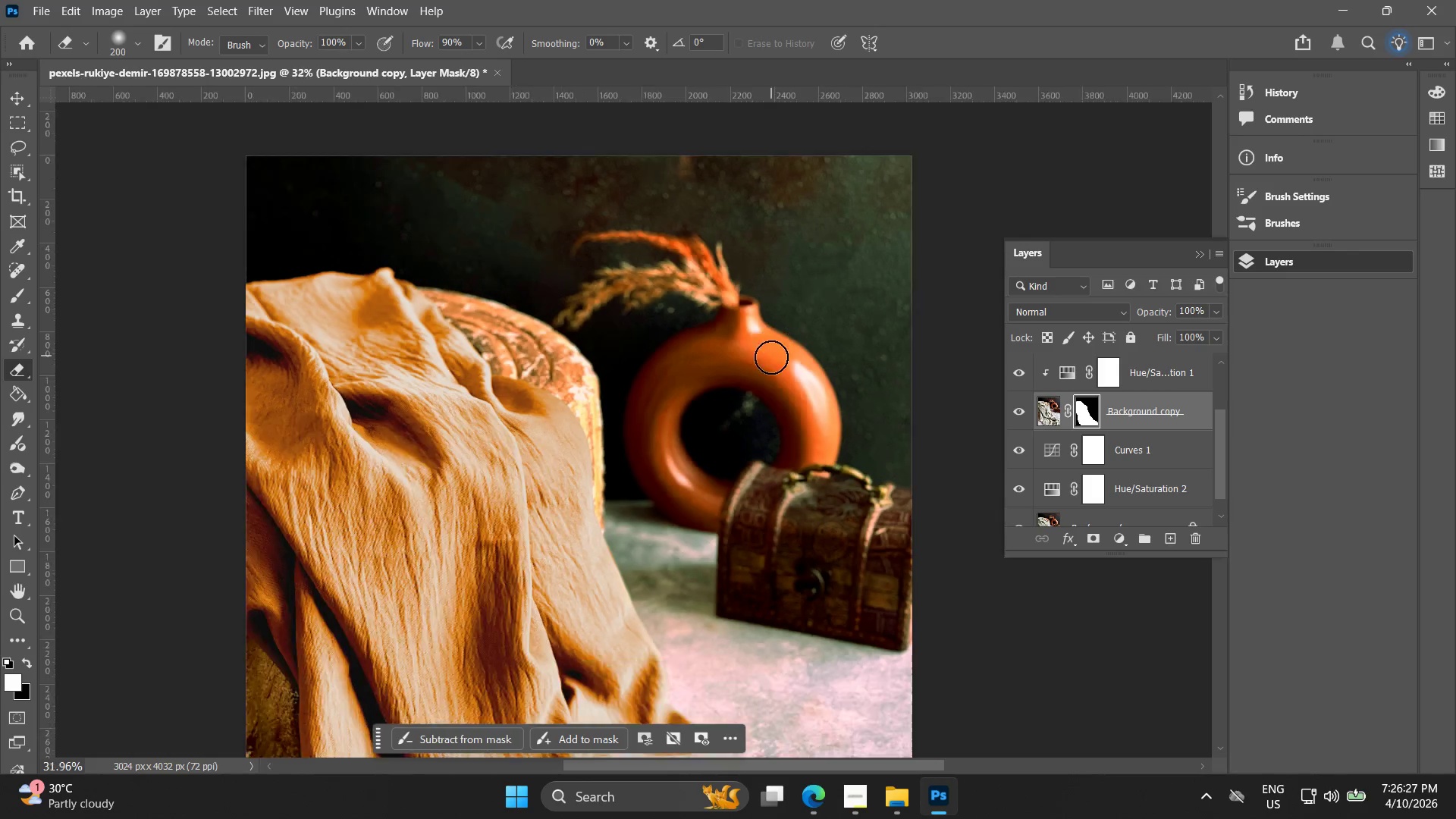 
hold_key(key=Space, duration=0.42)
 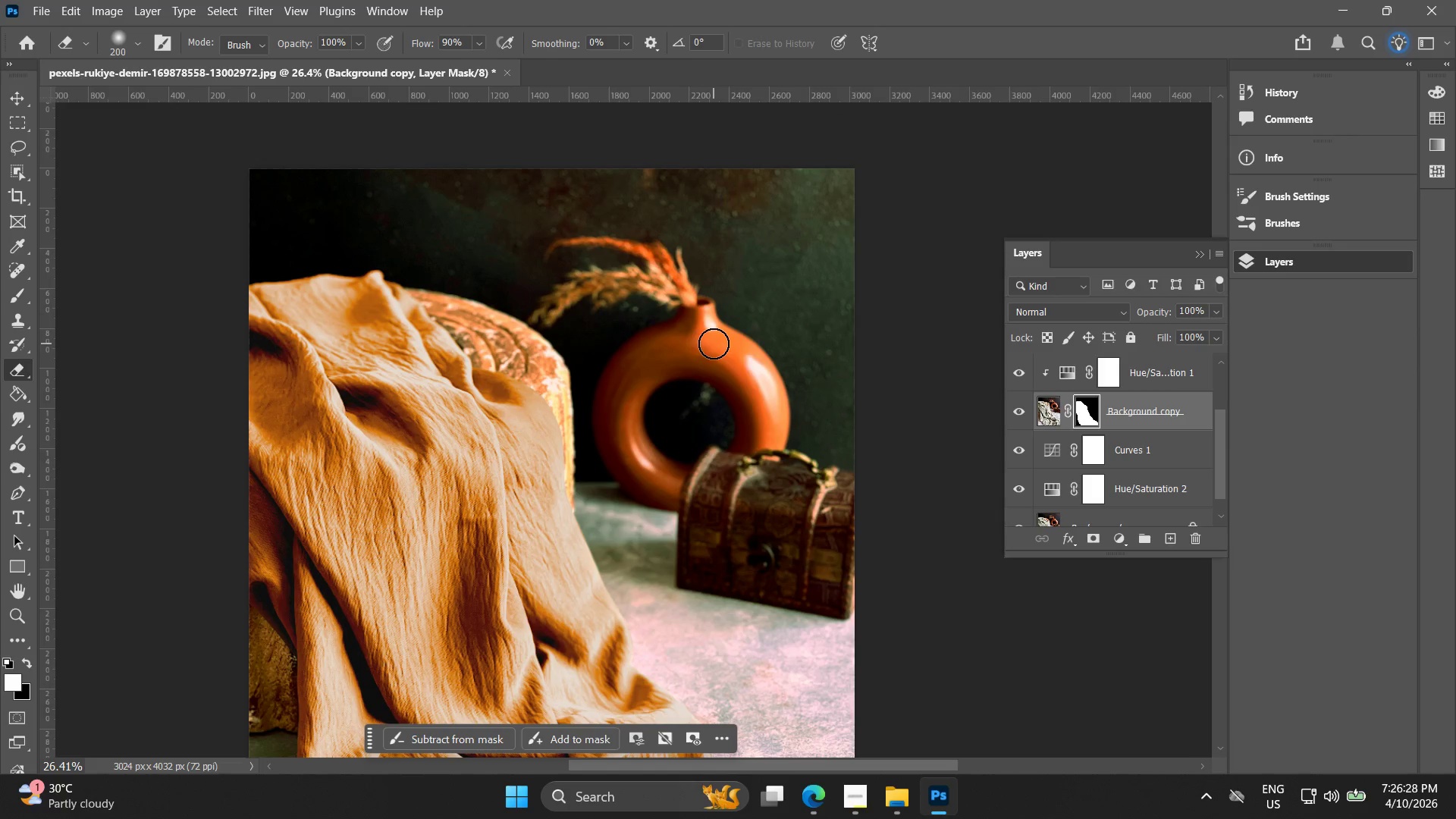 
left_click_drag(start_coordinate=[761, 362], to_coordinate=[716, 357])
 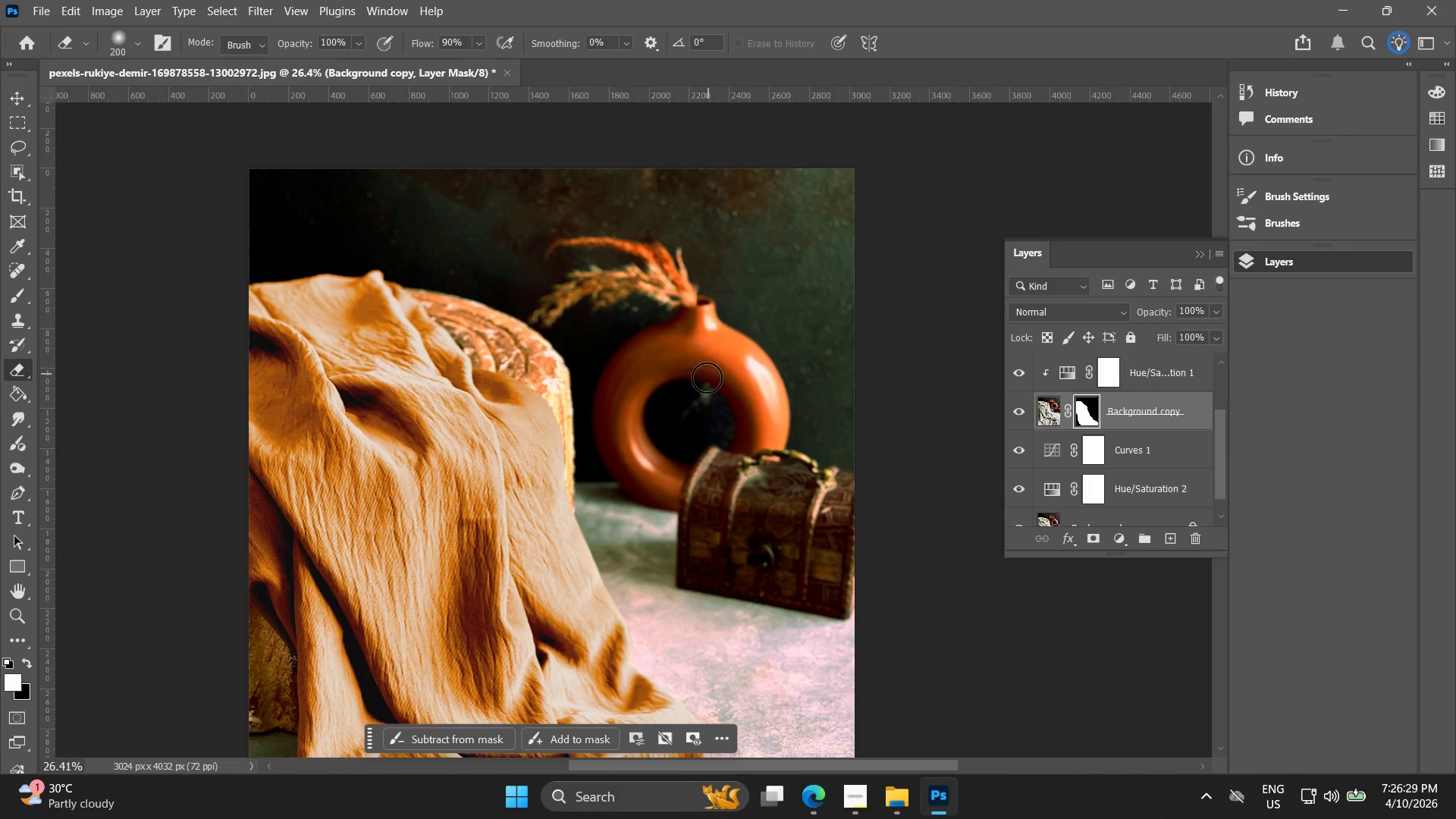 
scroll: coordinate [771, 357], scroll_direction: down, amount: 3.0
 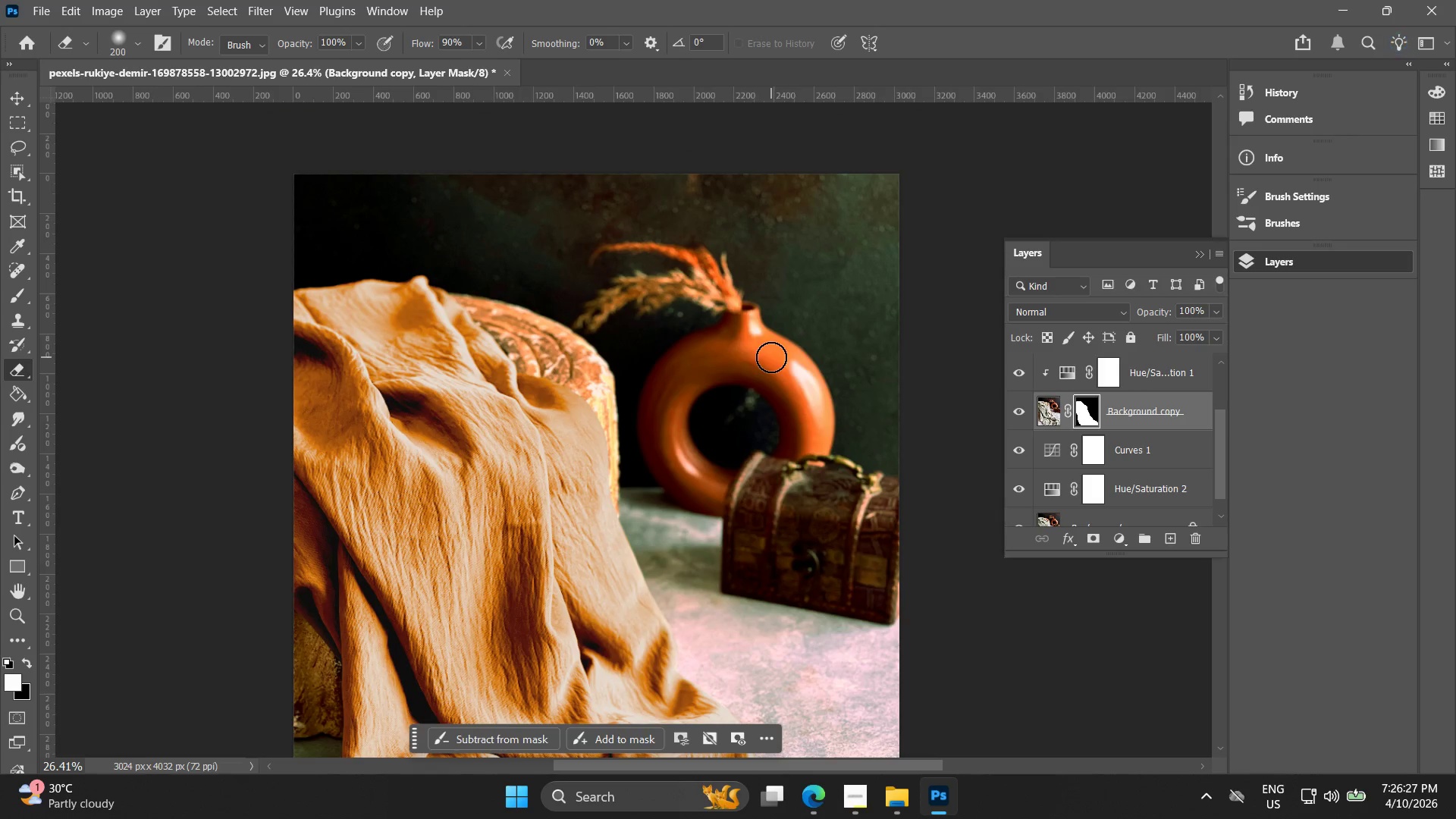 
left_click_drag(start_coordinate=[686, 570], to_coordinate=[730, 705])
 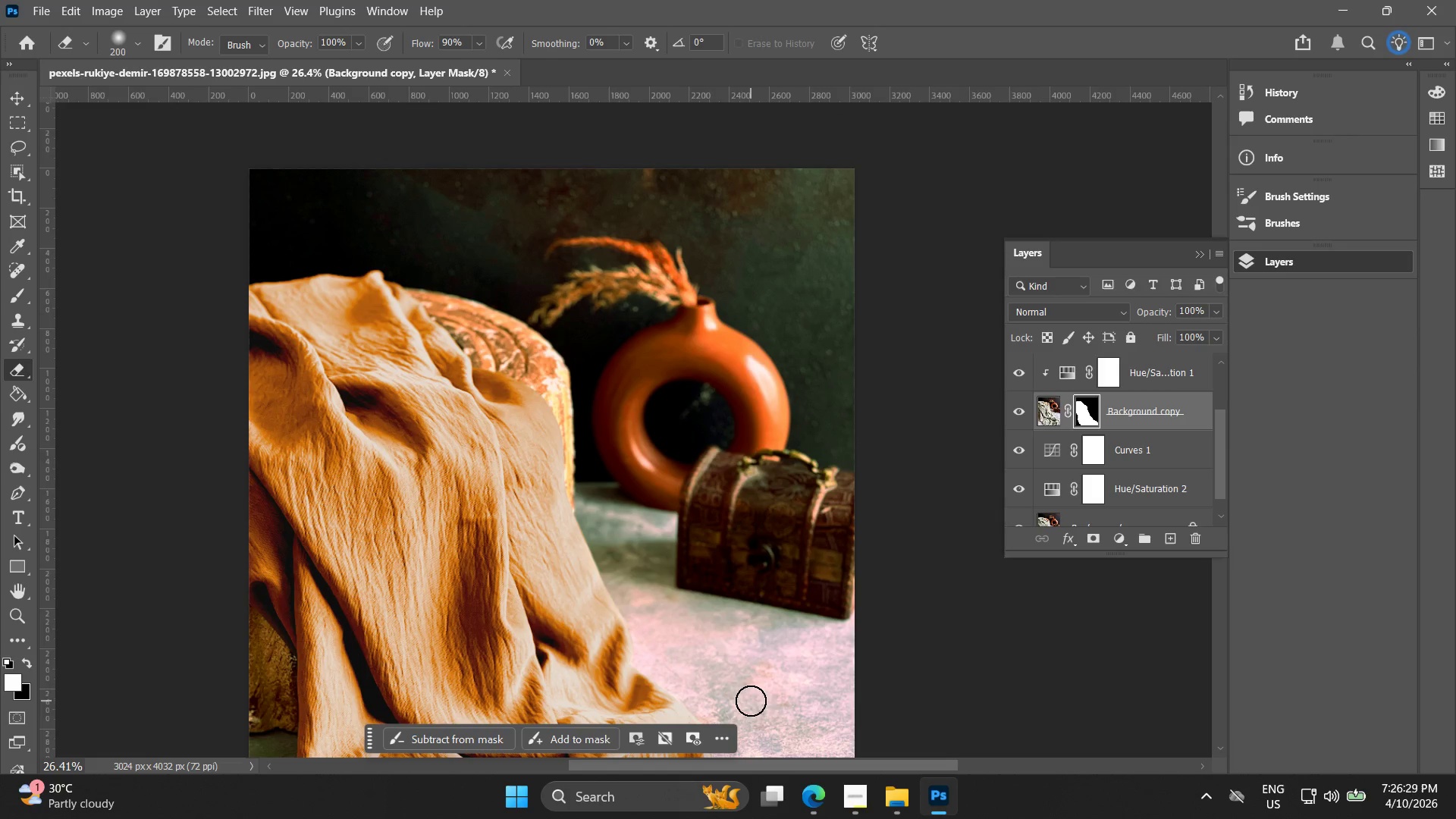 
hold_key(key=Space, duration=0.55)
 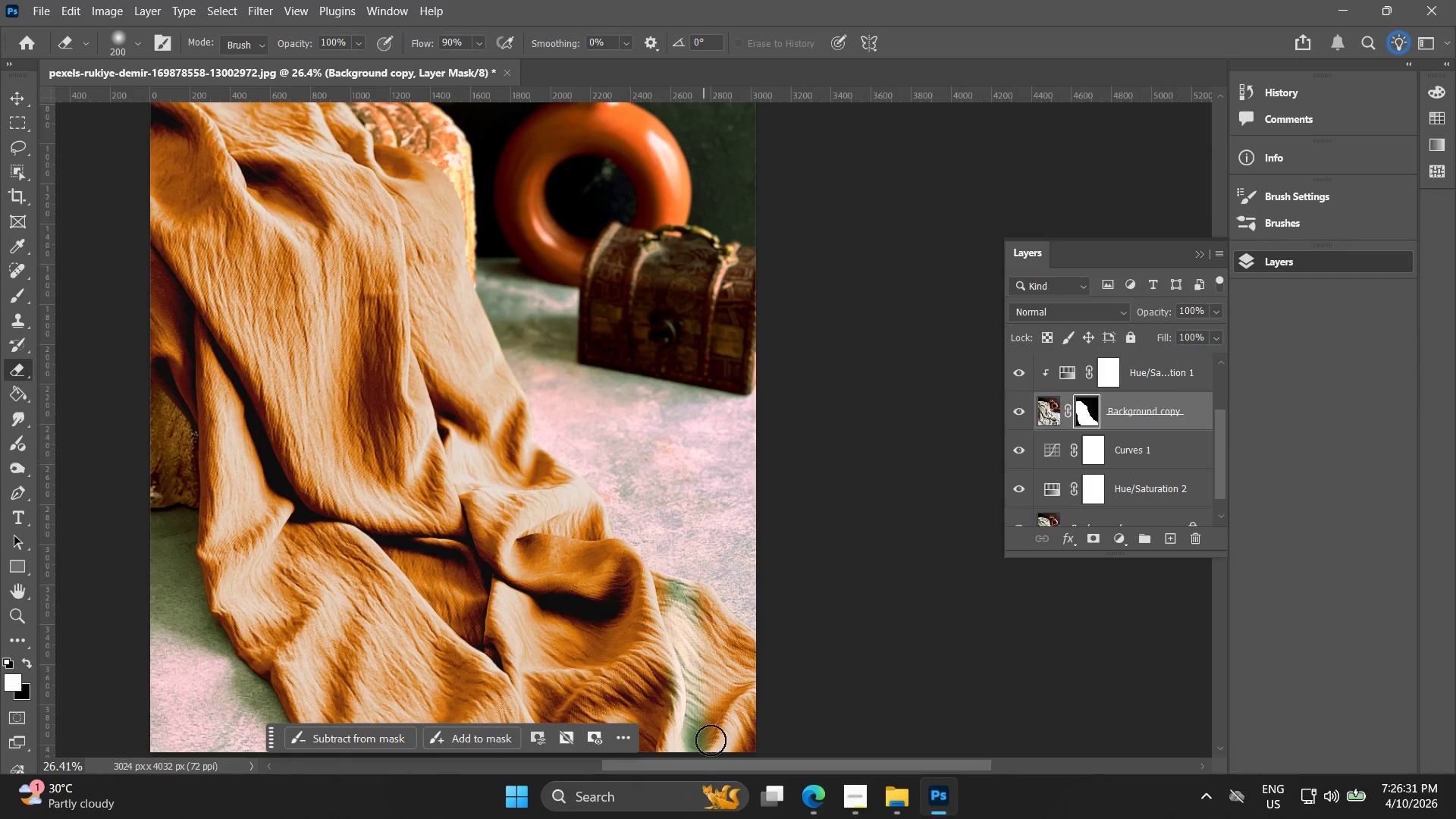 
left_click_drag(start_coordinate=[739, 664], to_coordinate=[641, 440])
 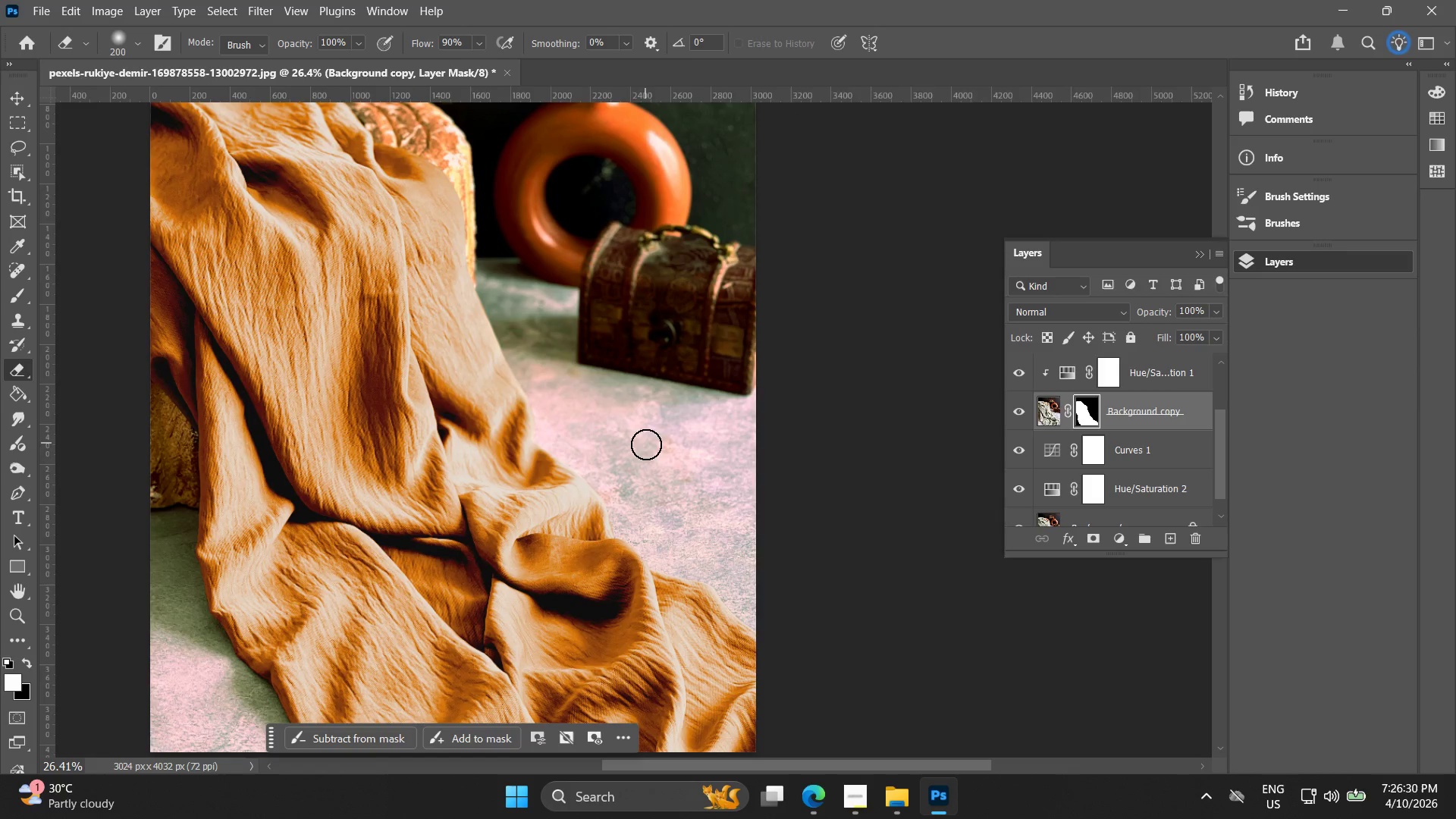 
hold_key(key=Space, duration=10.05)
 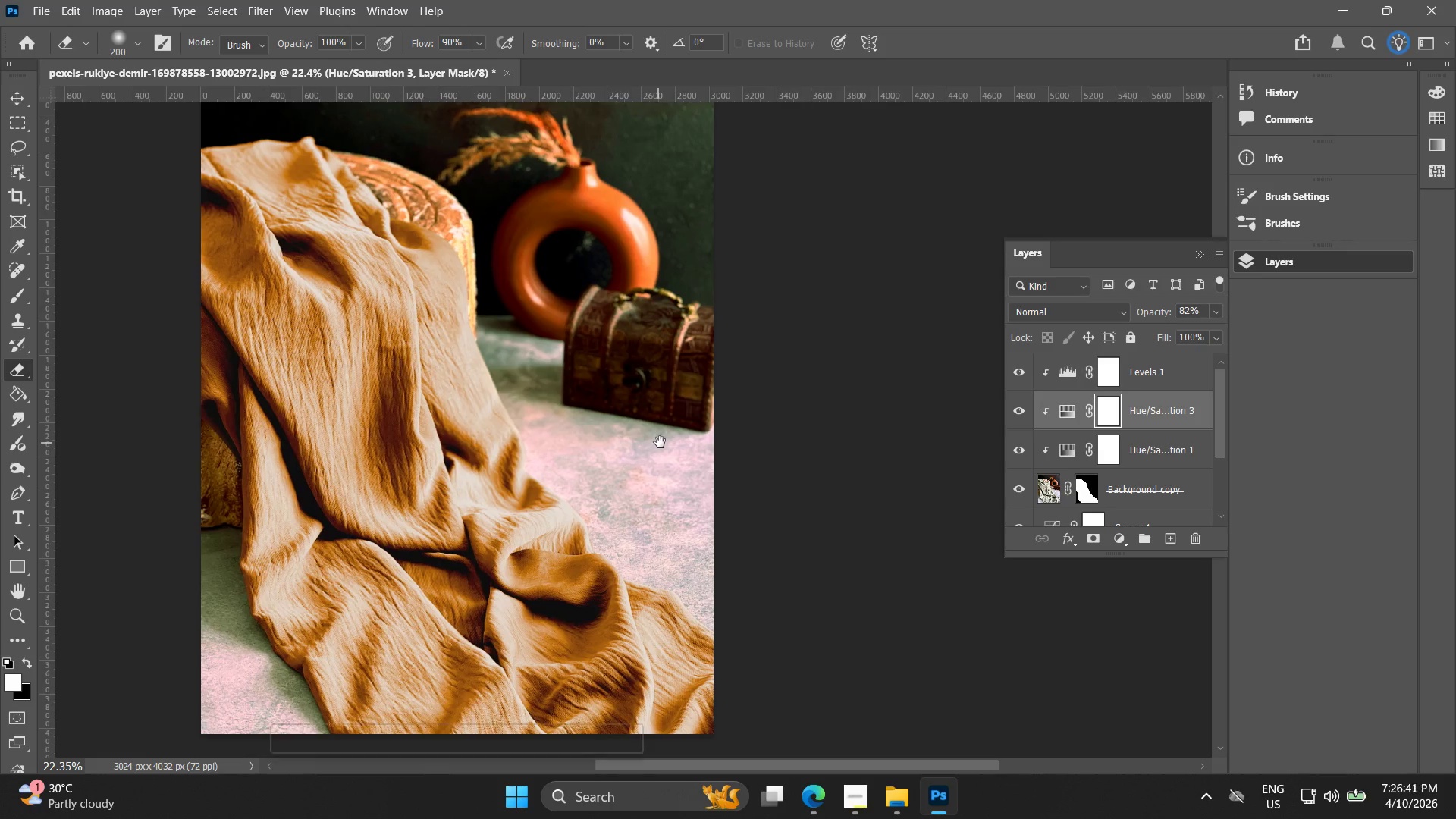 
left_click_drag(start_coordinate=[661, 467], to_coordinate=[702, 765])
 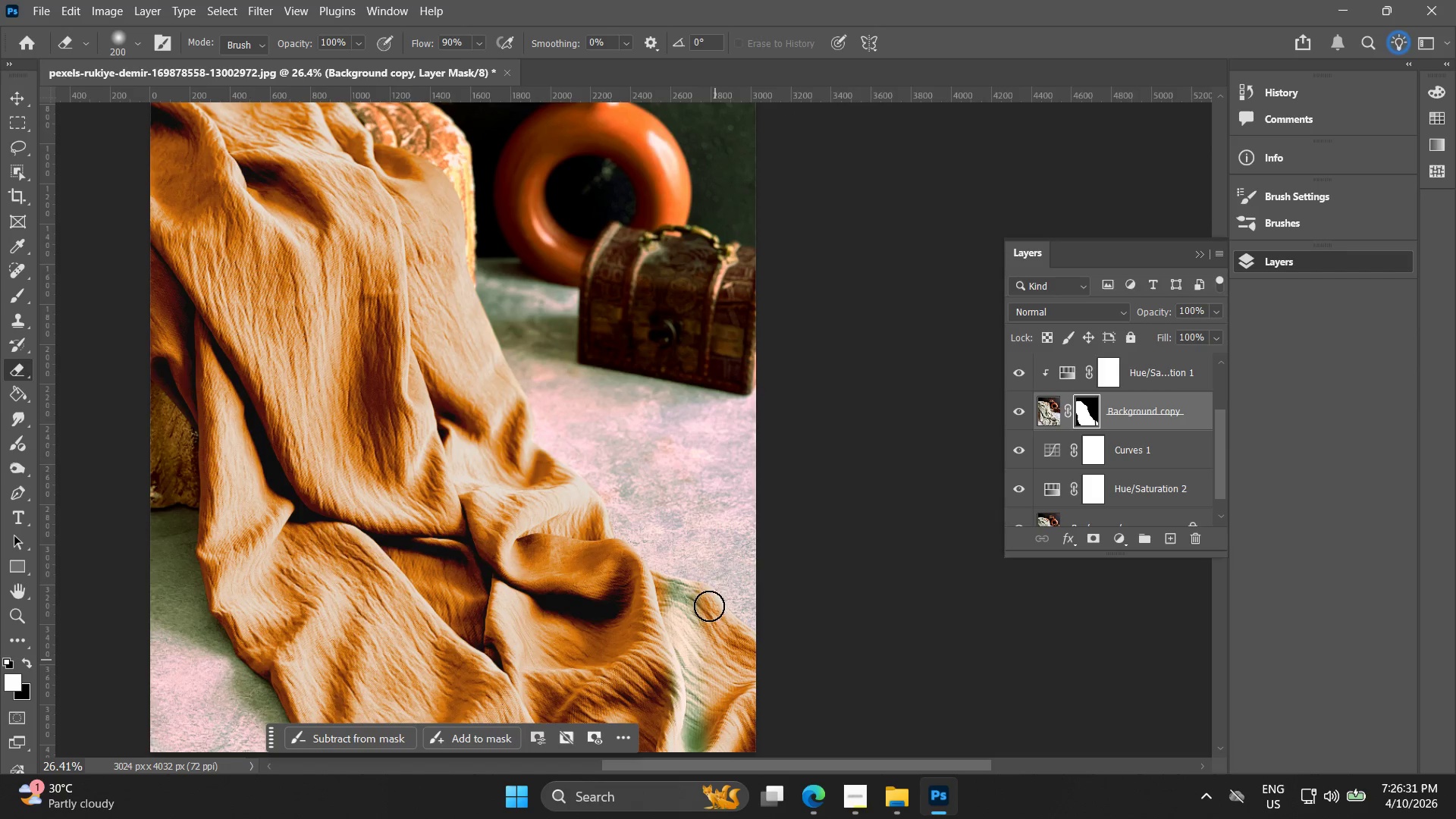 
key(Control+ControlLeft)
 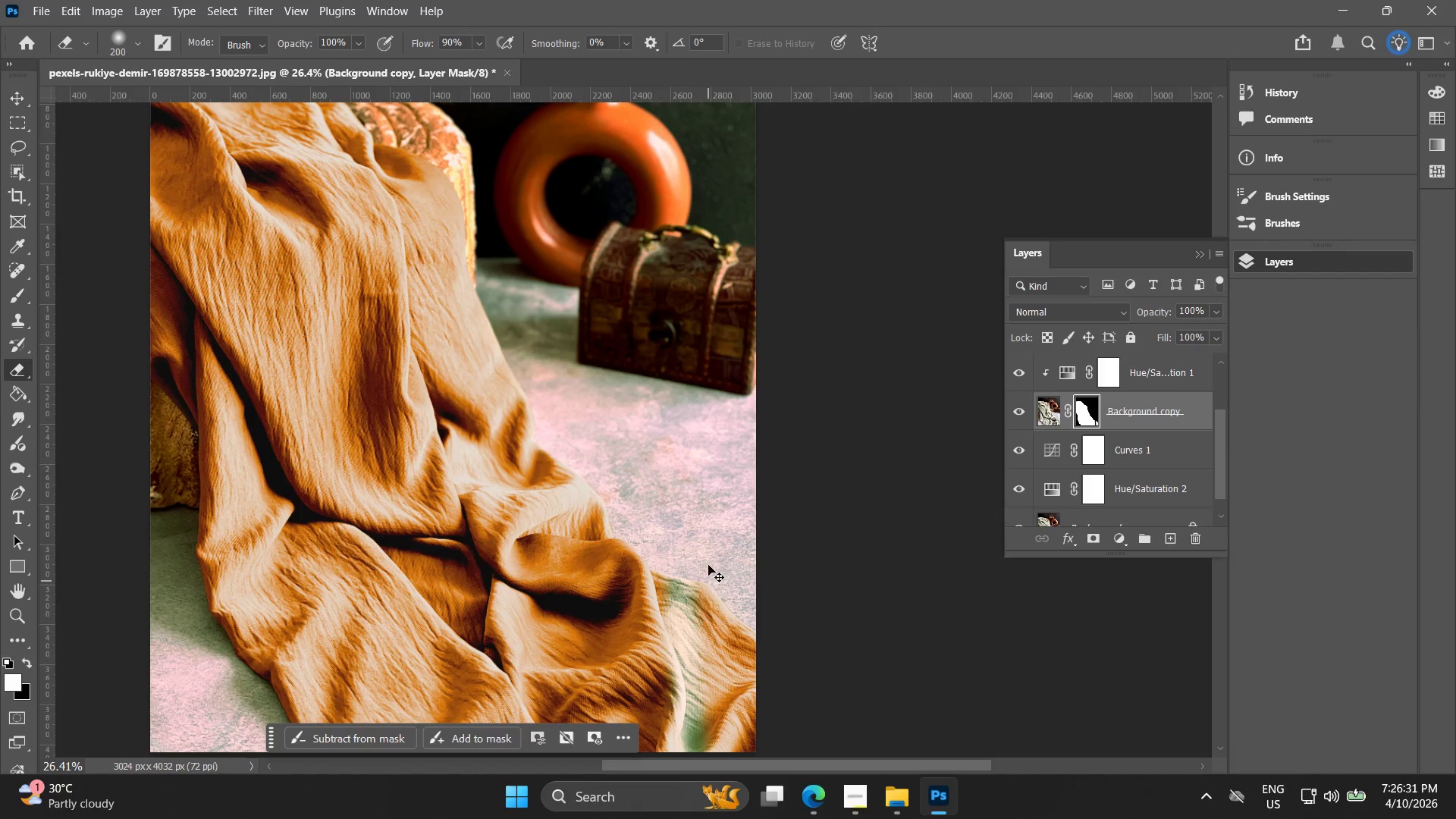 
key(Control+Z)
 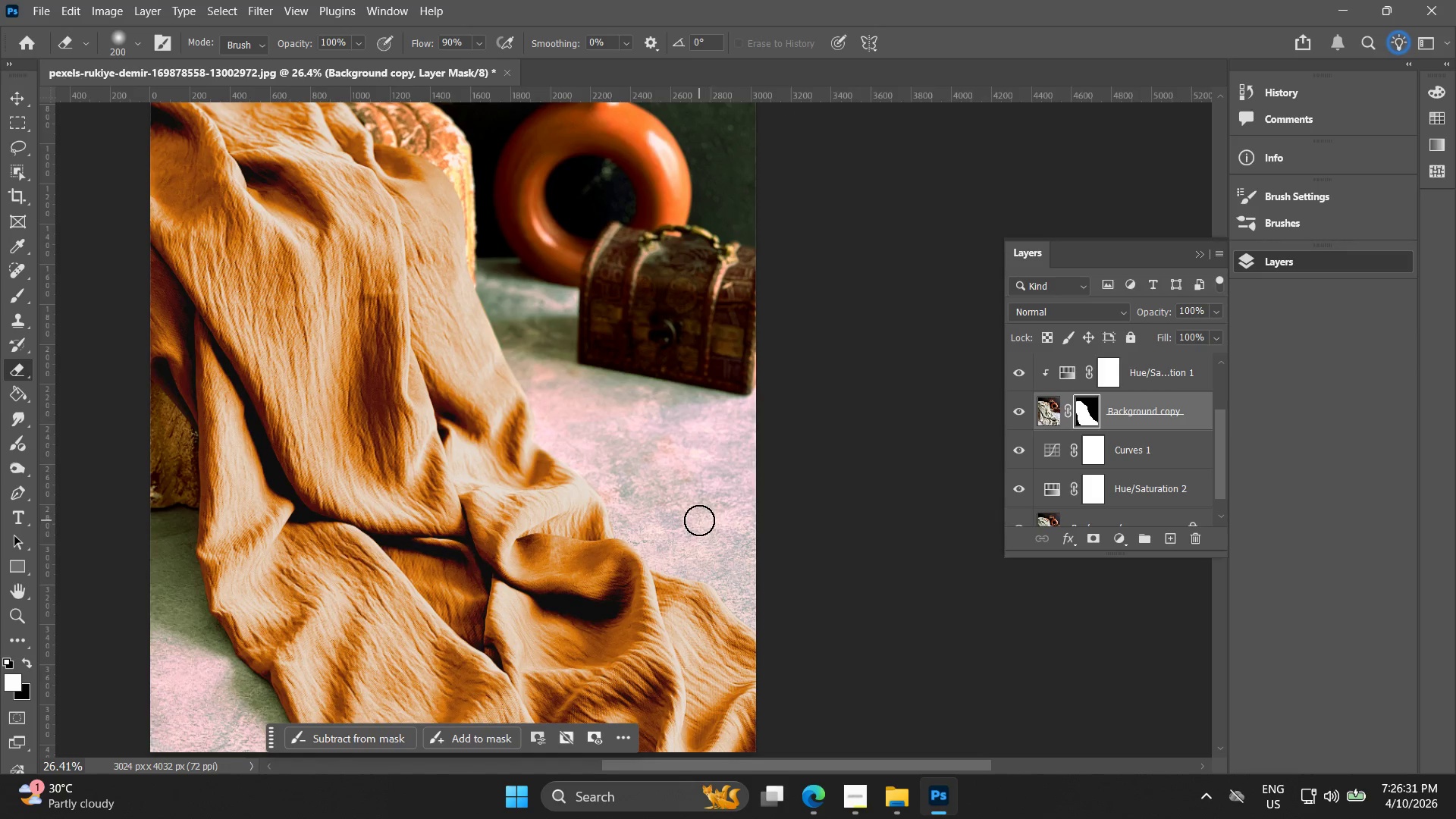 
hold_key(key=AltLeft, duration=0.97)
scroll: coordinate [717, 563], scroll_direction: up, amount: 8.0
 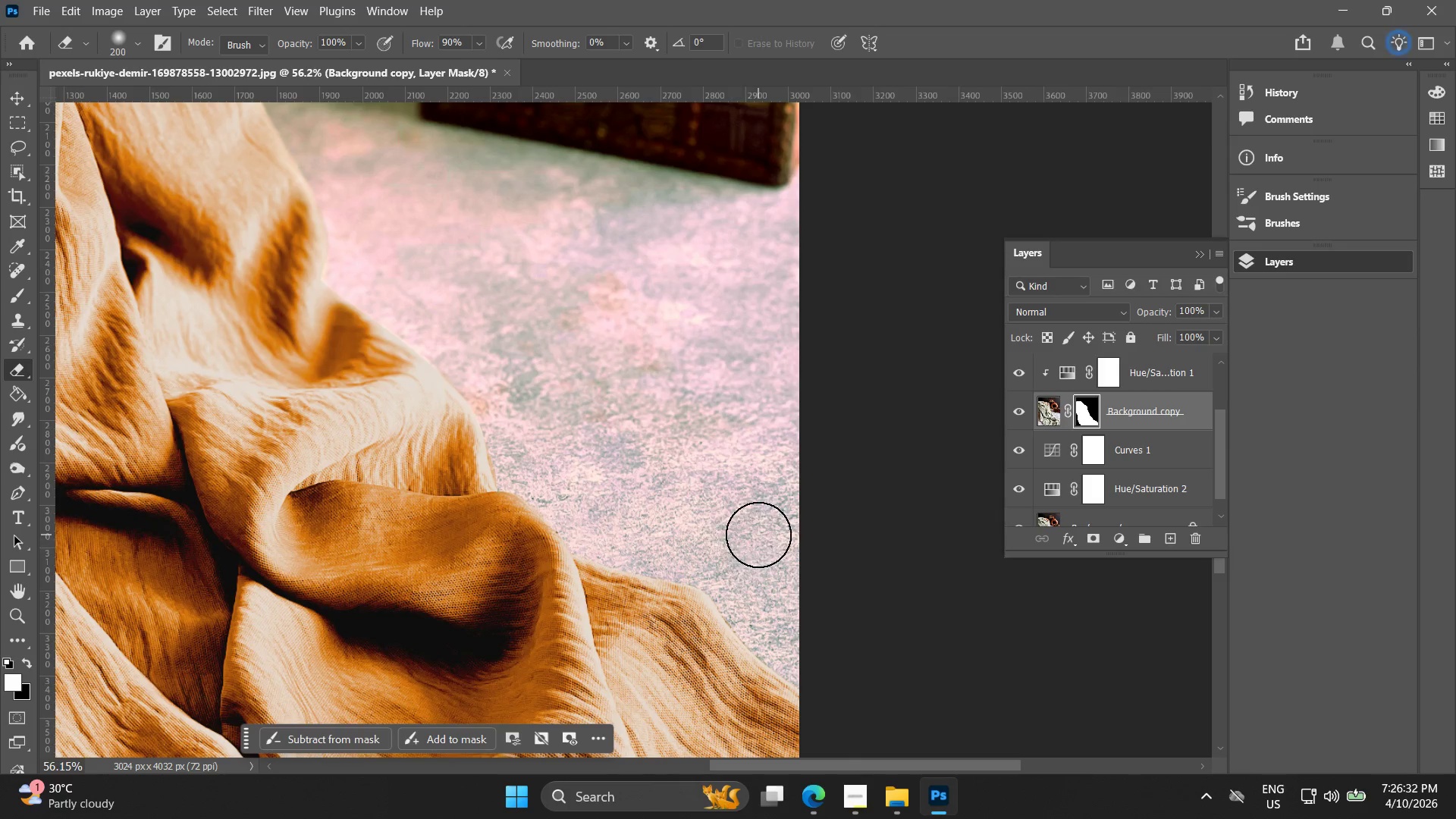 
key(Alt+AltLeft)
 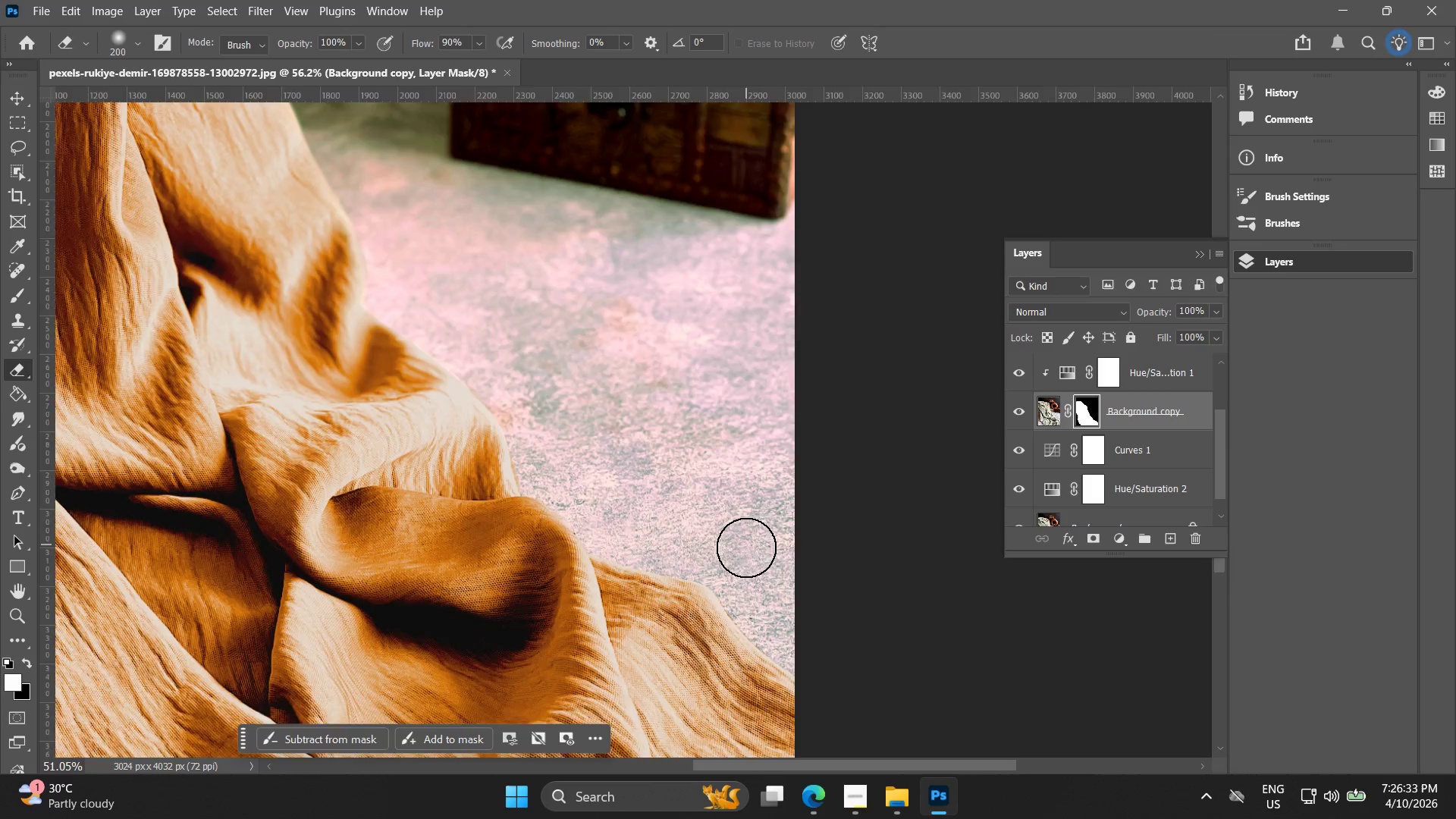 
scroll: coordinate [746, 548], scroll_direction: down, amount: 3.0
 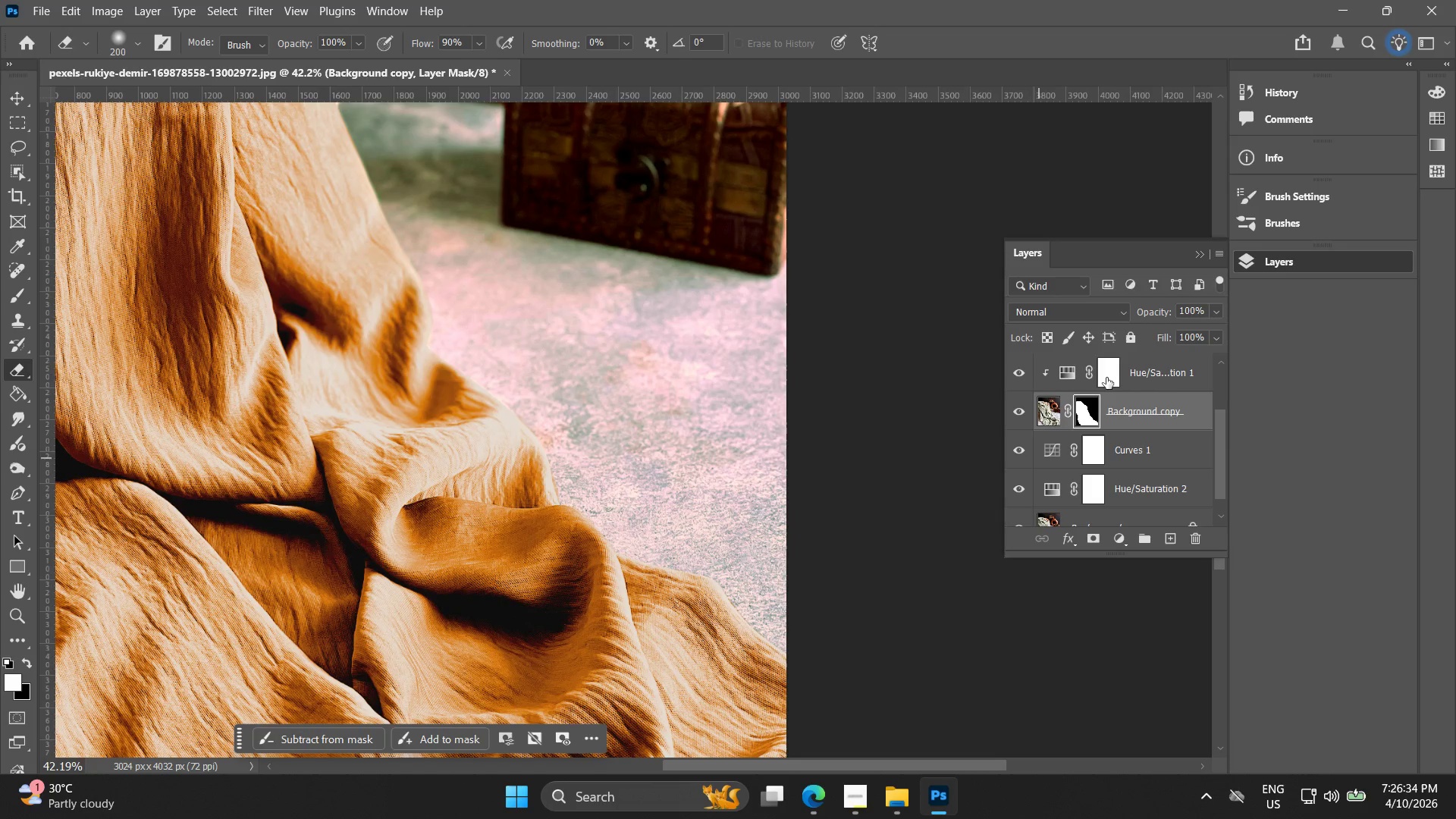 
key(Alt+AltLeft)
 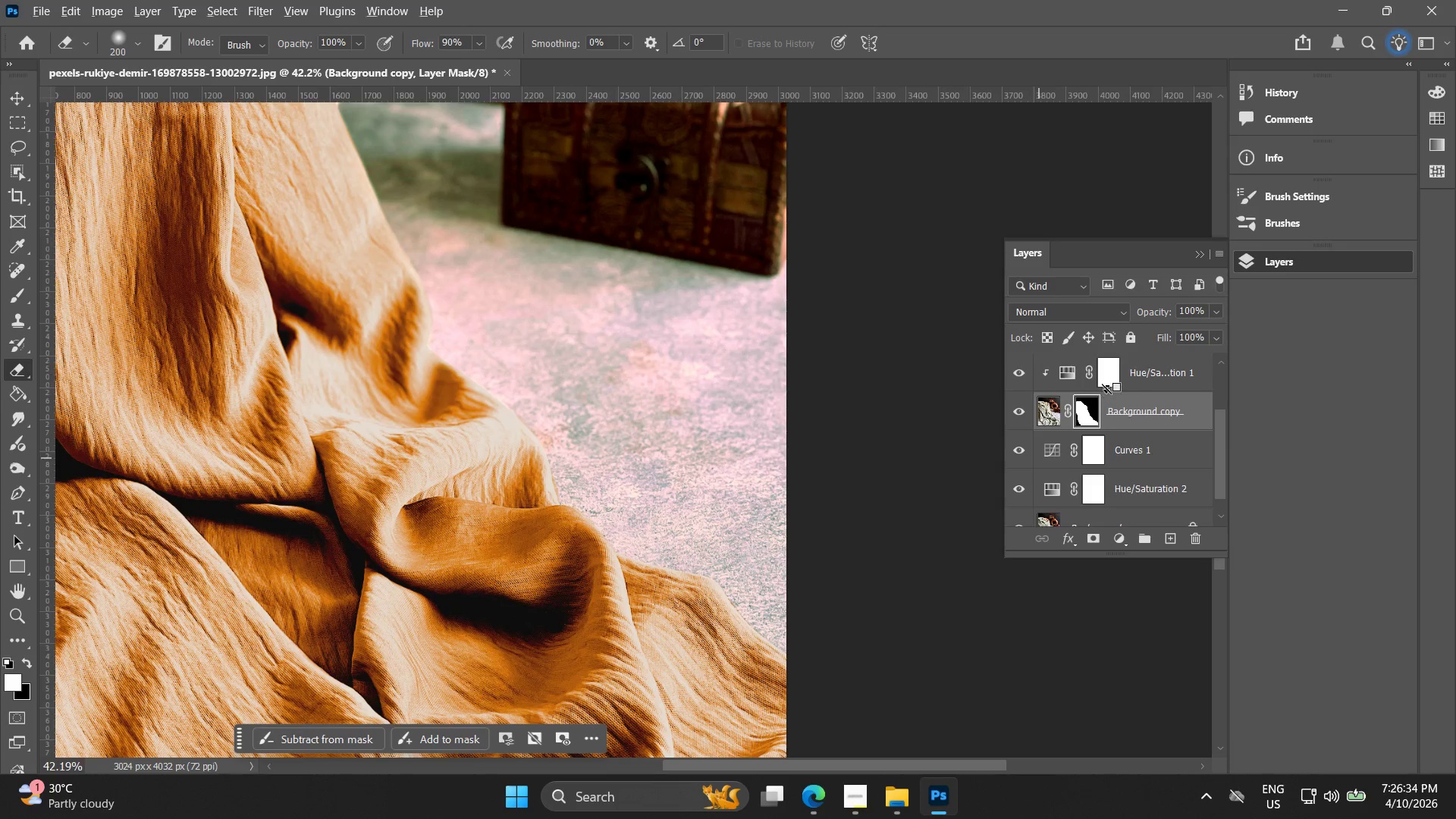 
scroll: coordinate [1103, 419], scroll_direction: up, amount: 1.0
 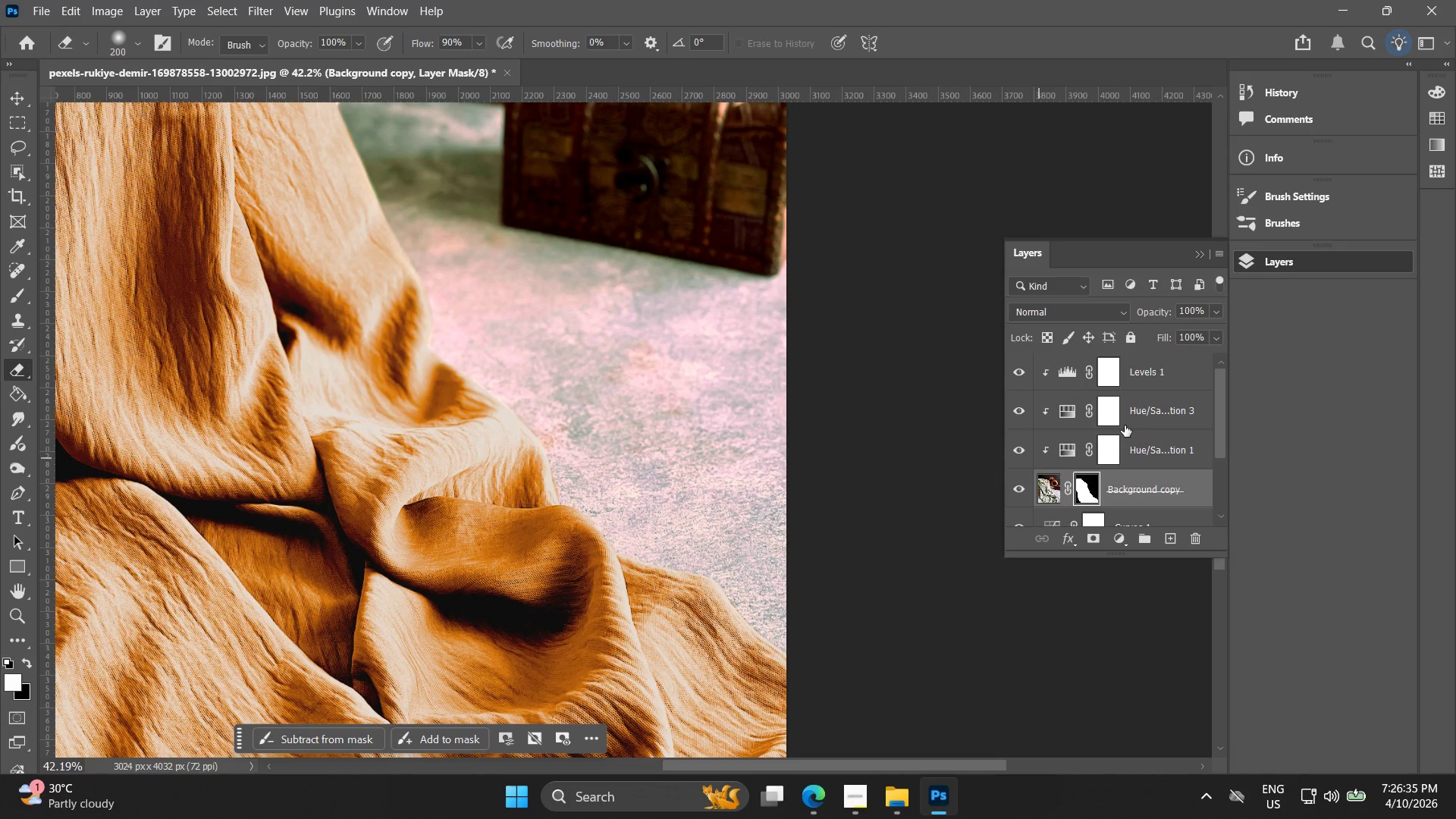 
left_click([1131, 450])
 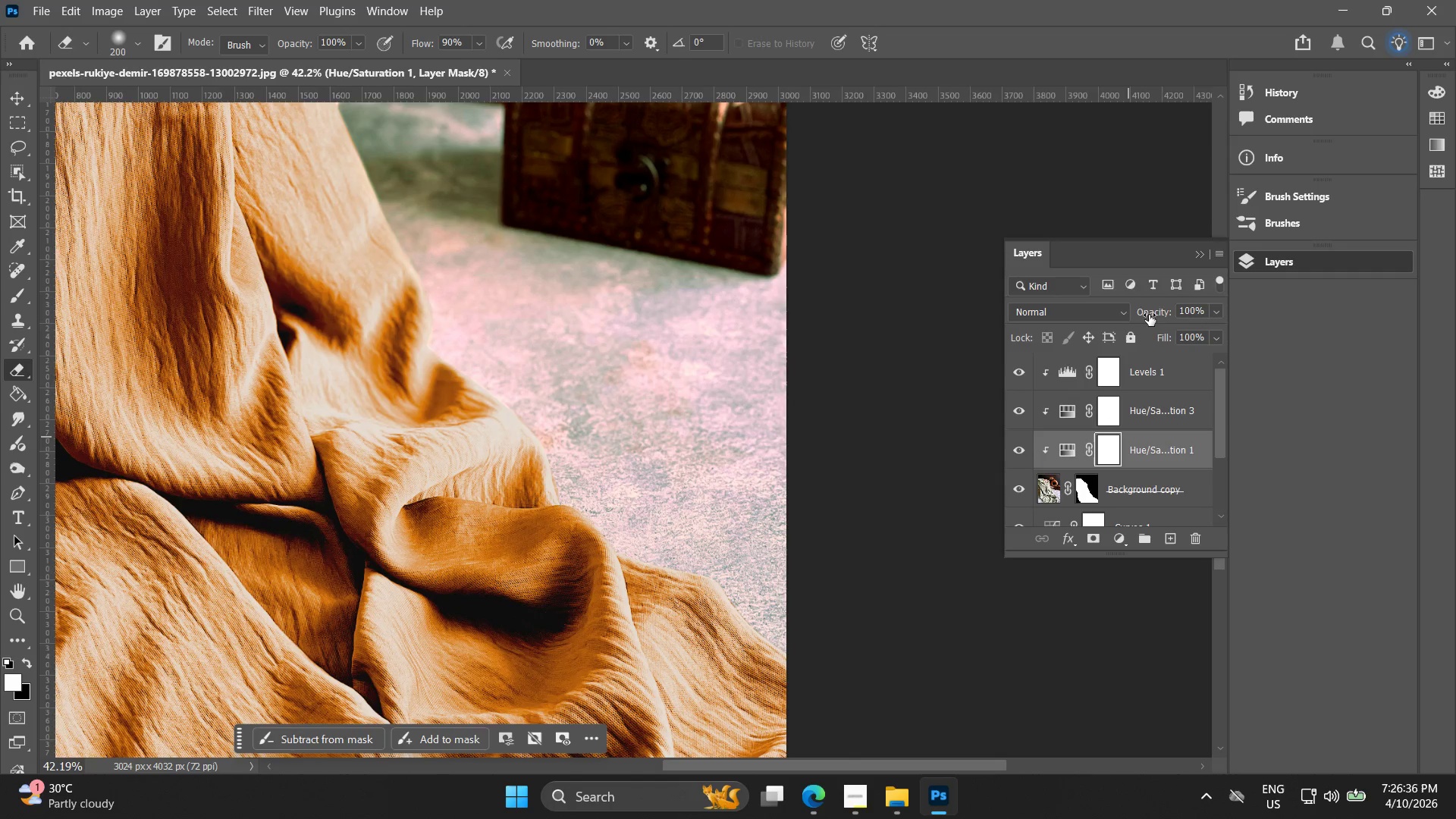 
left_click_drag(start_coordinate=[1150, 313], to_coordinate=[1141, 313])
 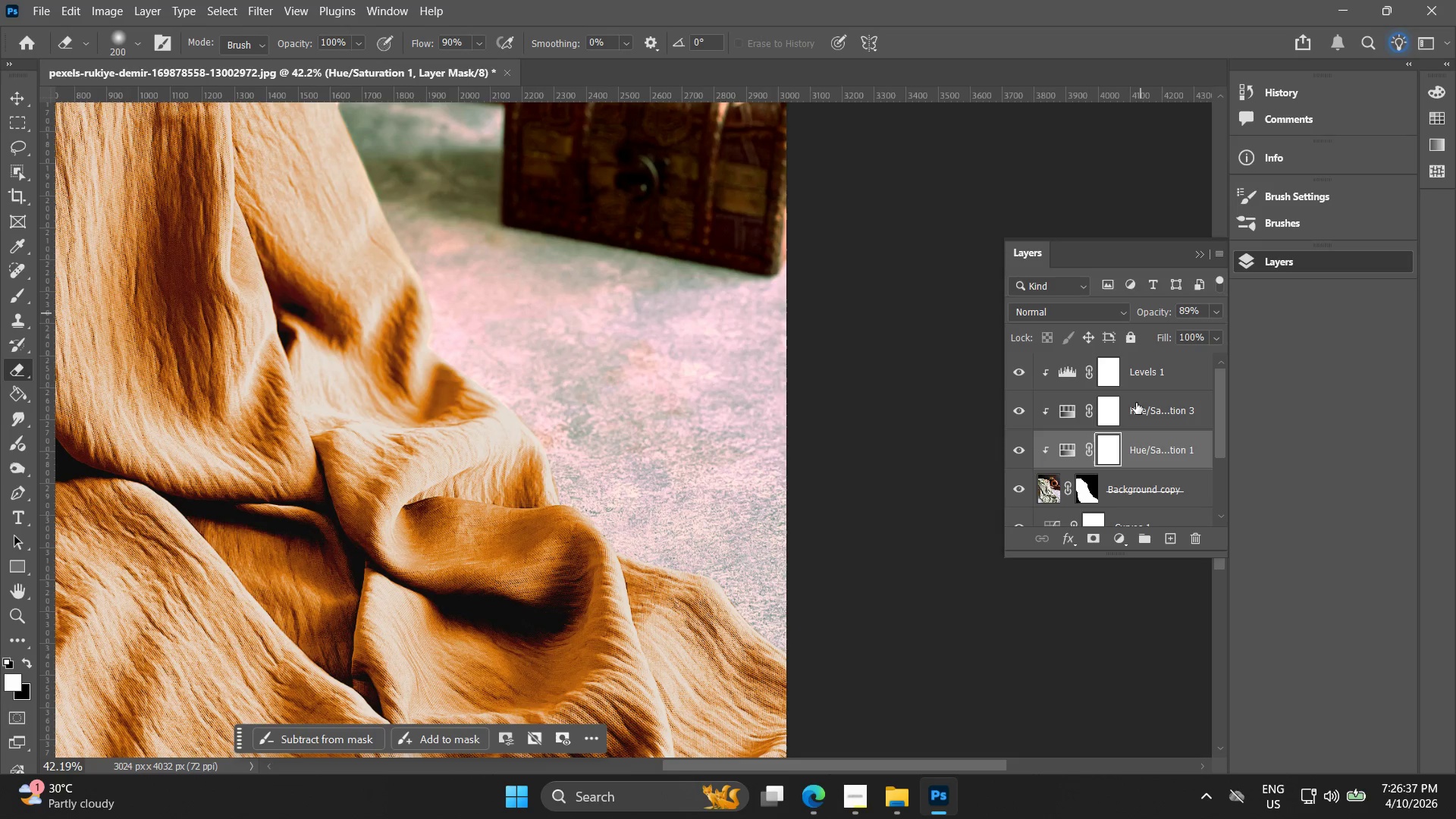 
left_click([1135, 404])
 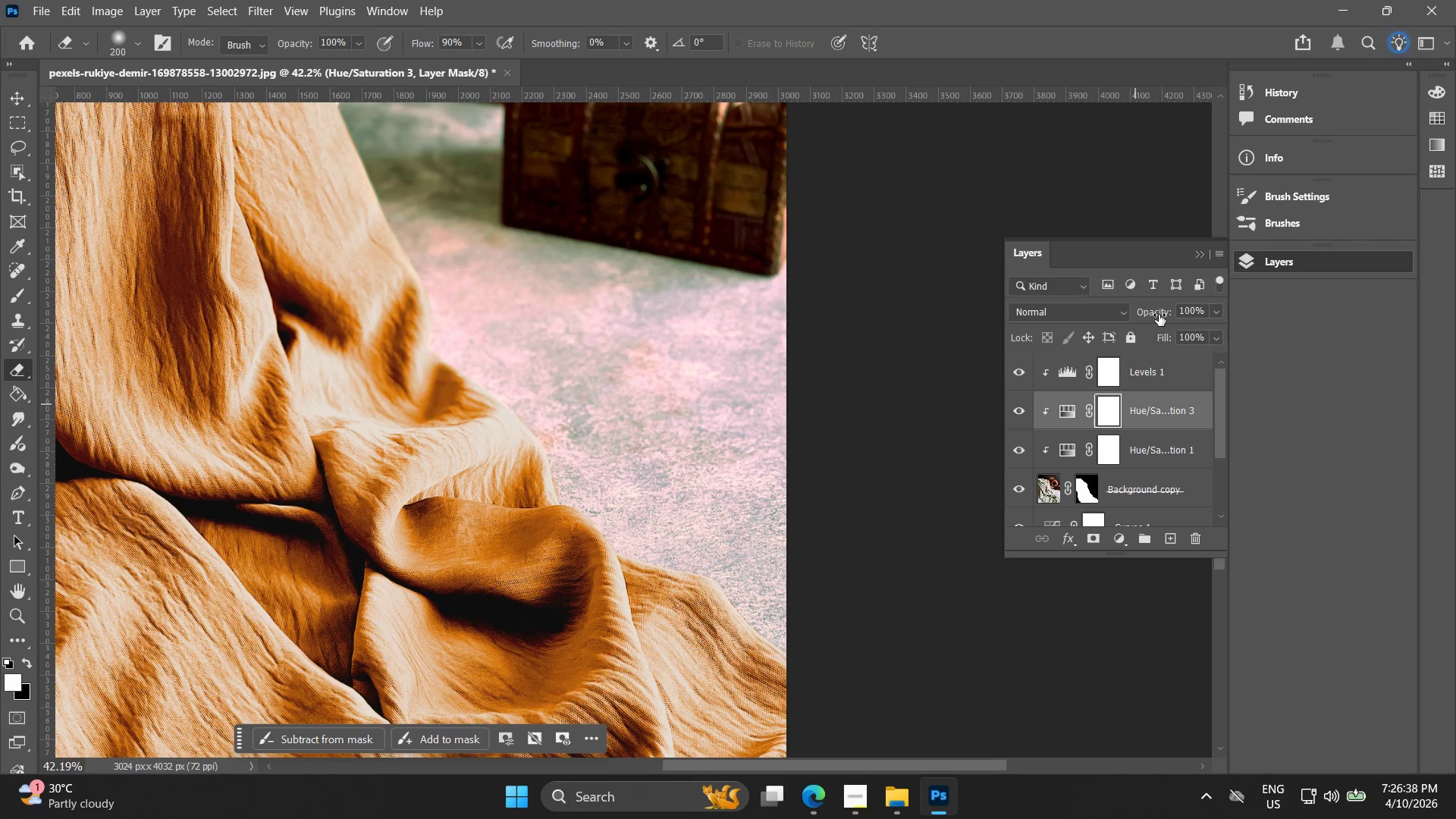 
left_click_drag(start_coordinate=[1158, 313], to_coordinate=[1141, 314])
 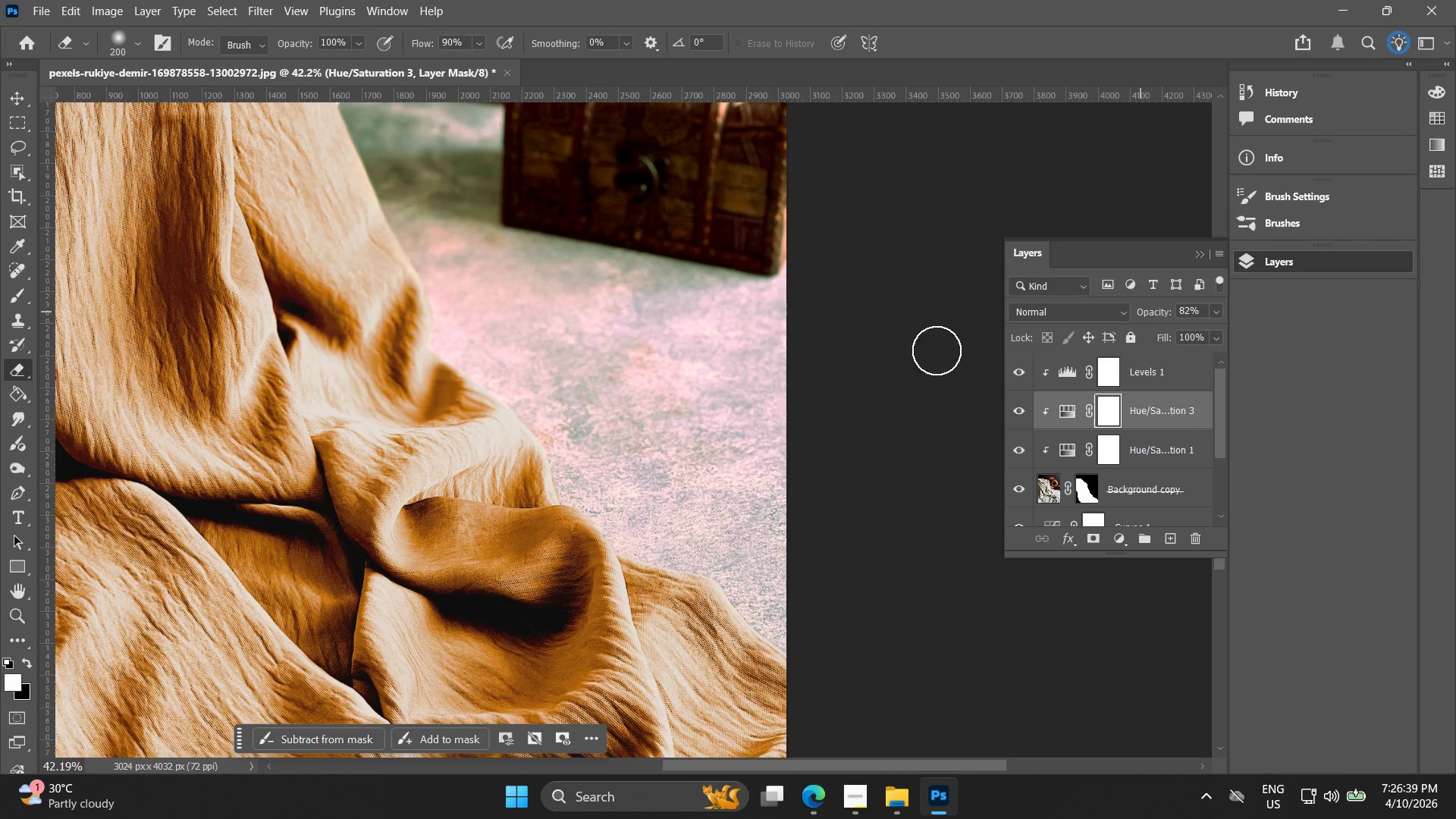 
hold_key(key=AltLeft, duration=0.45)
 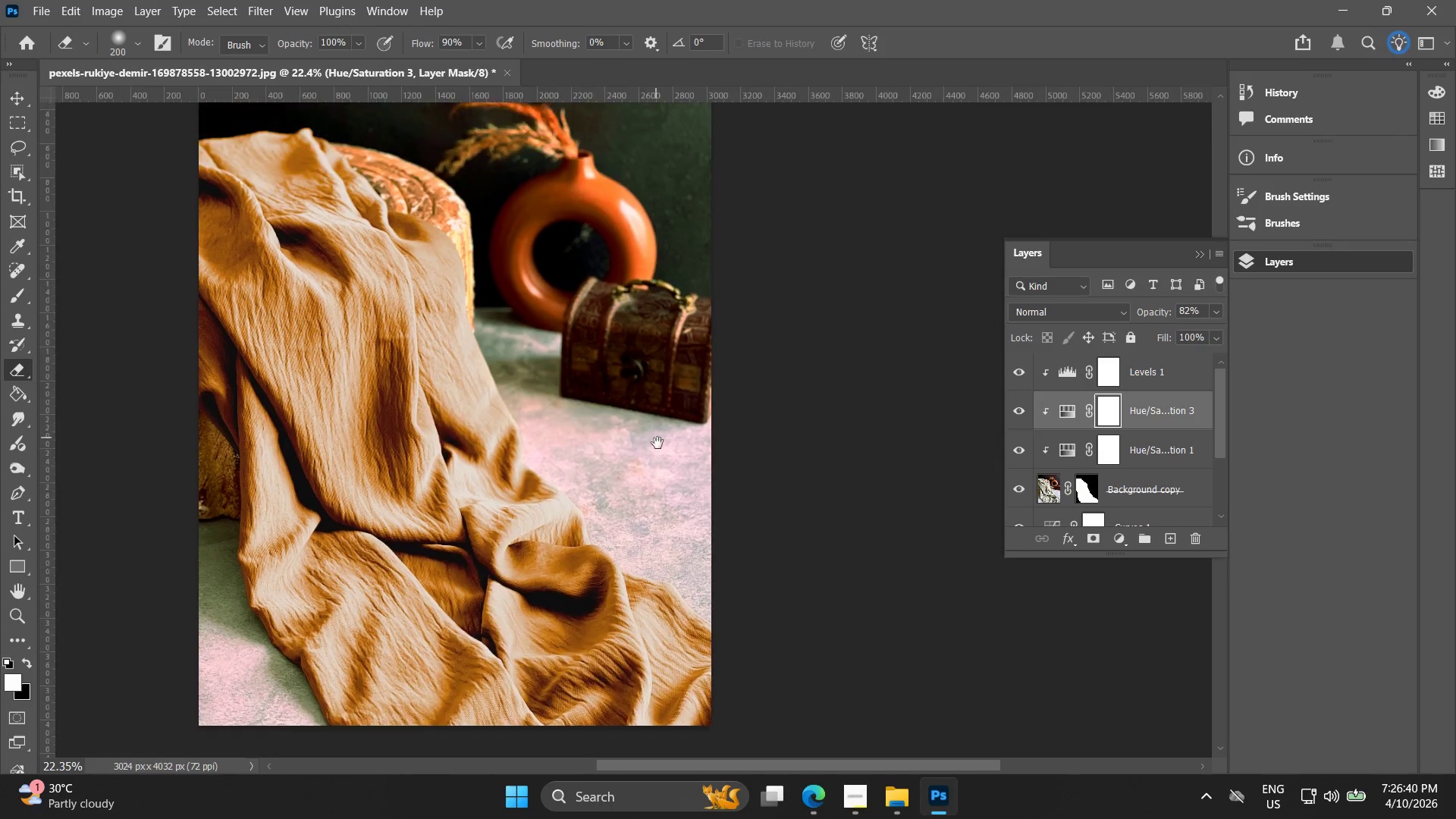 
hold_key(key=Space, duration=0.61)
 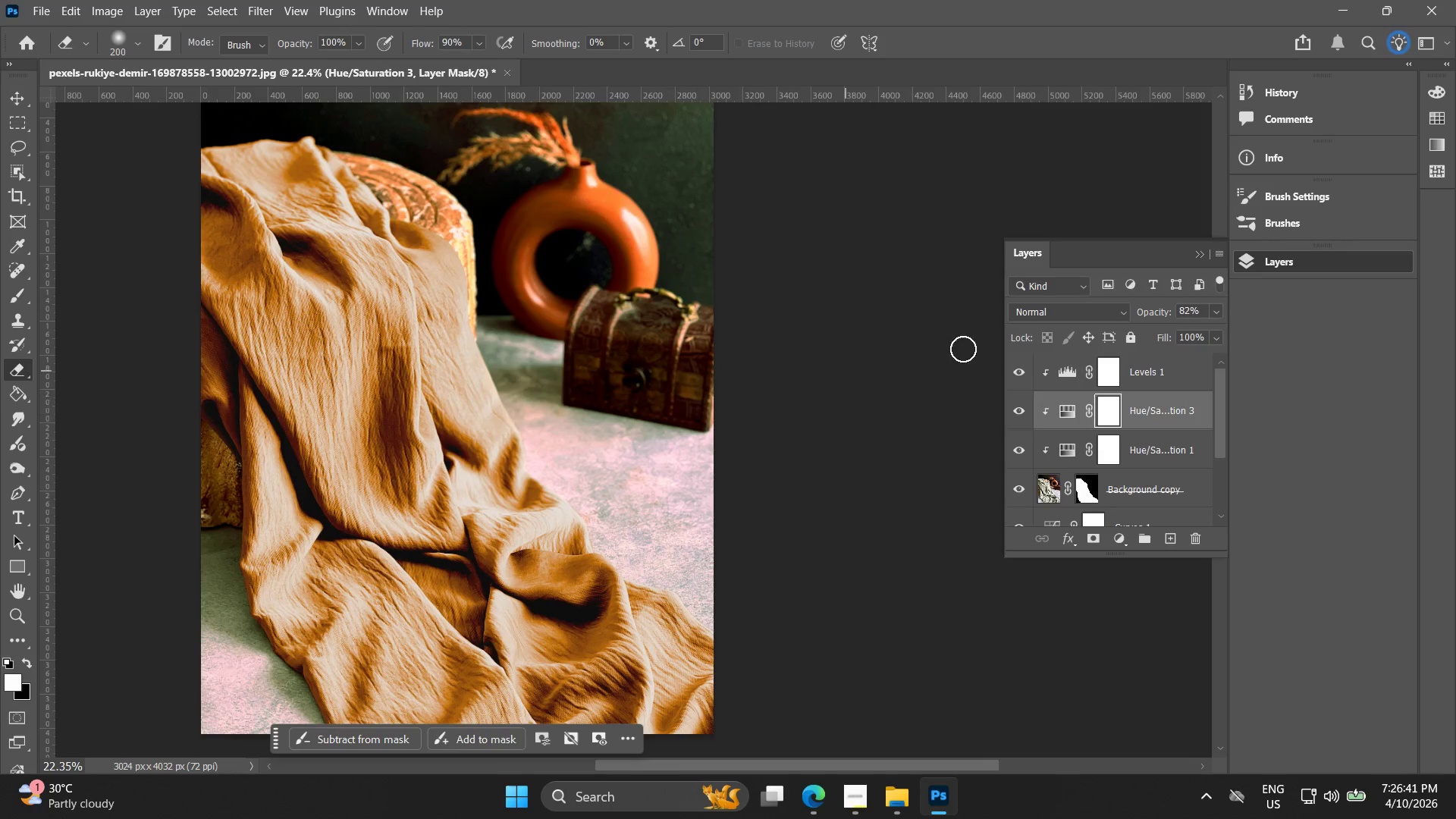 
left_click_drag(start_coordinate=[673, 314], to_coordinate=[658, 443])
 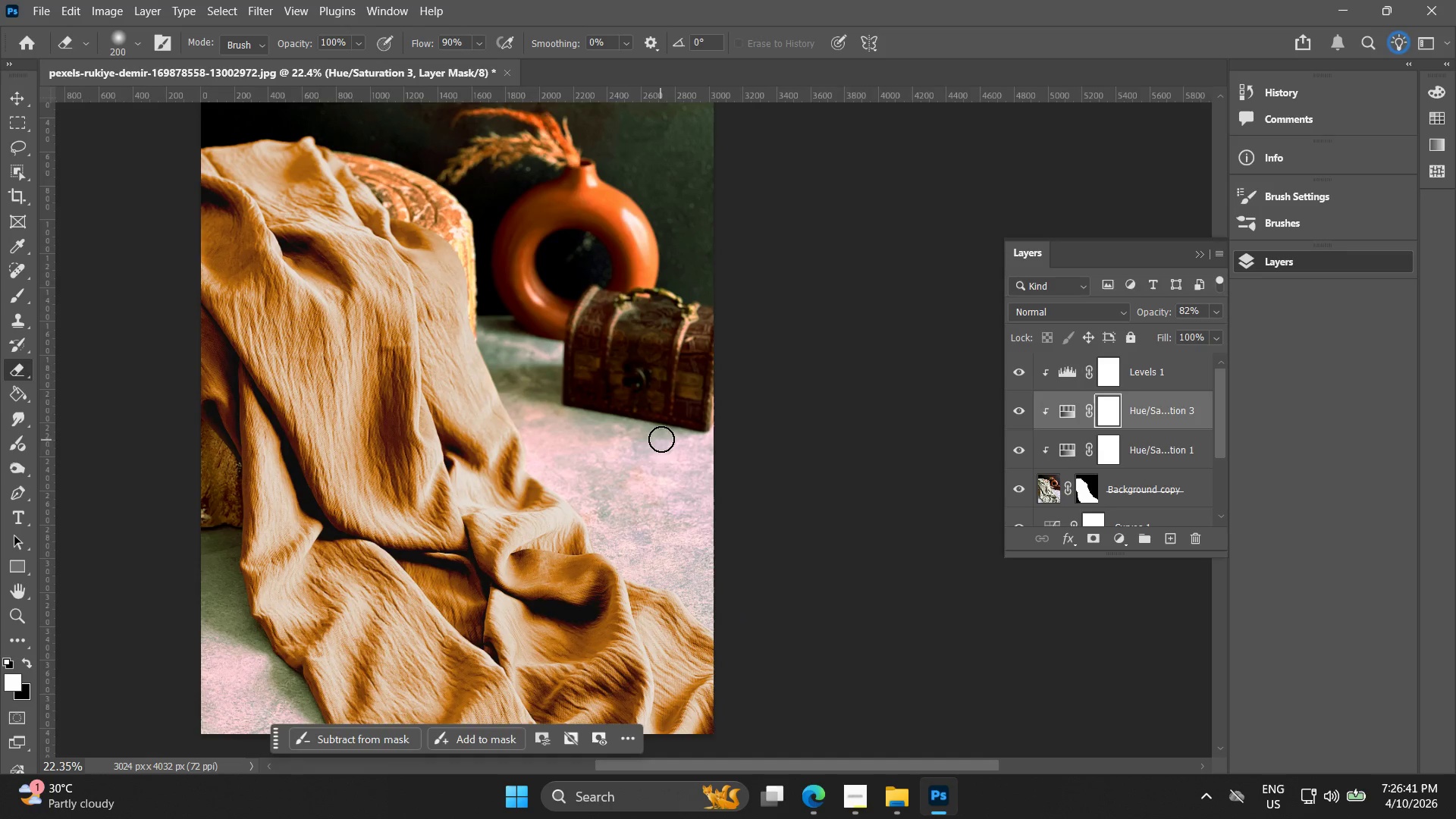 
scroll: coordinate [664, 327], scroll_direction: down, amount: 7.0
 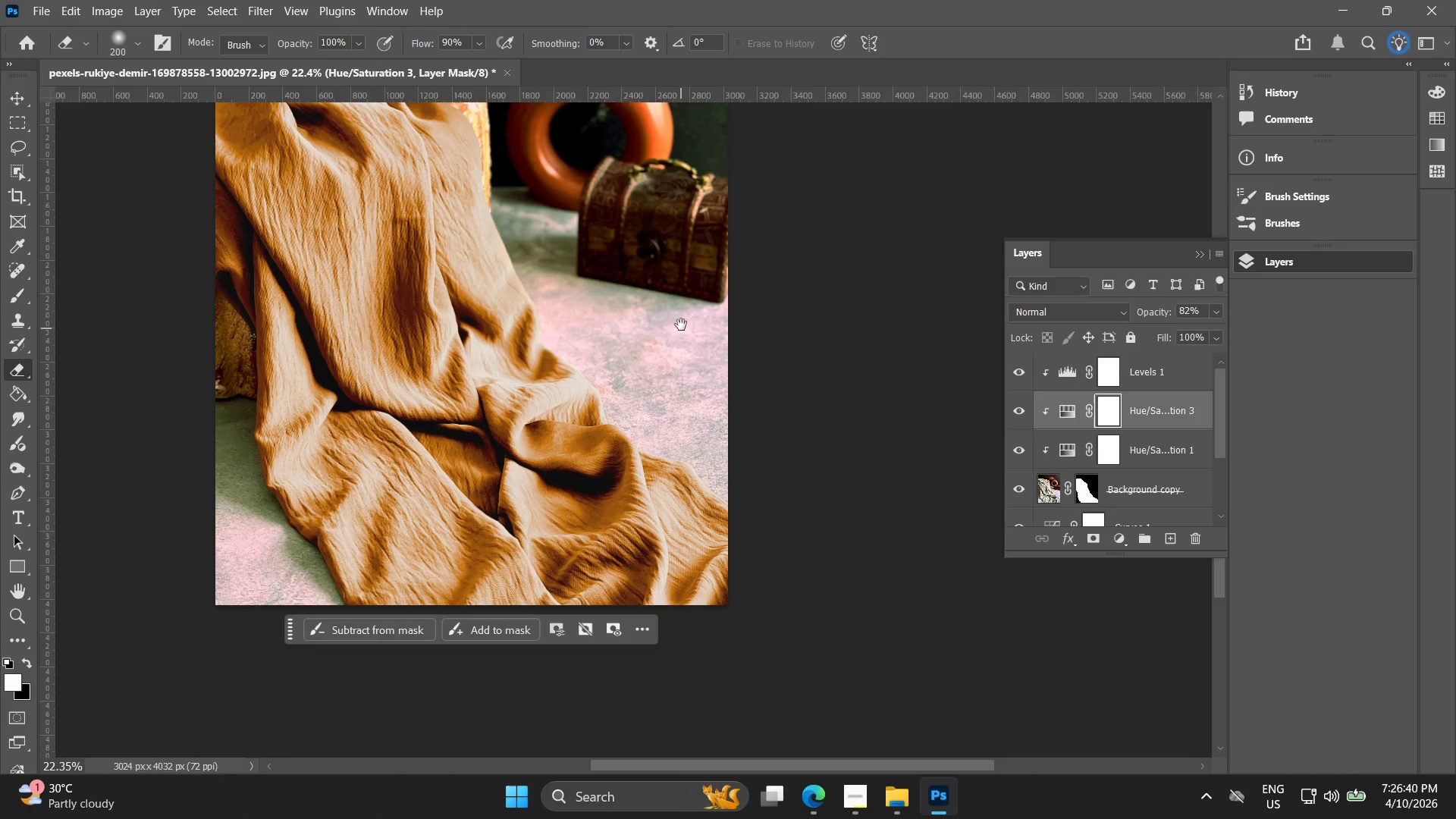 
hold_key(key=Space, duration=12.25)
 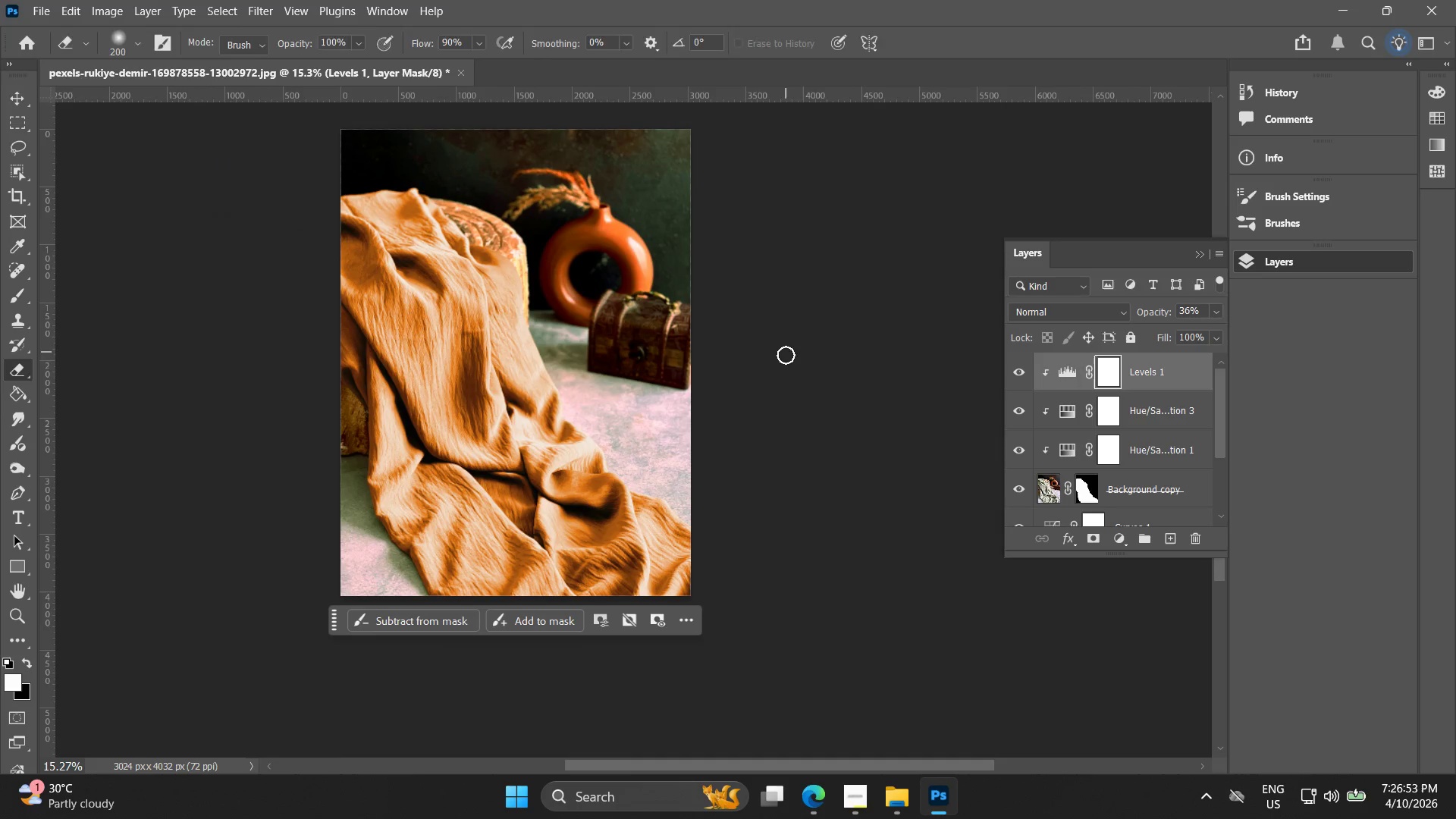 
left_click_drag(start_coordinate=[1154, 311], to_coordinate=[1132, 315])
 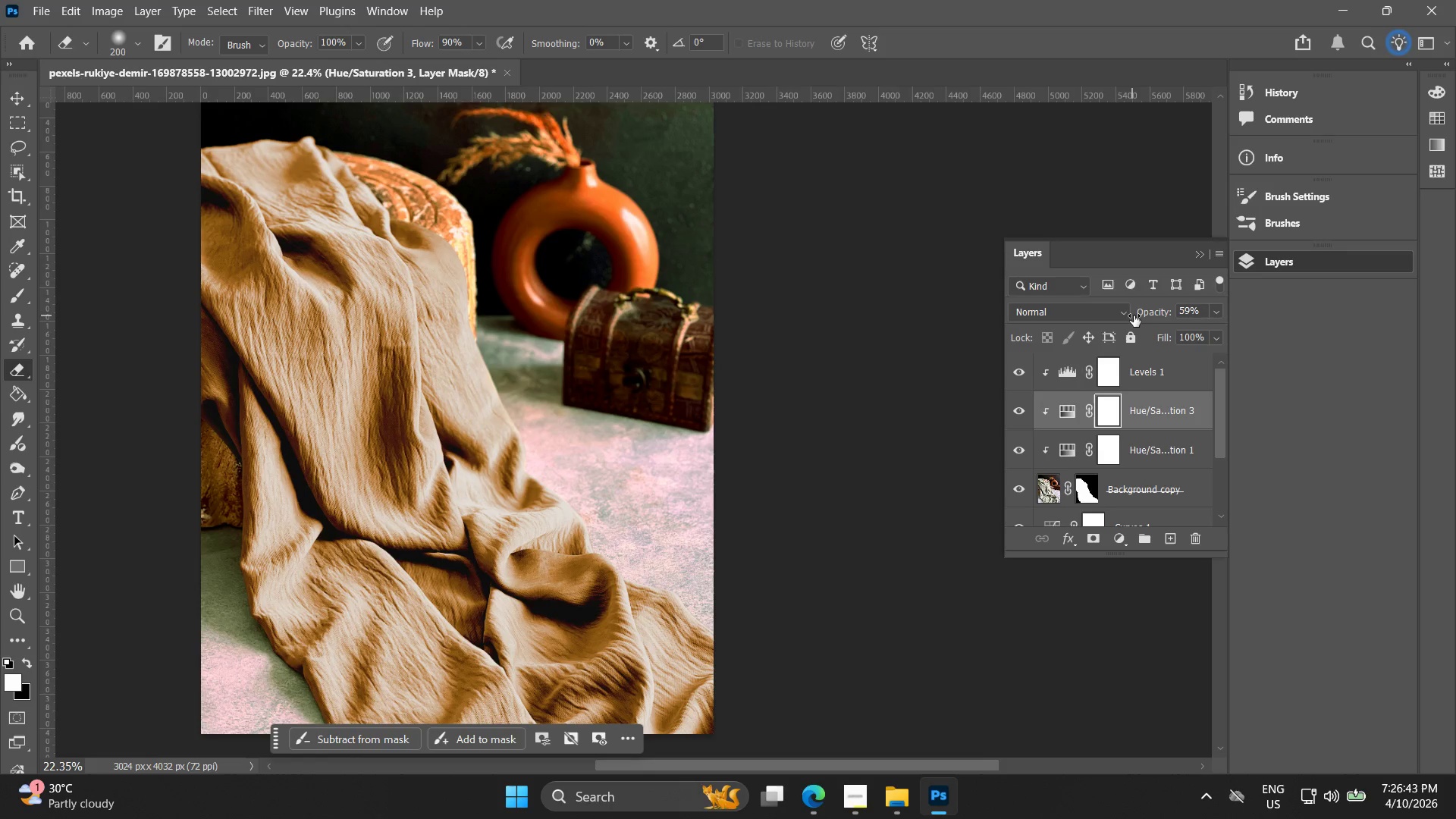 
key(Control+ControlLeft)
 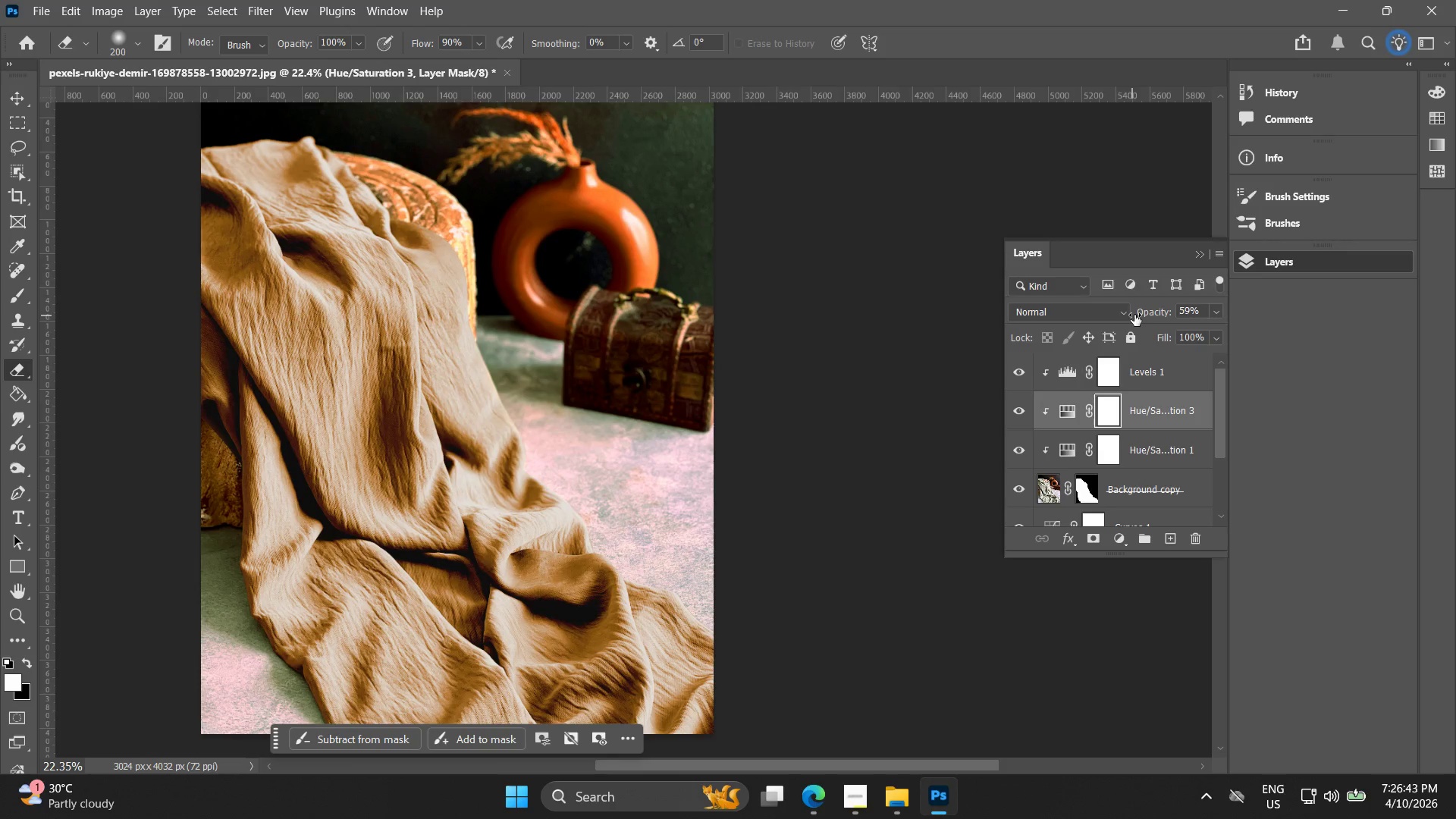 
key(Control+Z)
 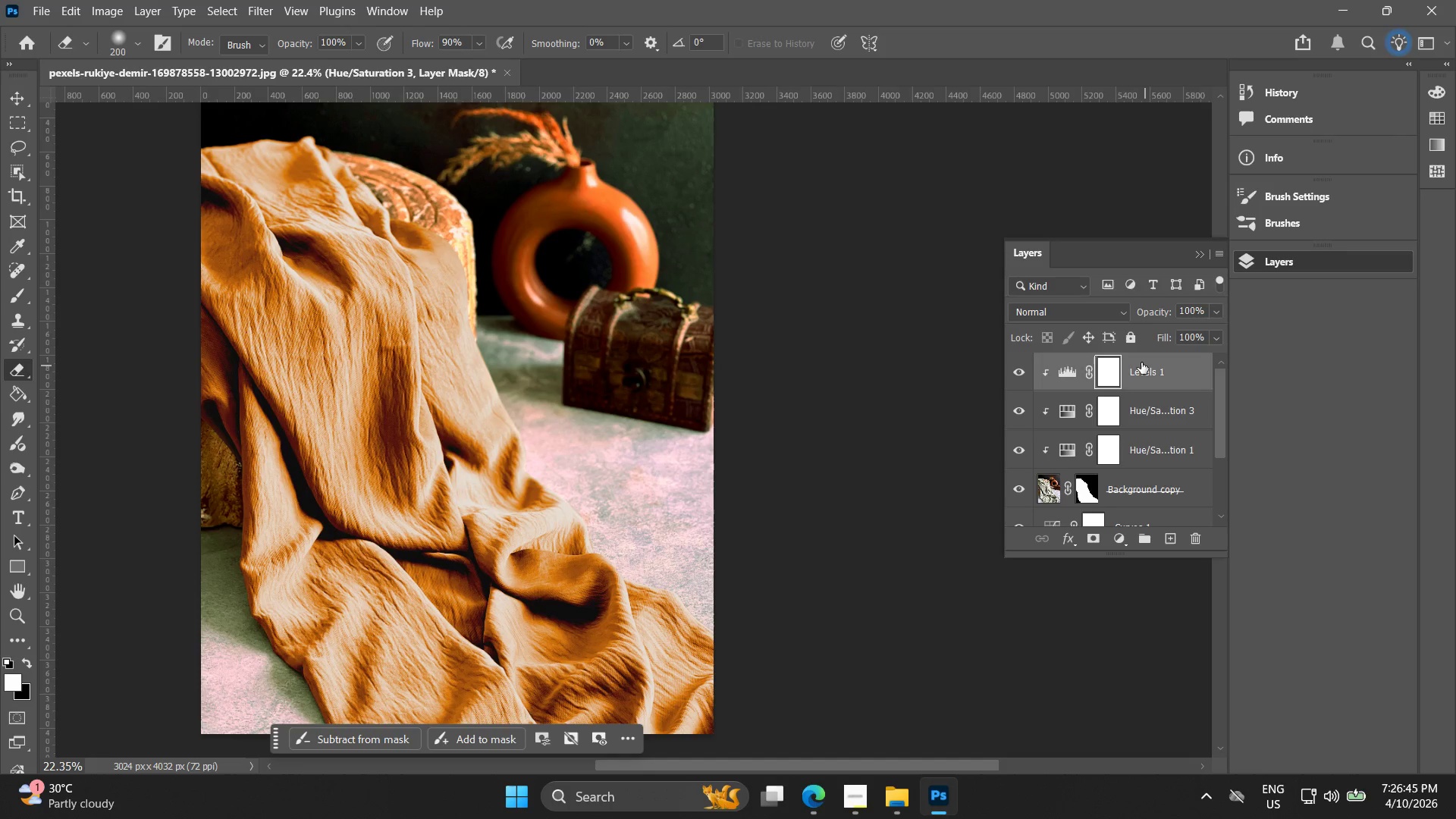 
left_click_drag(start_coordinate=[1150, 311], to_coordinate=[1139, 311])
 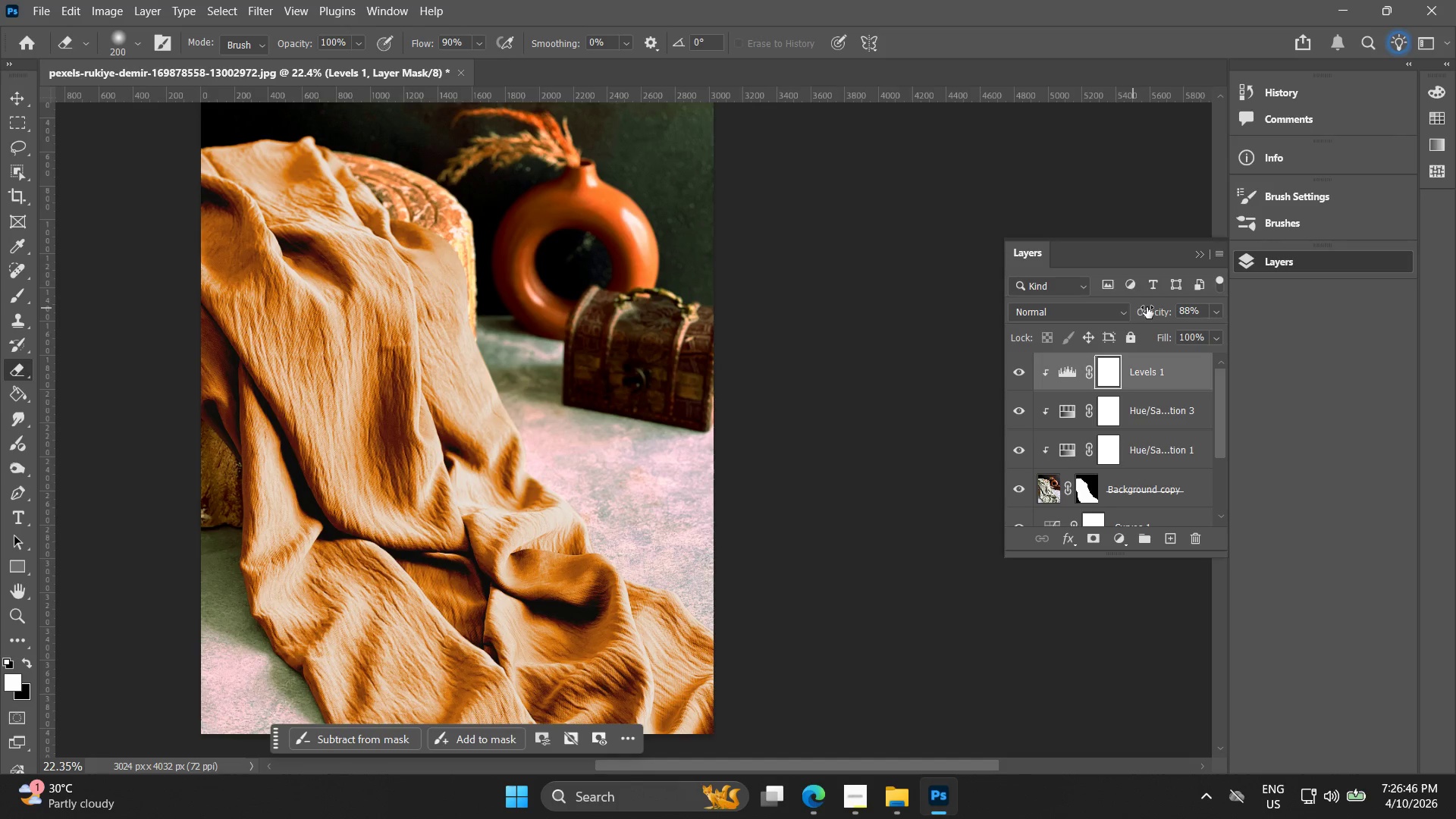 
left_click_drag(start_coordinate=[1147, 307], to_coordinate=[1169, 309])
 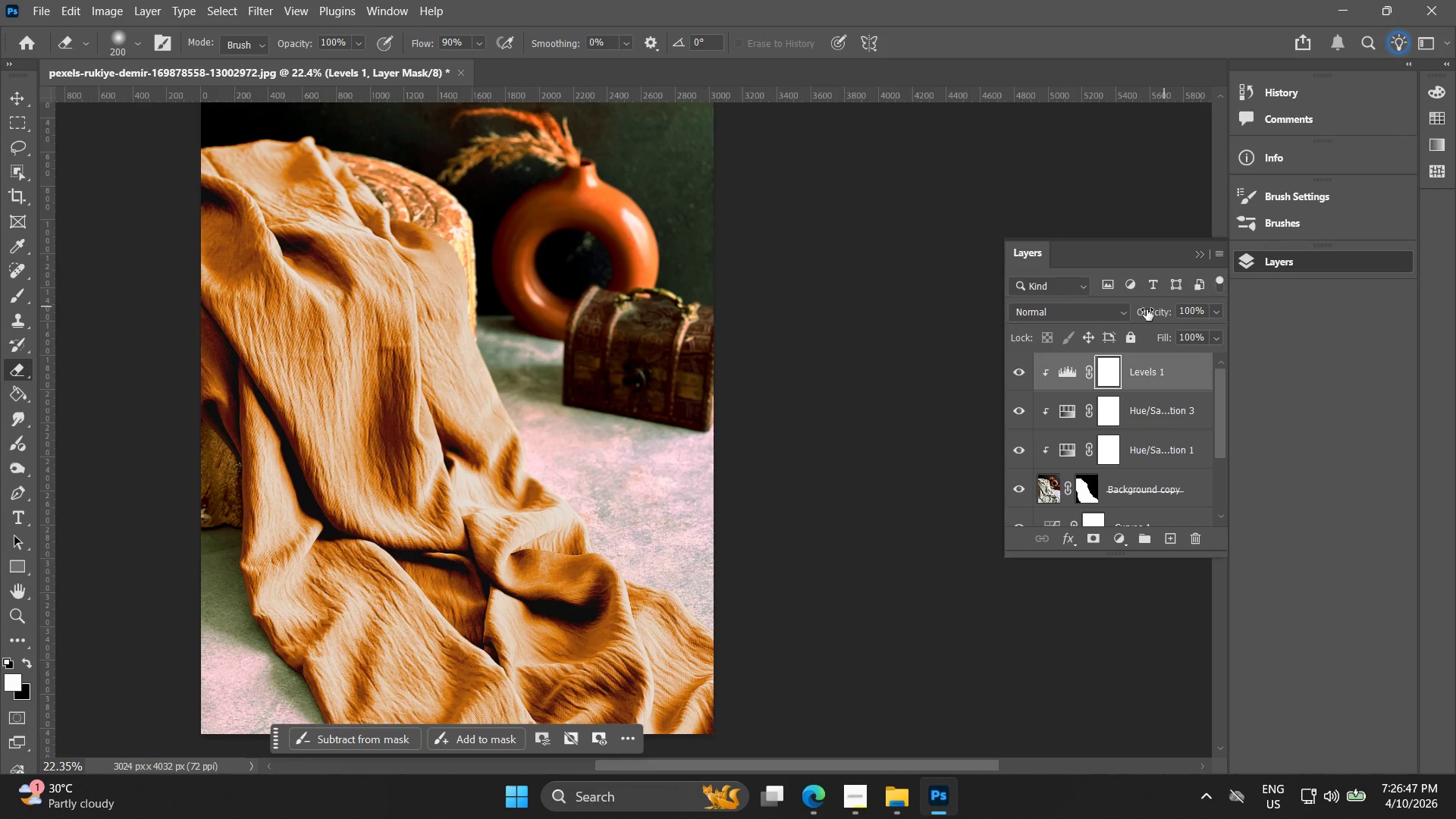 
left_click_drag(start_coordinate=[1147, 309], to_coordinate=[1069, 306])
 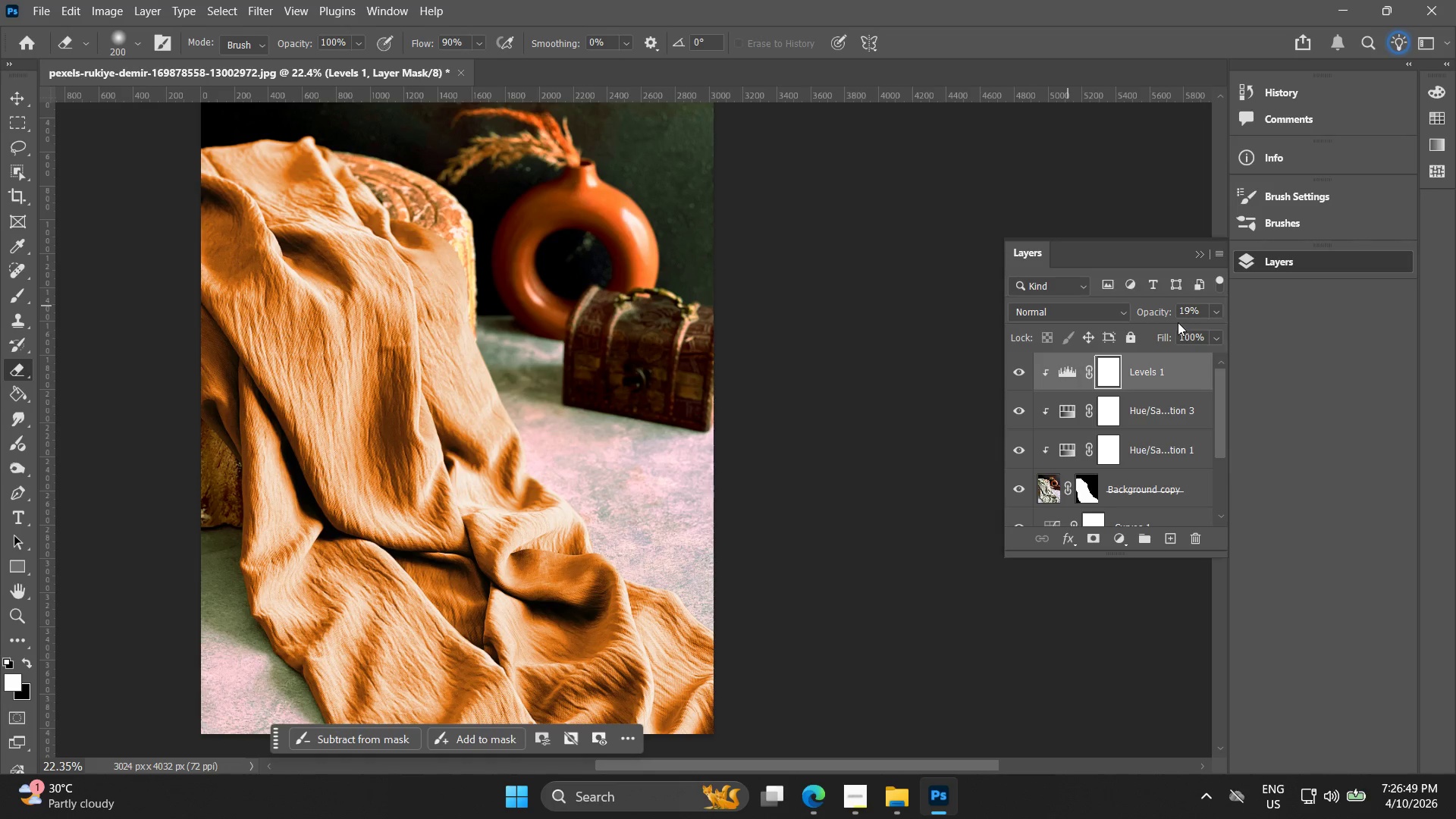 
left_click_drag(start_coordinate=[1155, 313], to_coordinate=[1128, 313])
 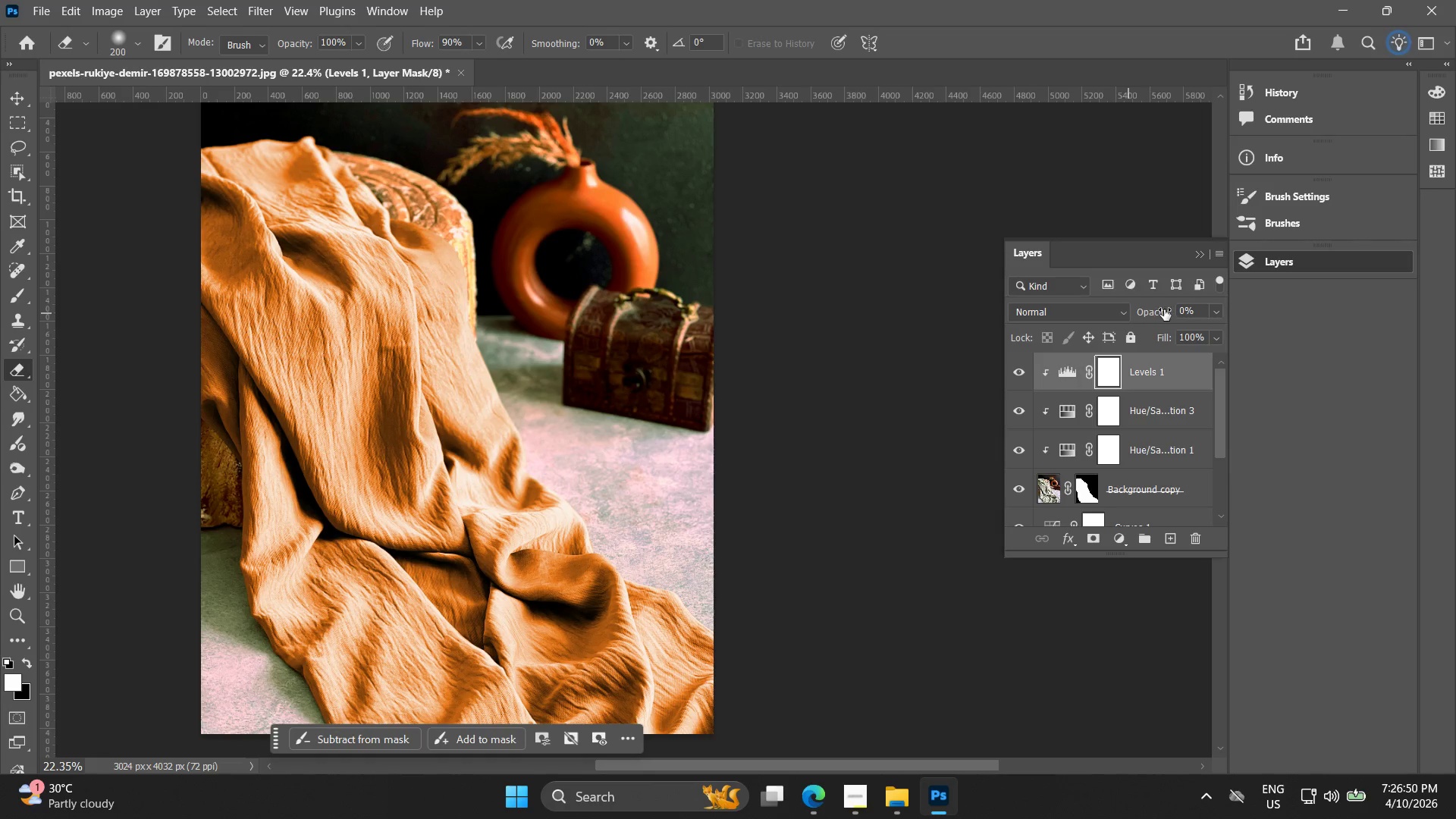 
left_click_drag(start_coordinate=[1163, 309], to_coordinate=[1135, 312])
 